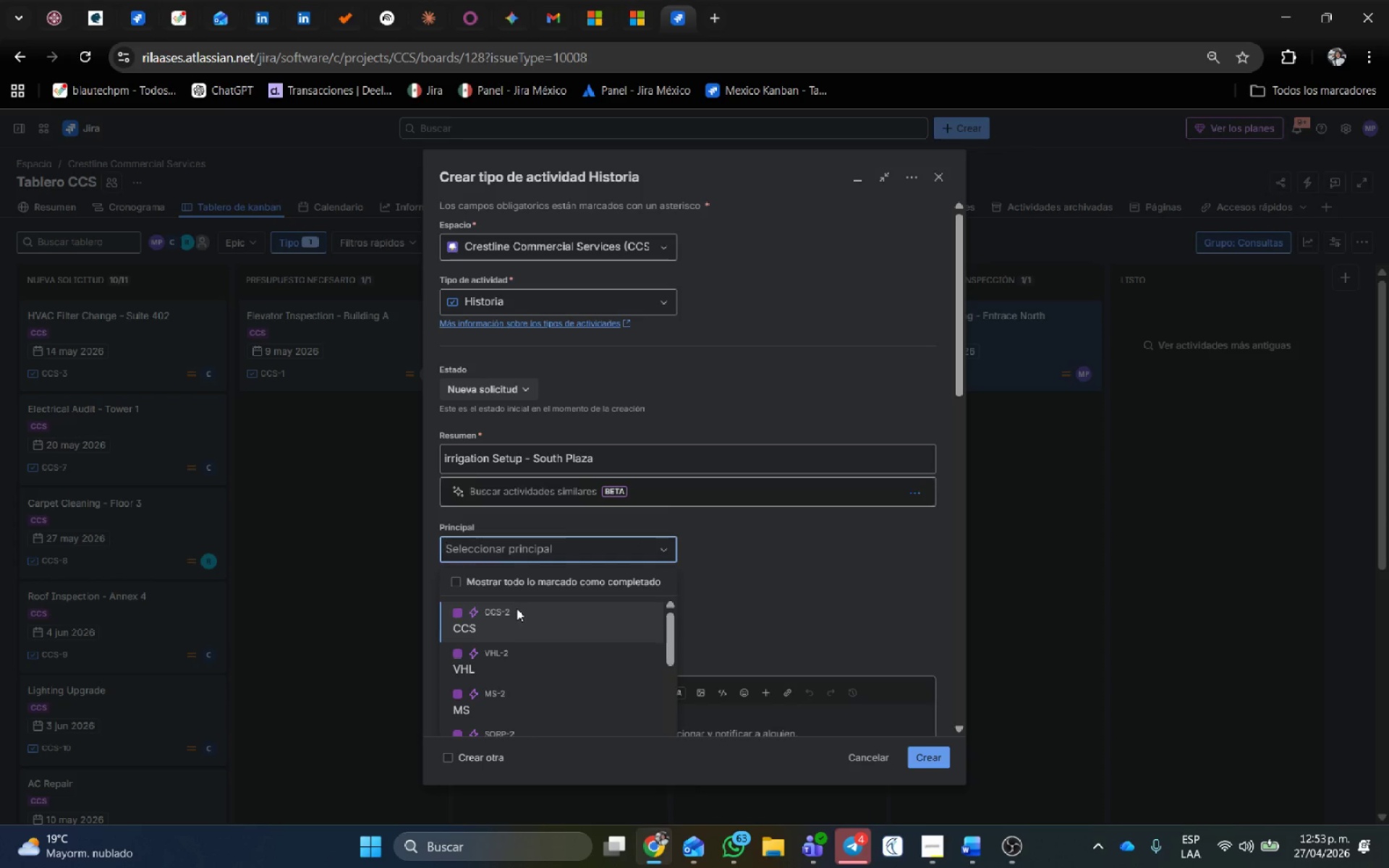 
left_click([516, 613])
 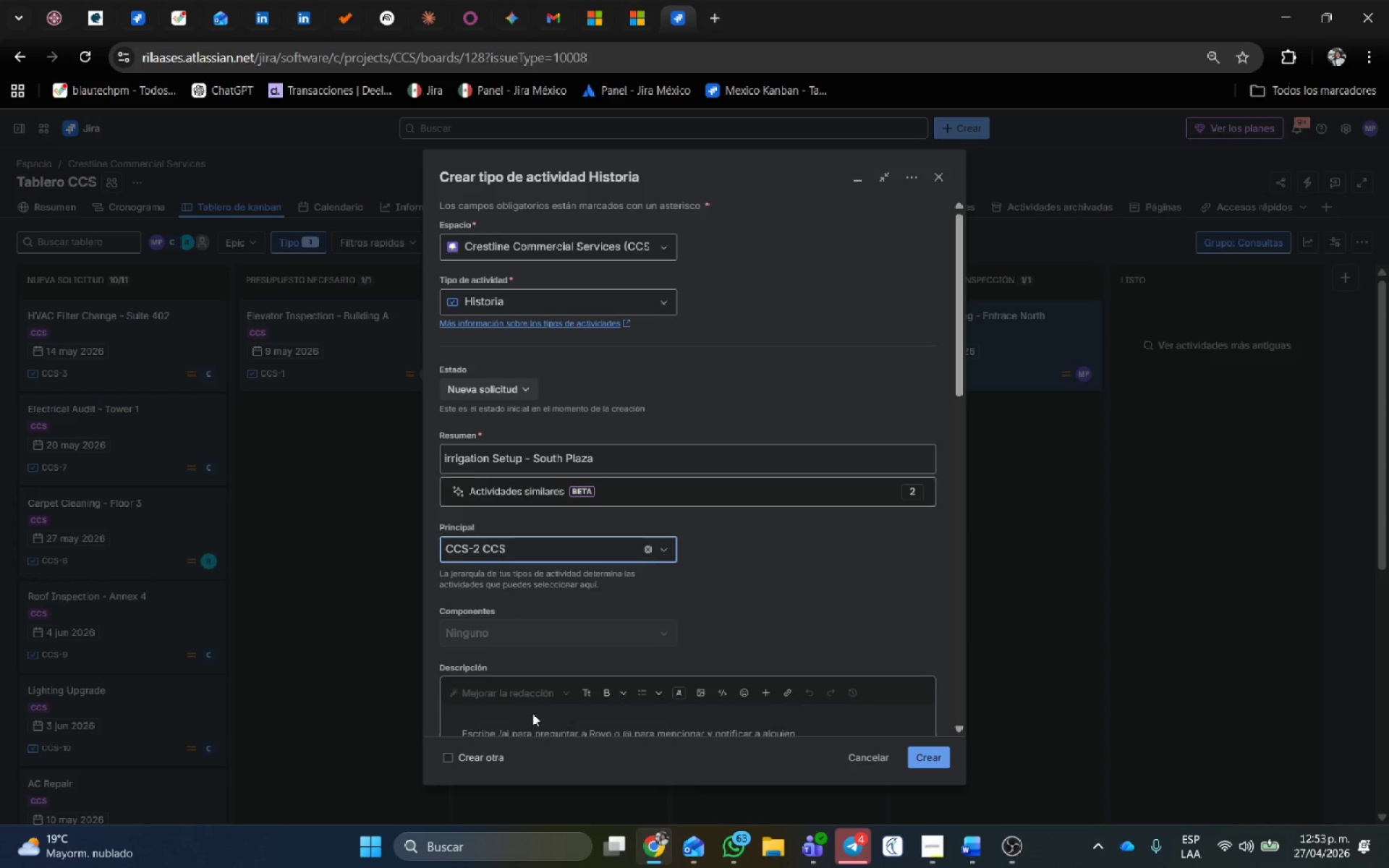 
left_click([578, 566])
 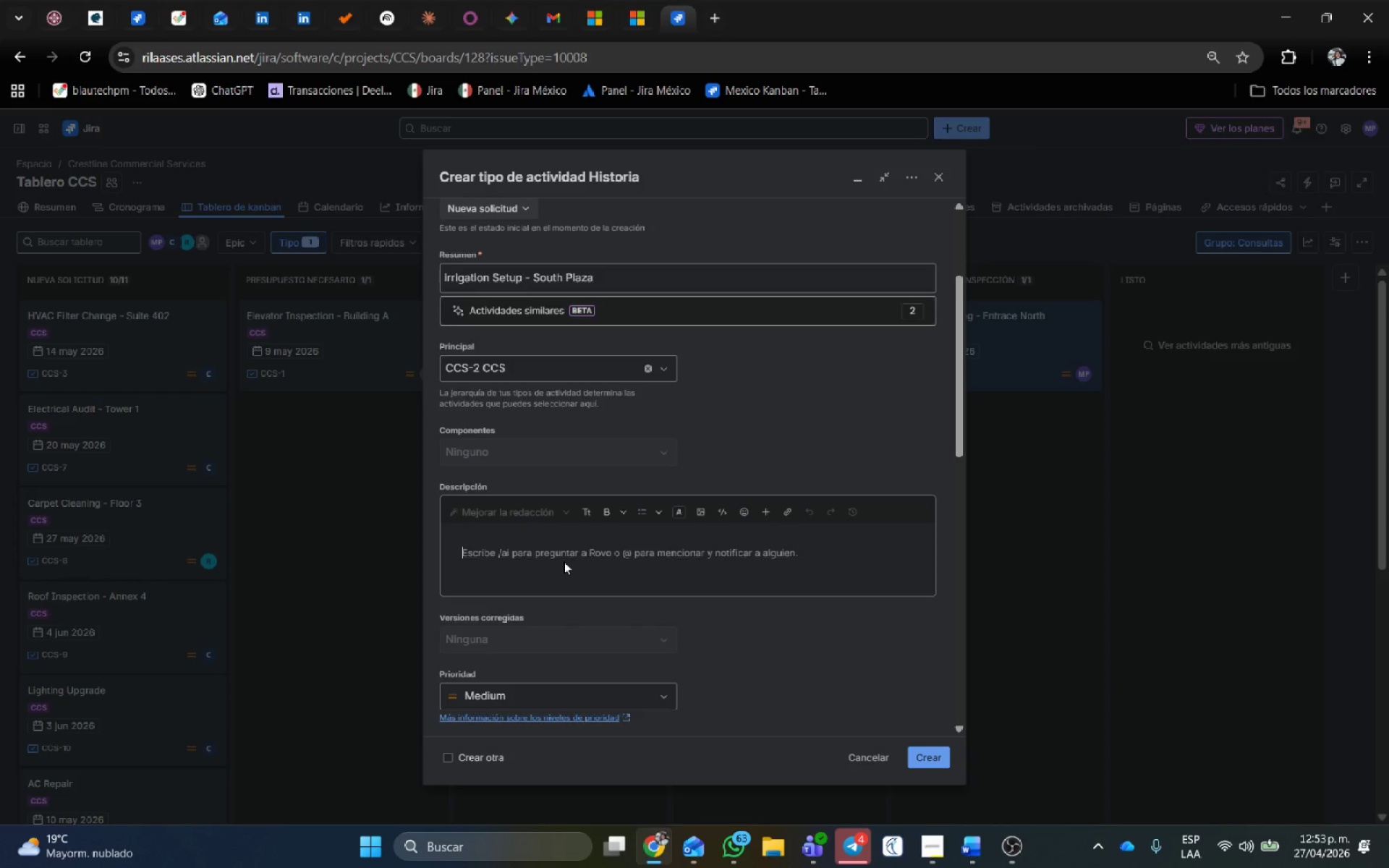 
scroll: coordinate [542, 678], scroll_direction: down, amount: 2.0
 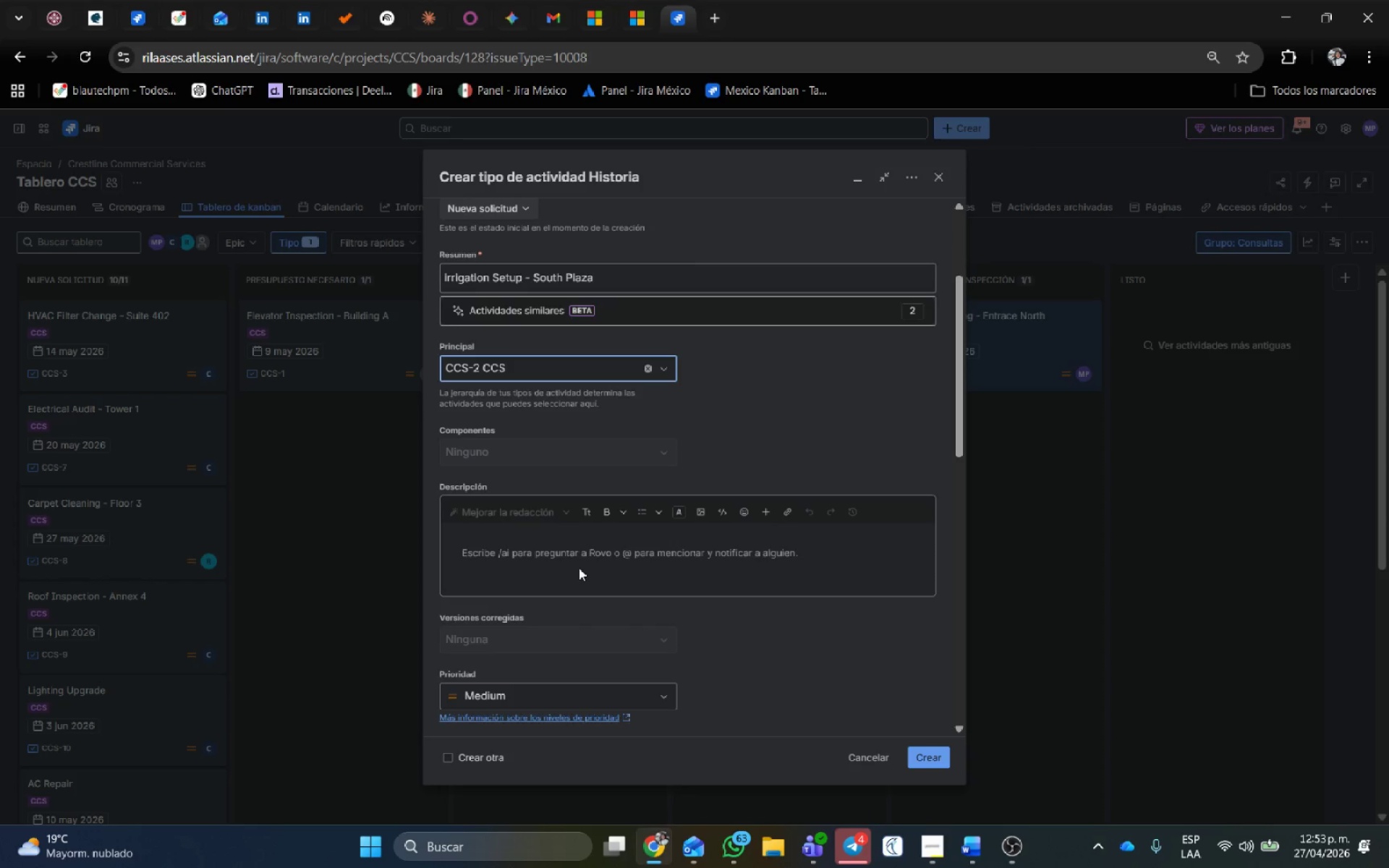 
type(Config)
 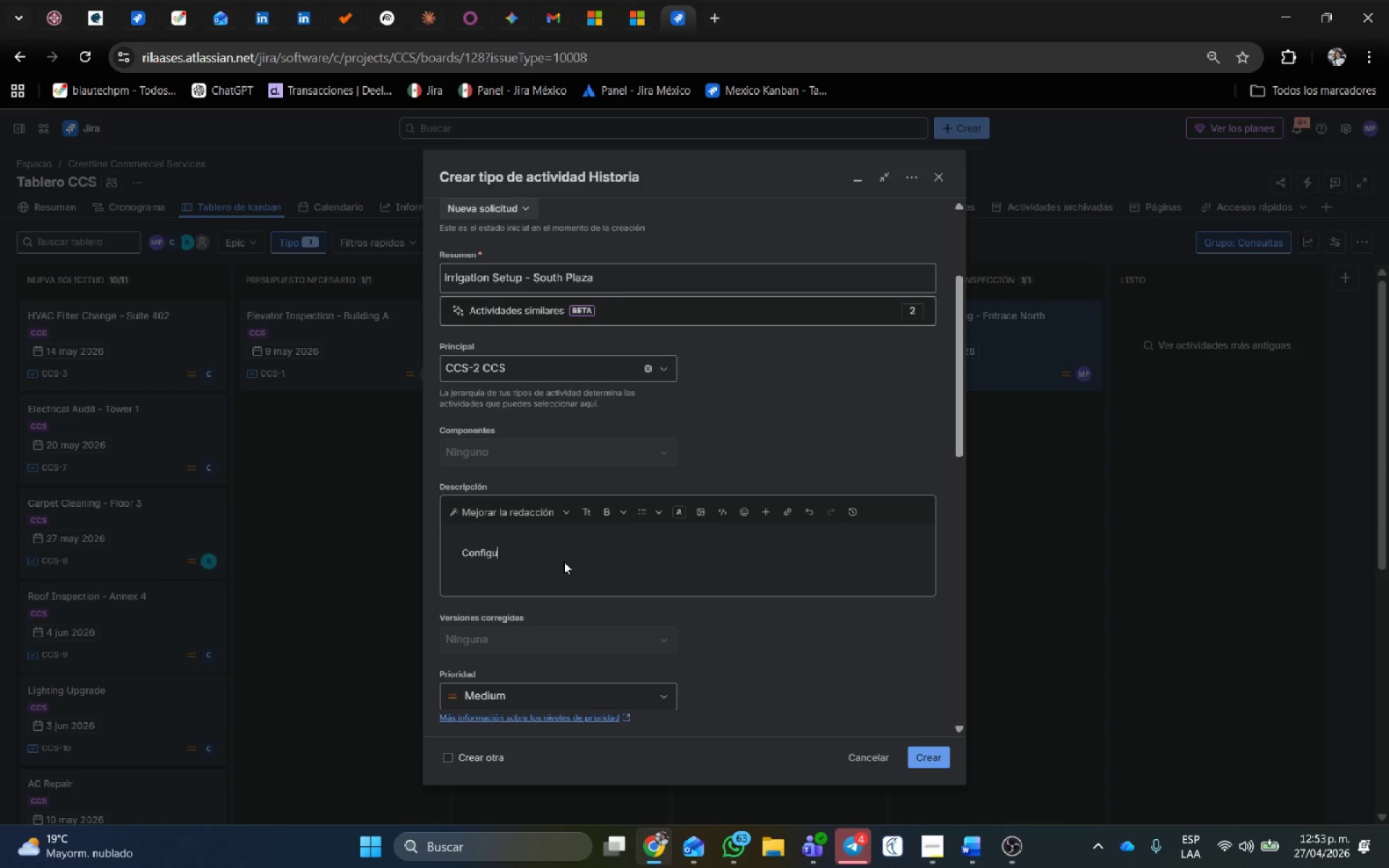 
type(uraci;ond)
key(Backspace)
type( de temporizadores para el riego autom;atico)
 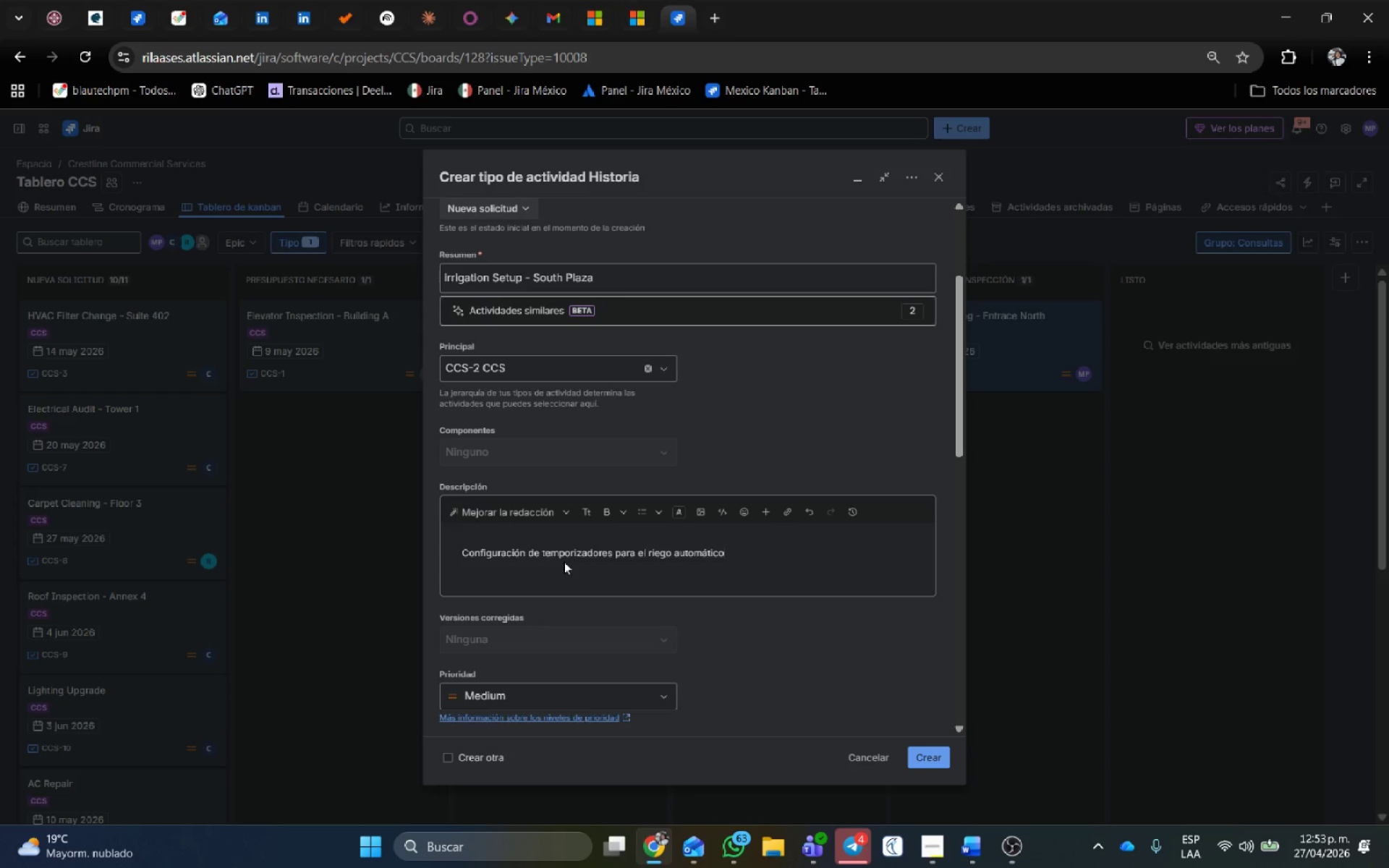 
scroll: coordinate [539, 532], scroll_direction: down, amount: 6.0
 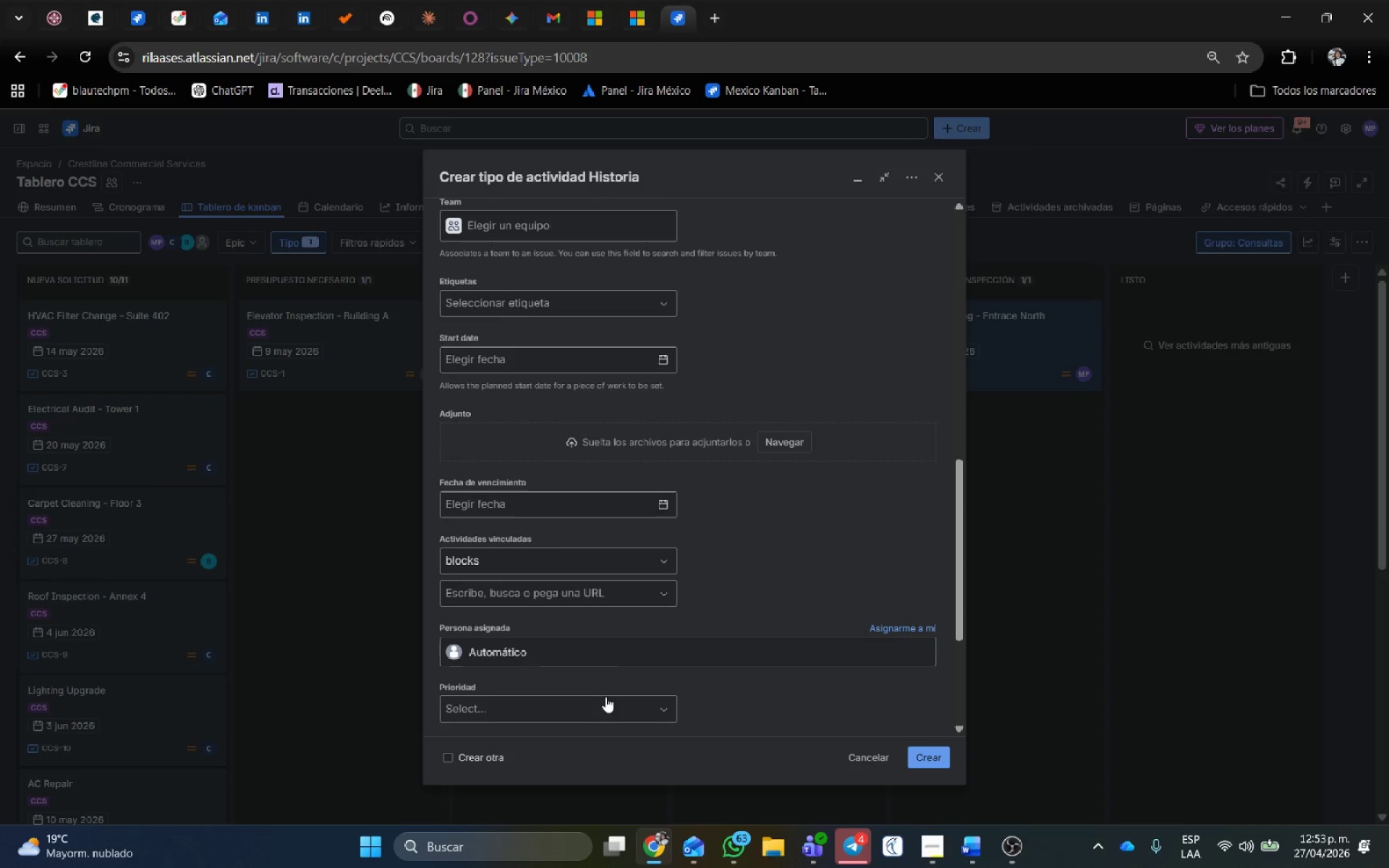 
left_click([607, 626])
 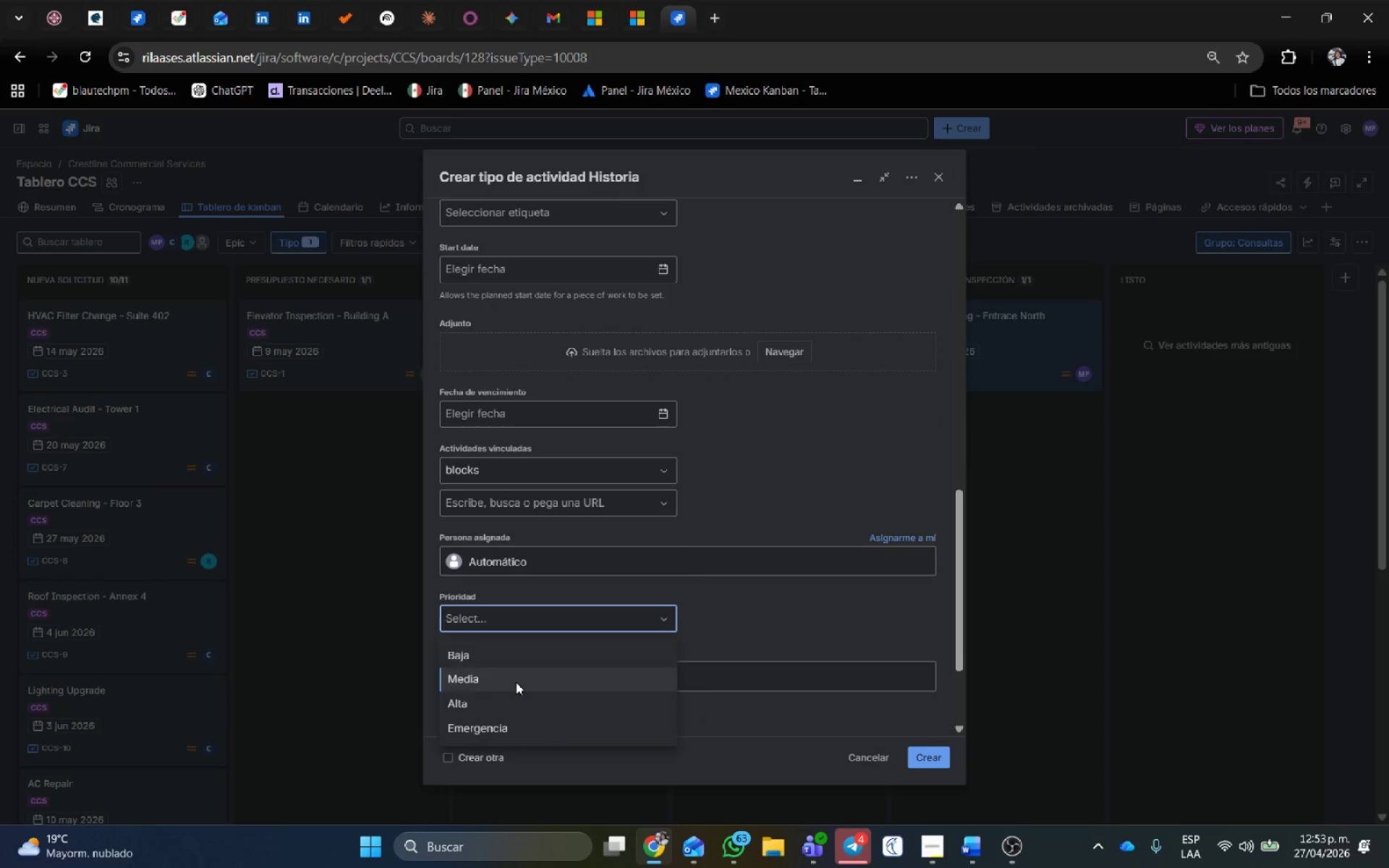 
left_click([516, 682])
 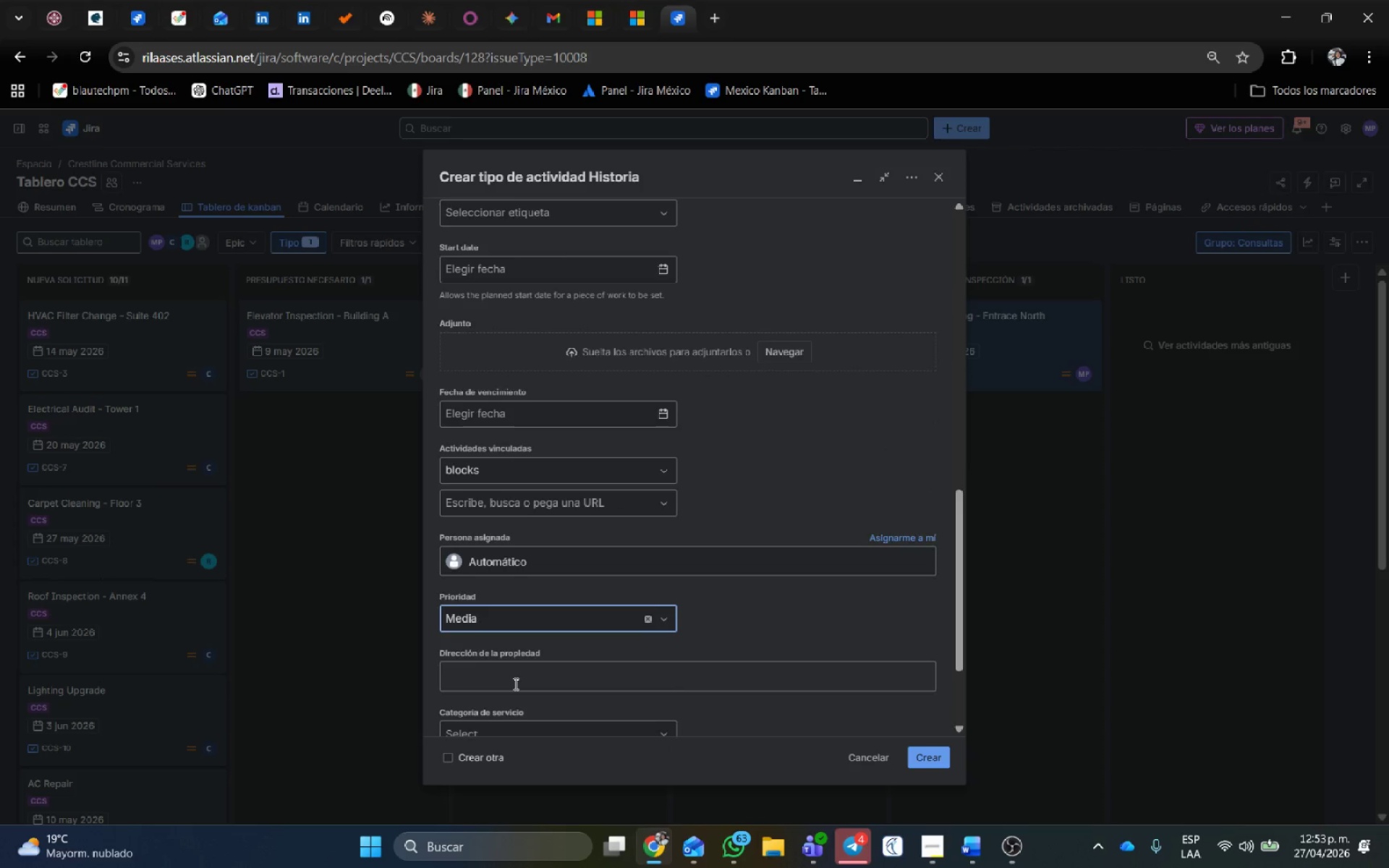 
scroll: coordinate [608, 662], scroll_direction: down, amount: 1.0
 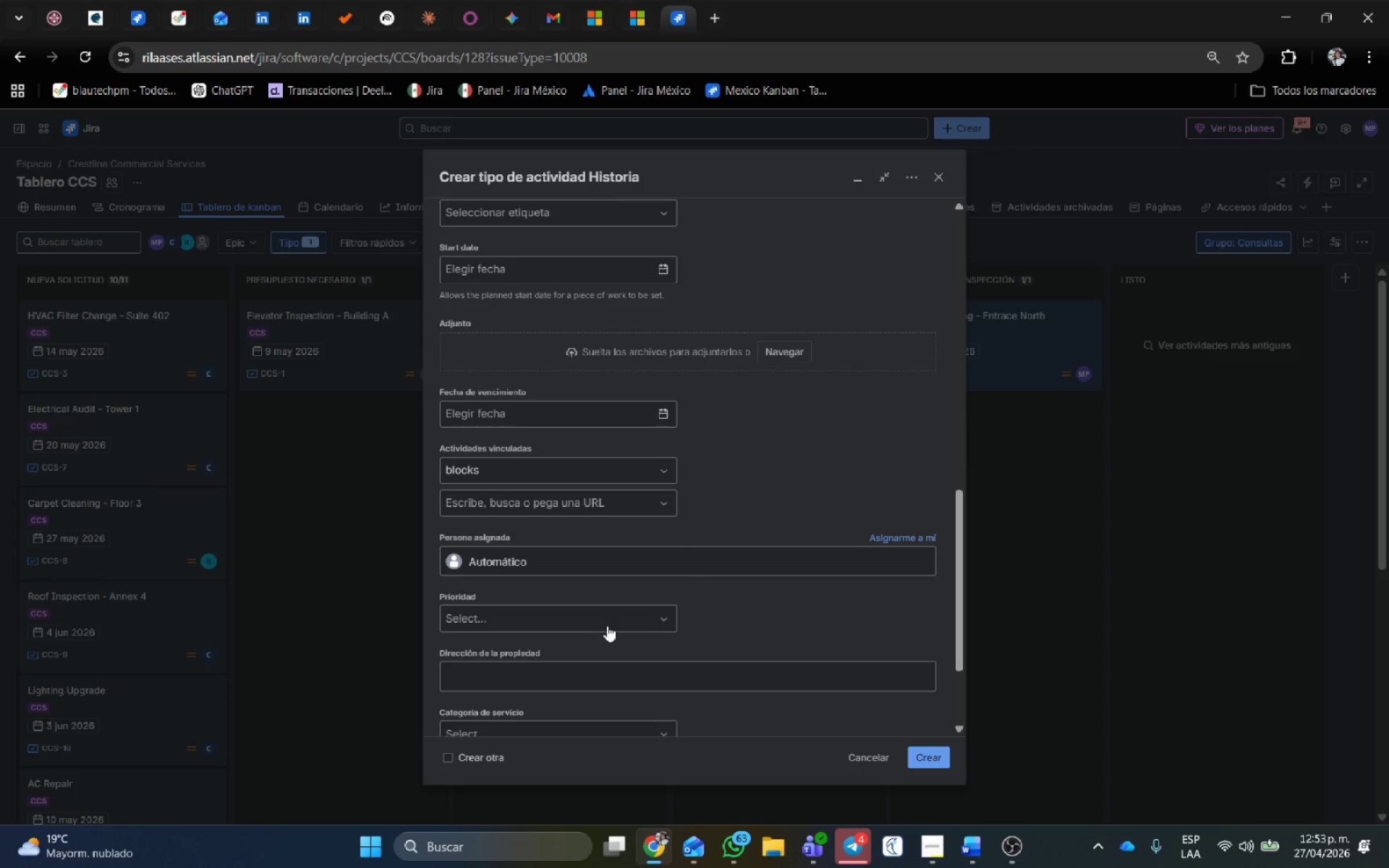 
left_click([518, 652])
 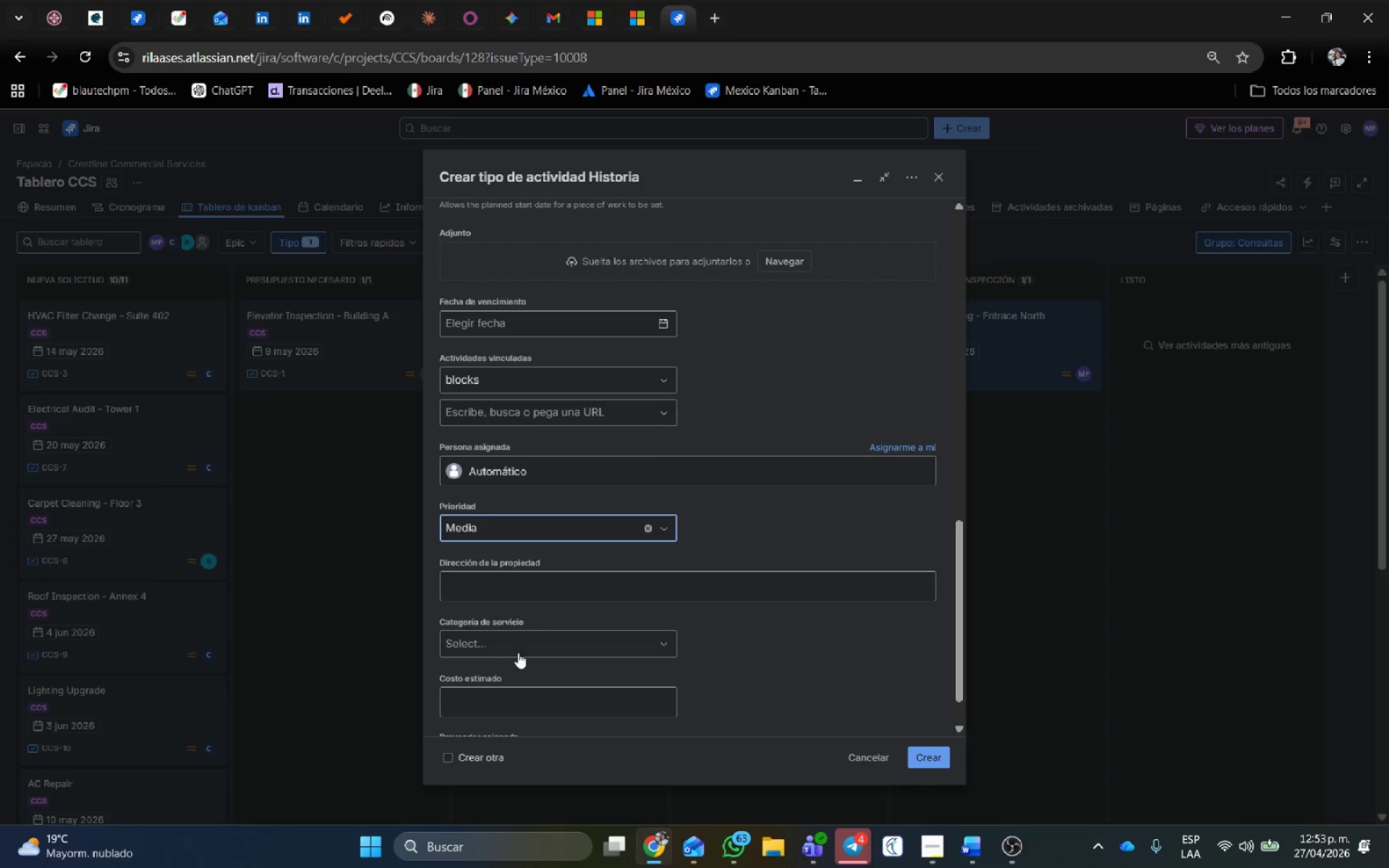 
mouse_move([514, 665])
 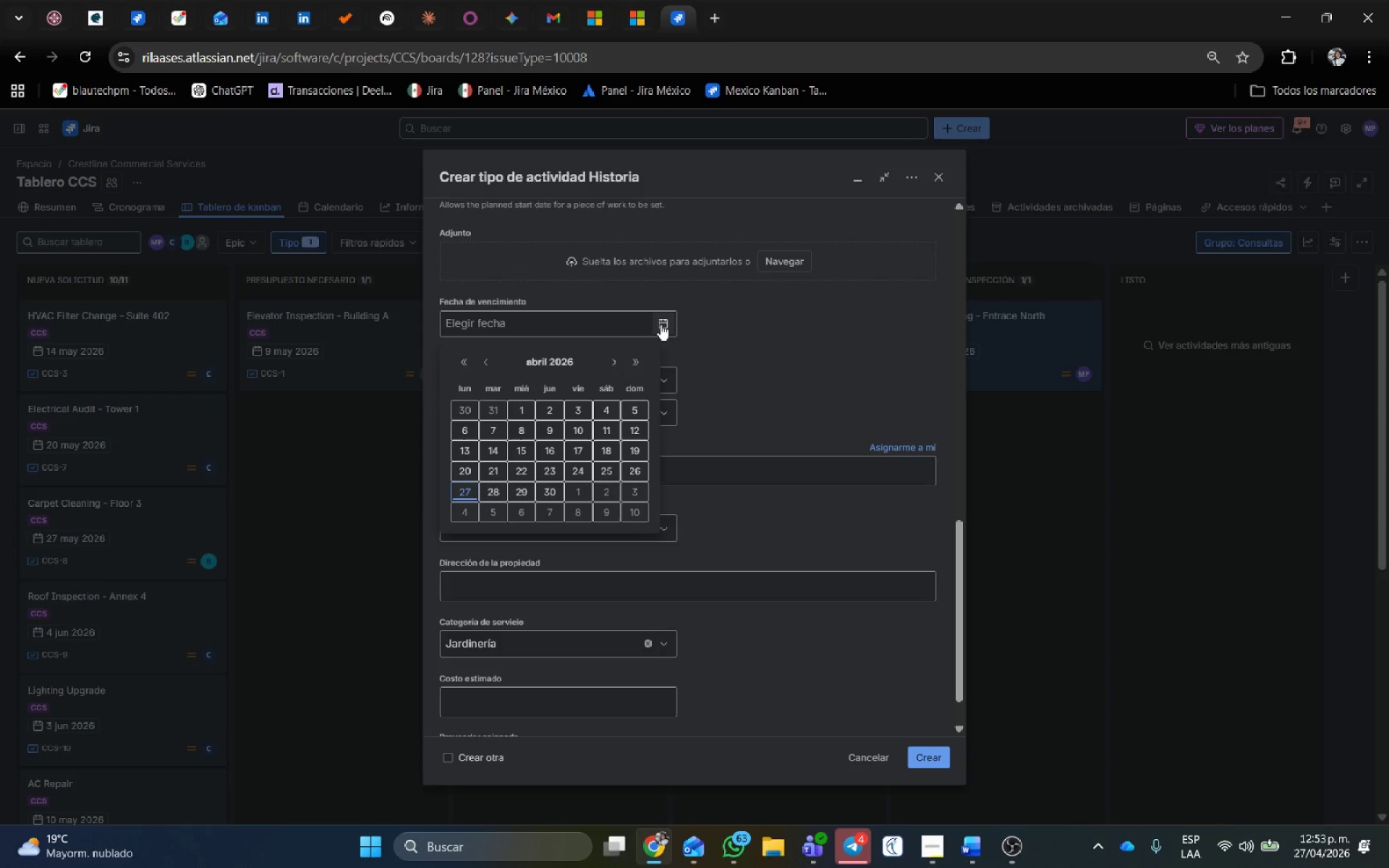 
scroll: coordinate [514, 684], scroll_direction: down, amount: 1.0
 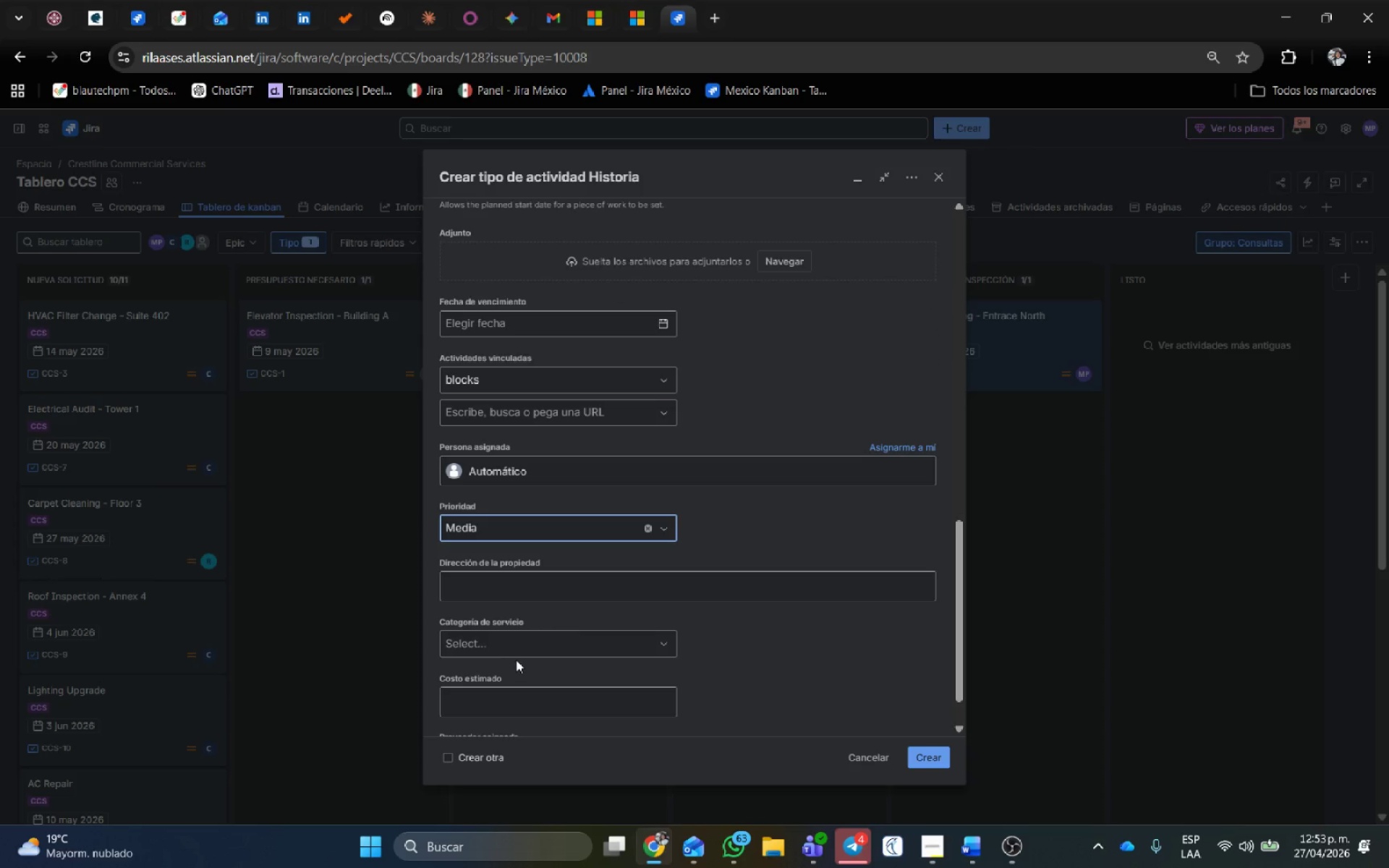 
wait(8.66)
 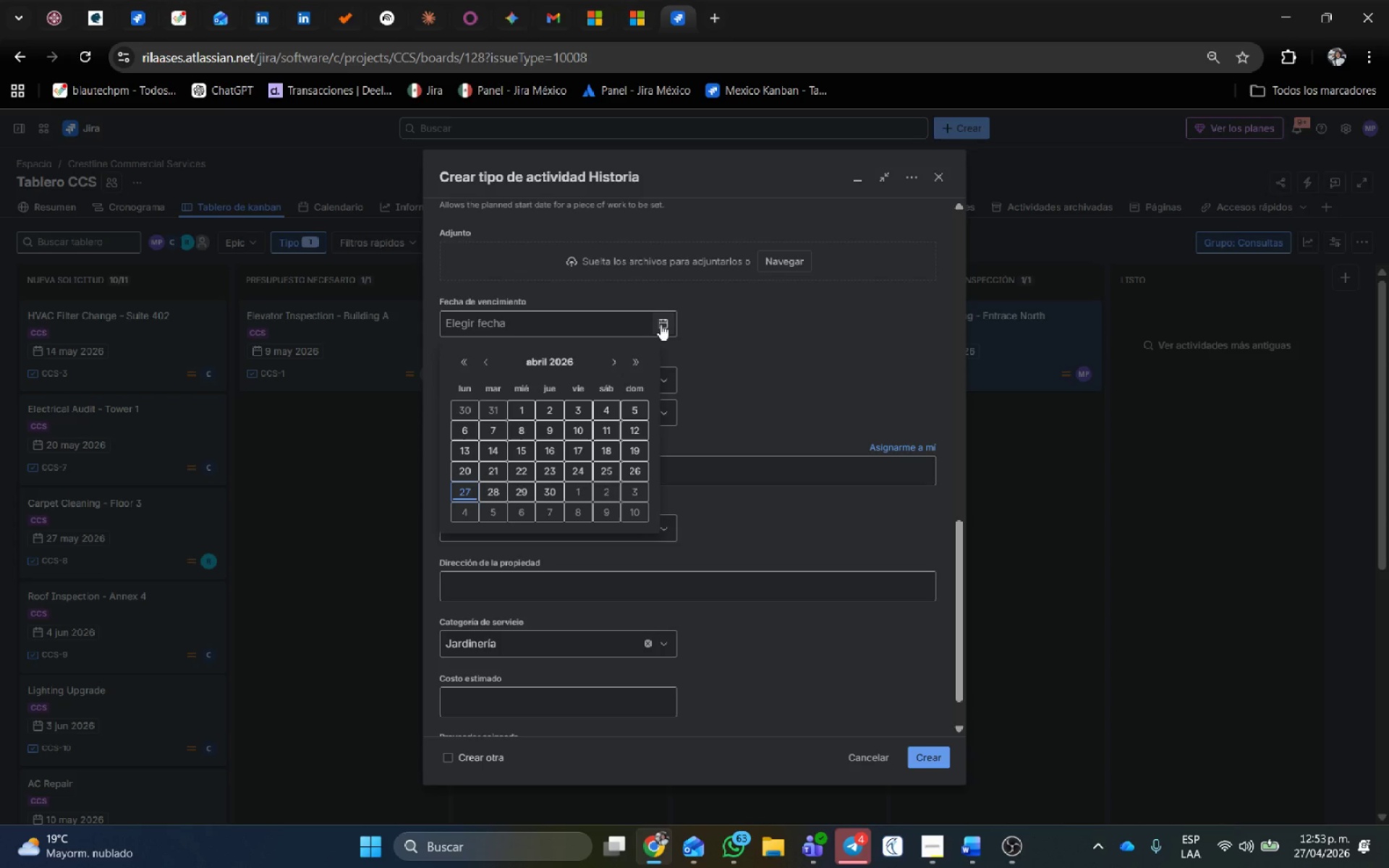 
left_click([574, 509])
 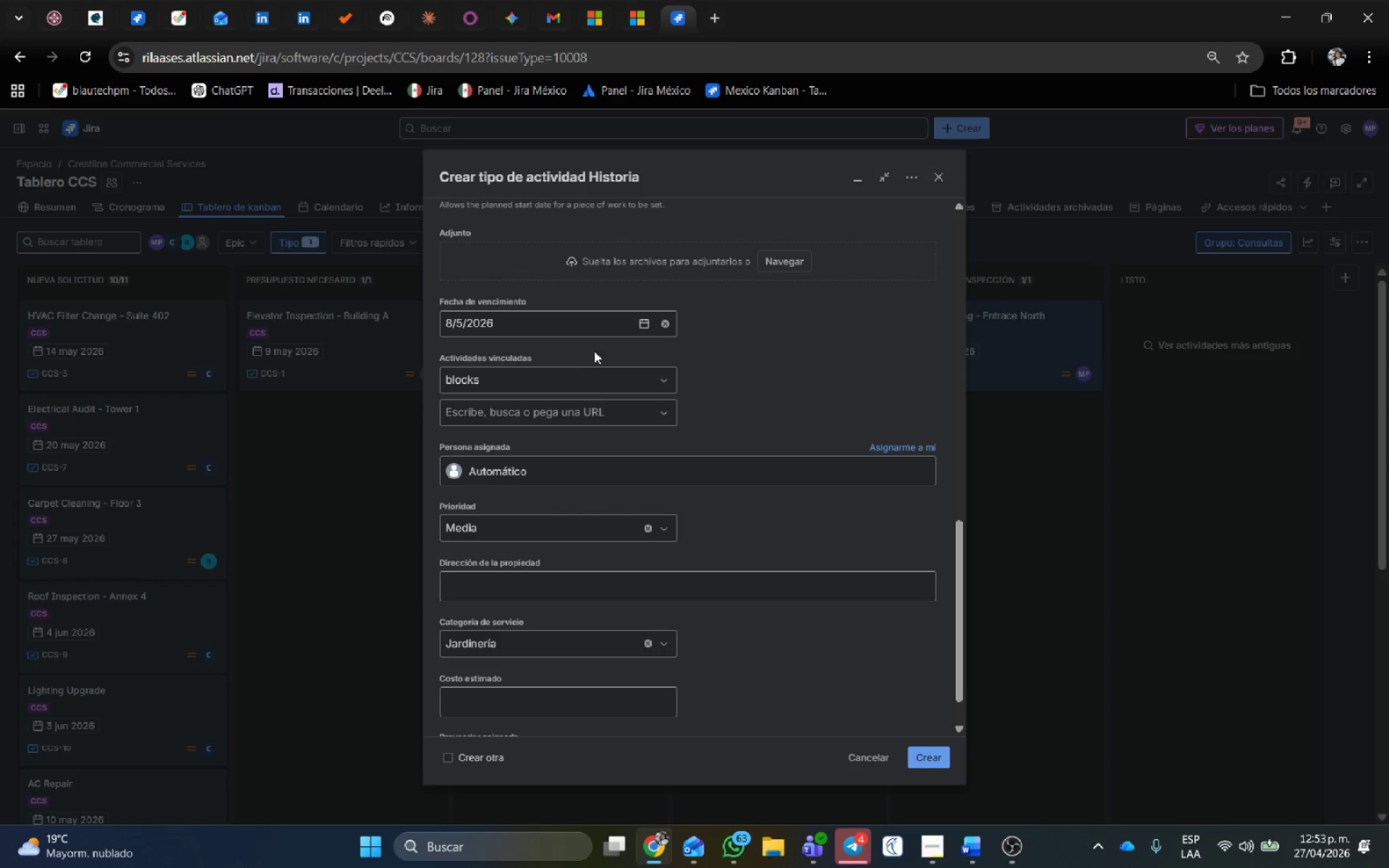 
left_click([663, 356])
 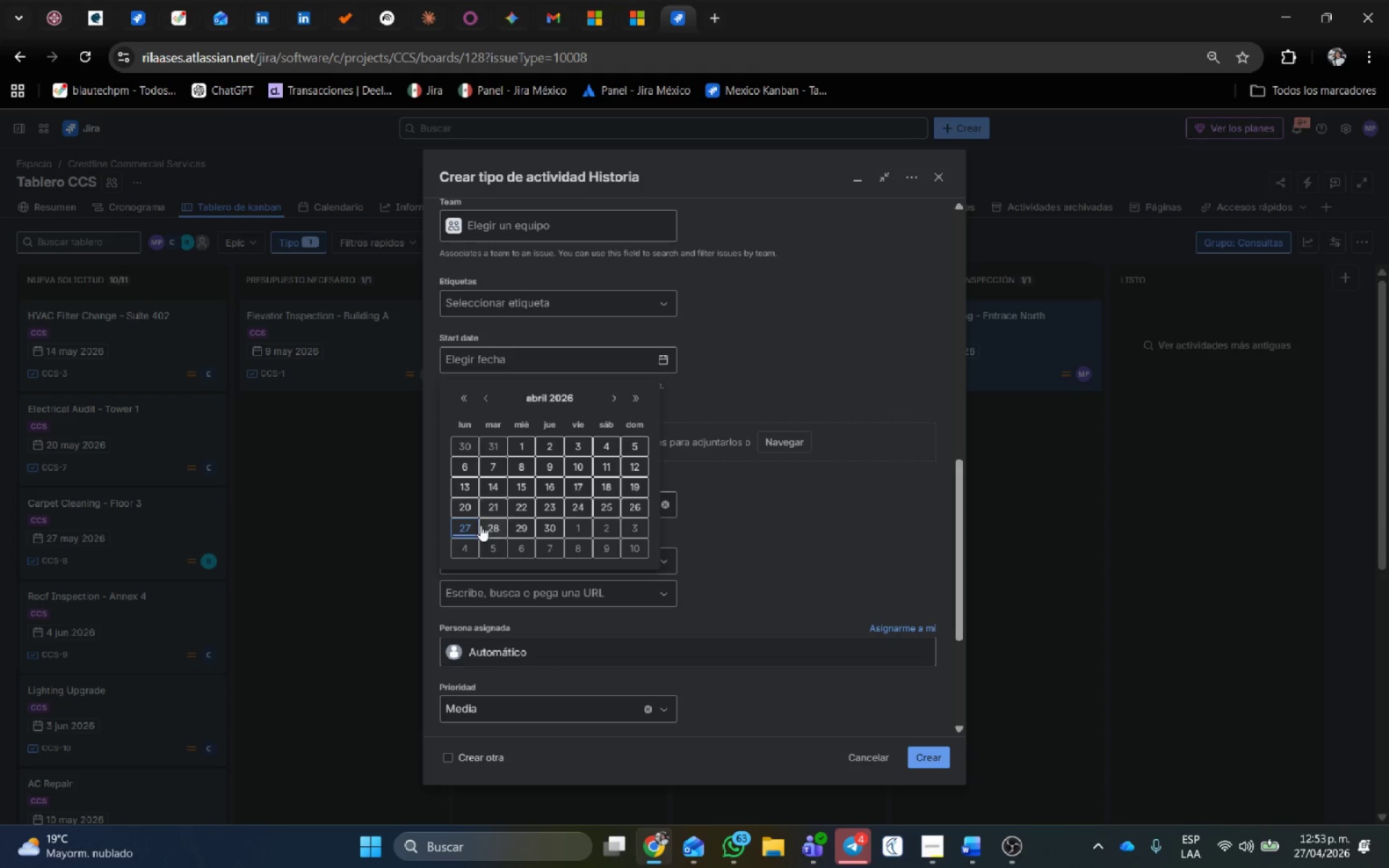 
scroll: coordinate [600, 346], scroll_direction: up, amount: 2.0
 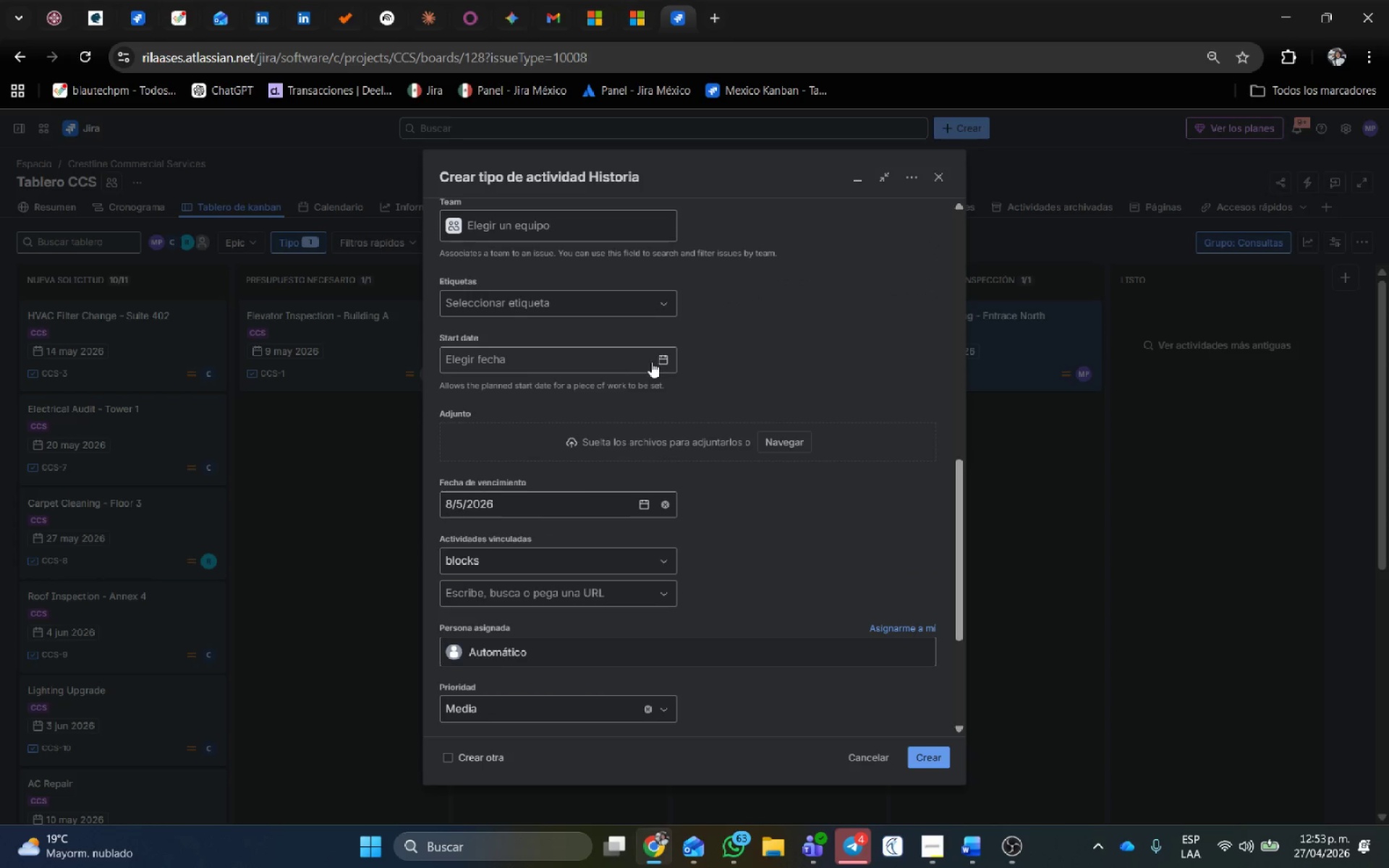 
left_click([469, 527])
 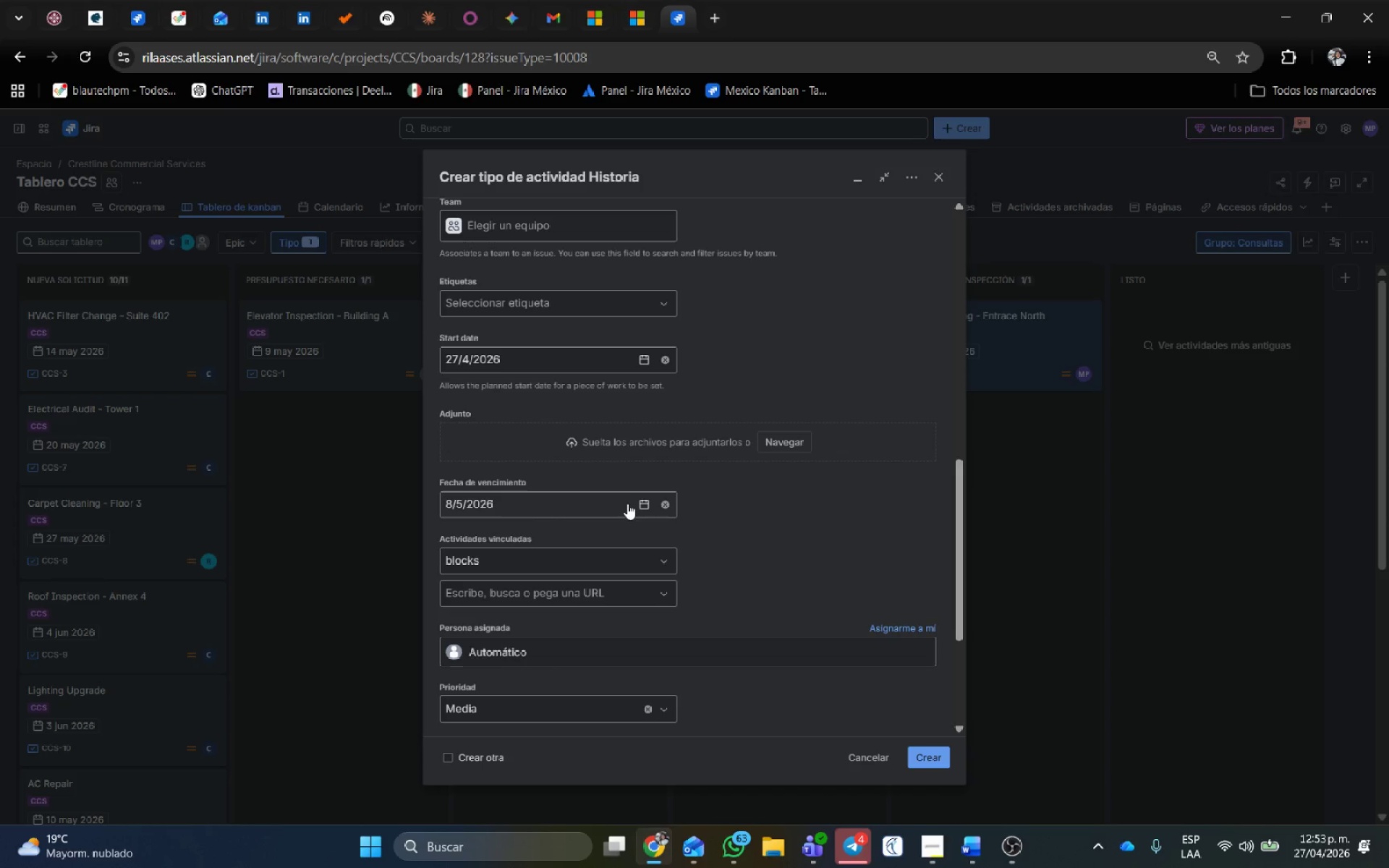 
left_click([512, 529])
 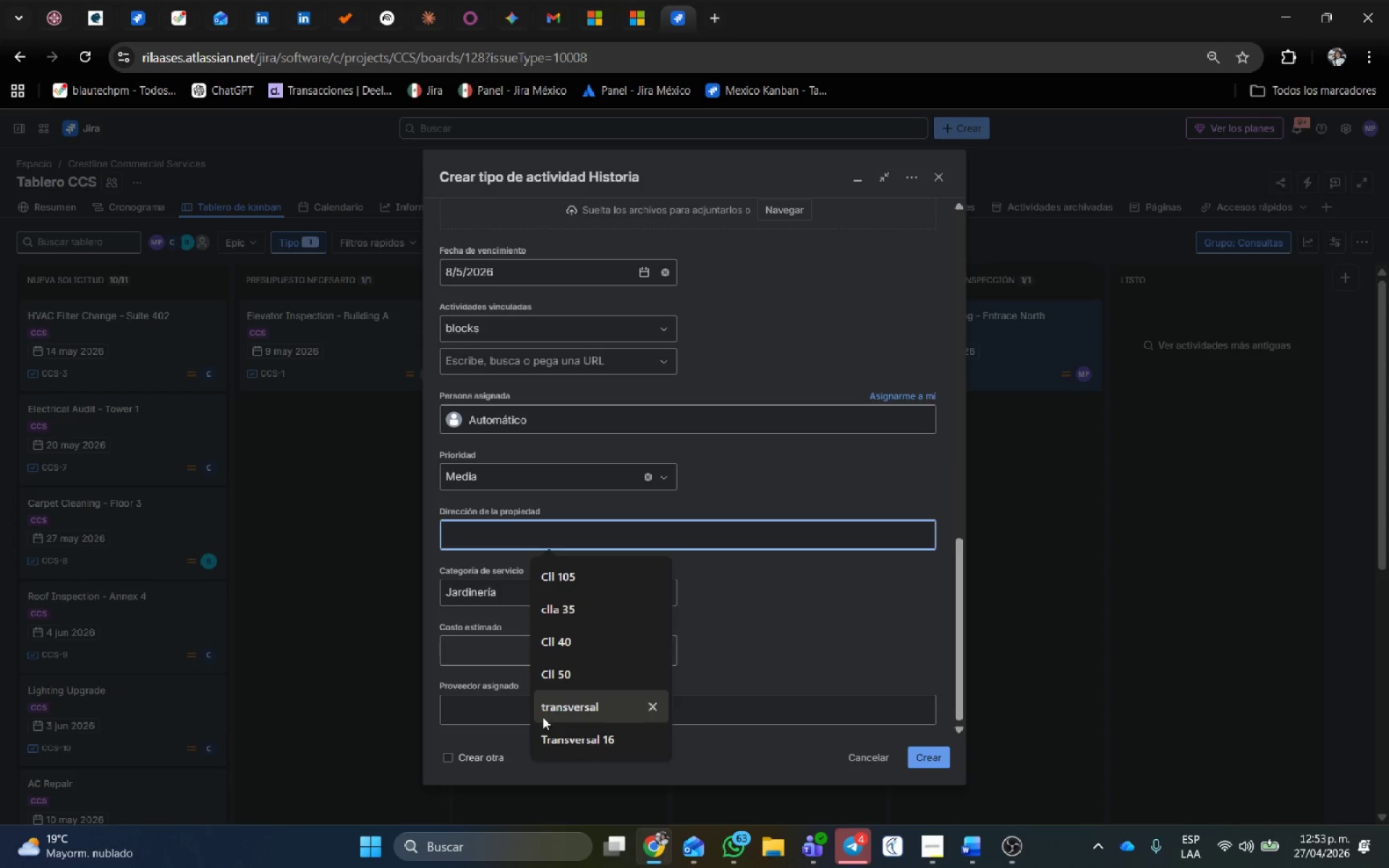 
scroll: coordinate [630, 583], scroll_direction: down, amount: 5.0
 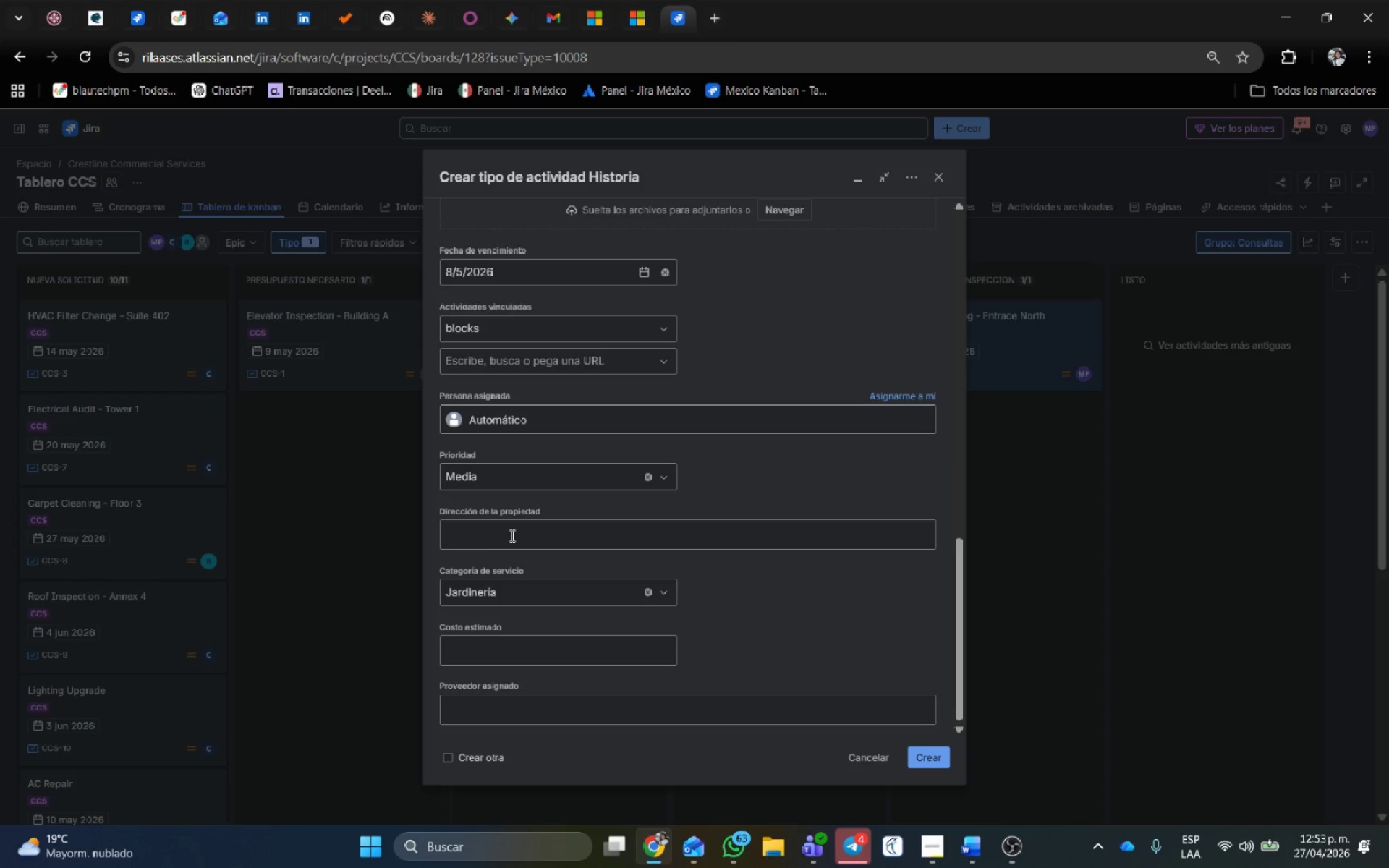 
left_click([543, 706])
 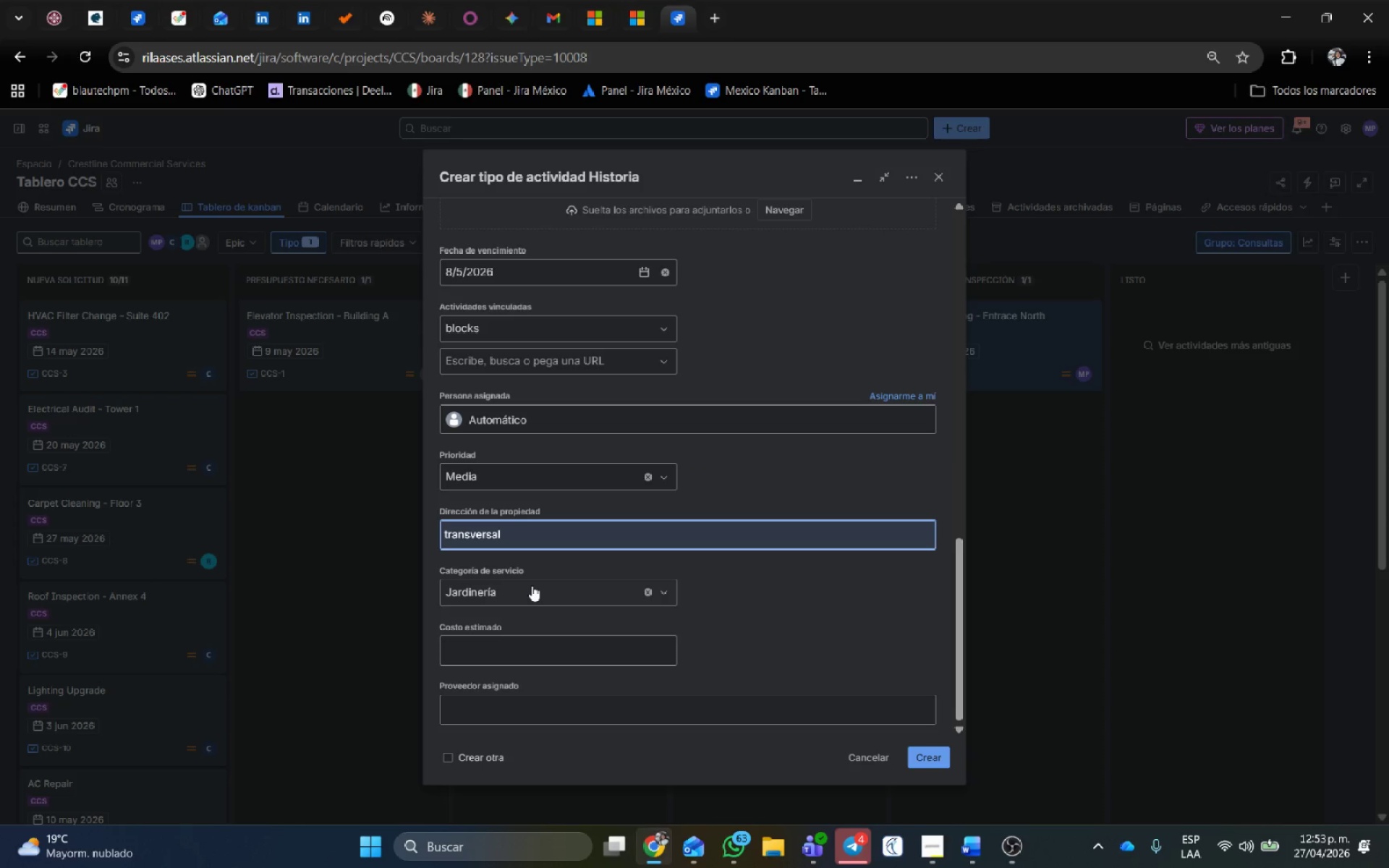 
type(23)
 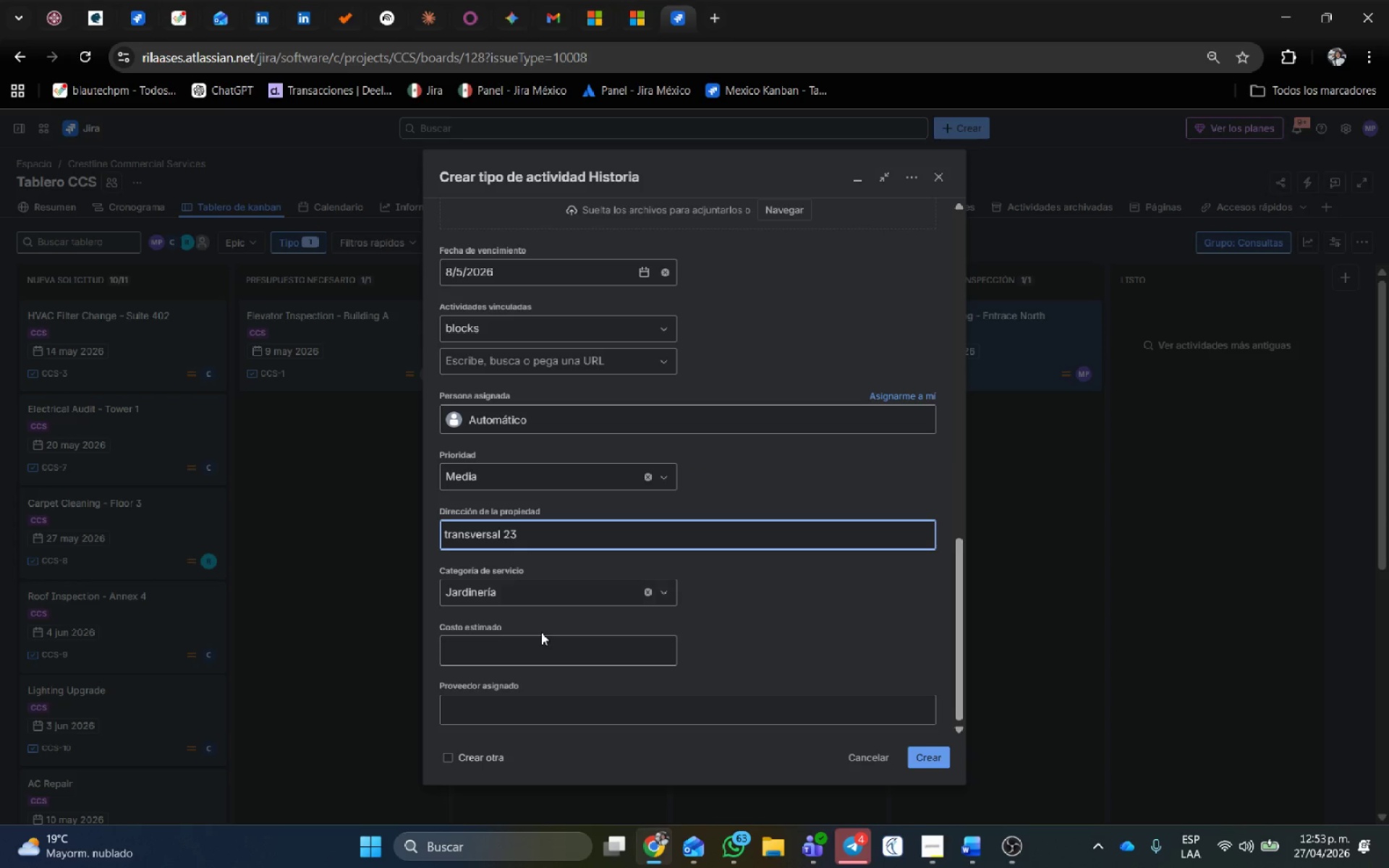 
scroll: coordinate [541, 632], scroll_direction: down, amount: 1.0
 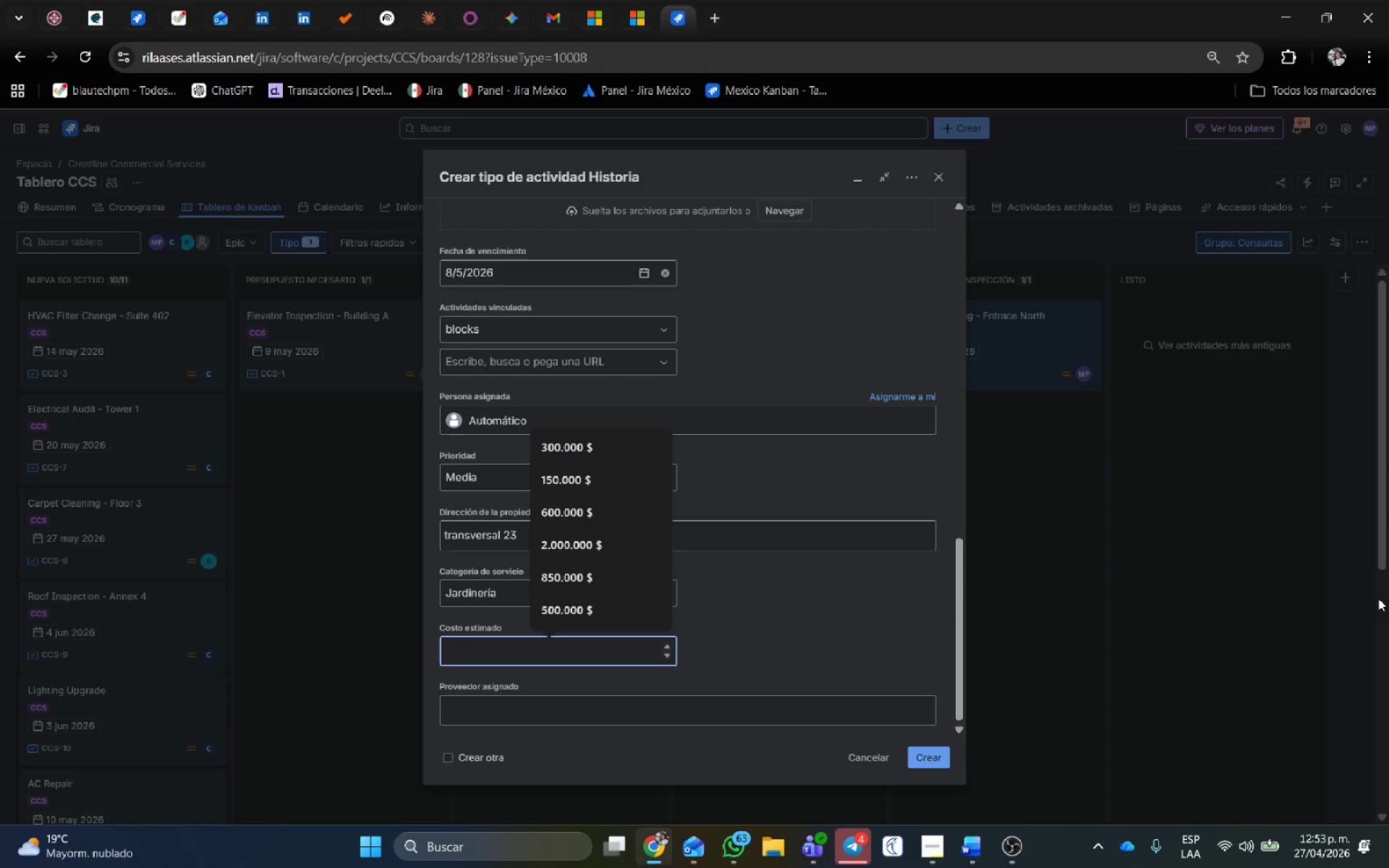 
key(Numpad1)
 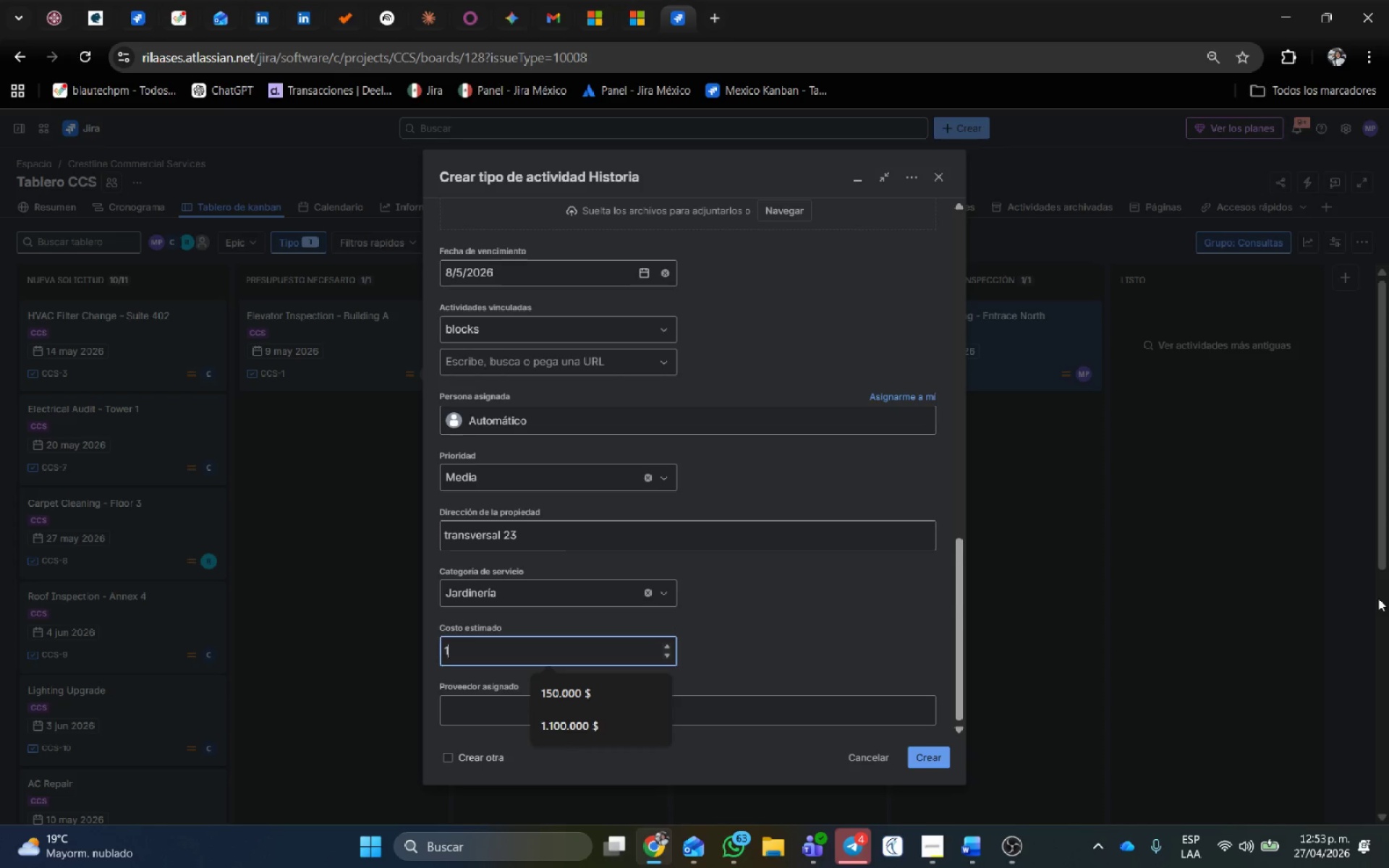 
key(Numpad8)
 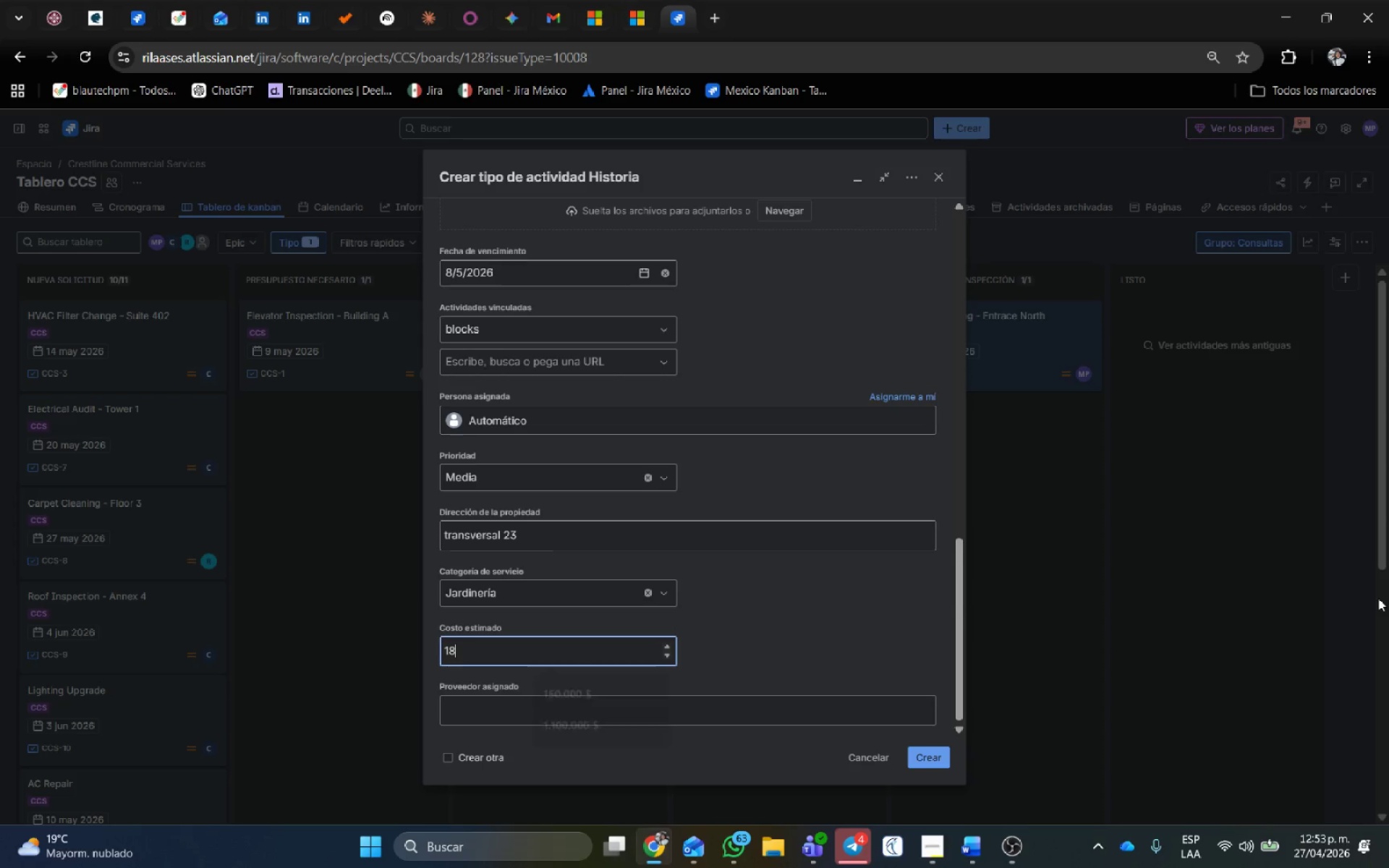 
key(Numpad0)
 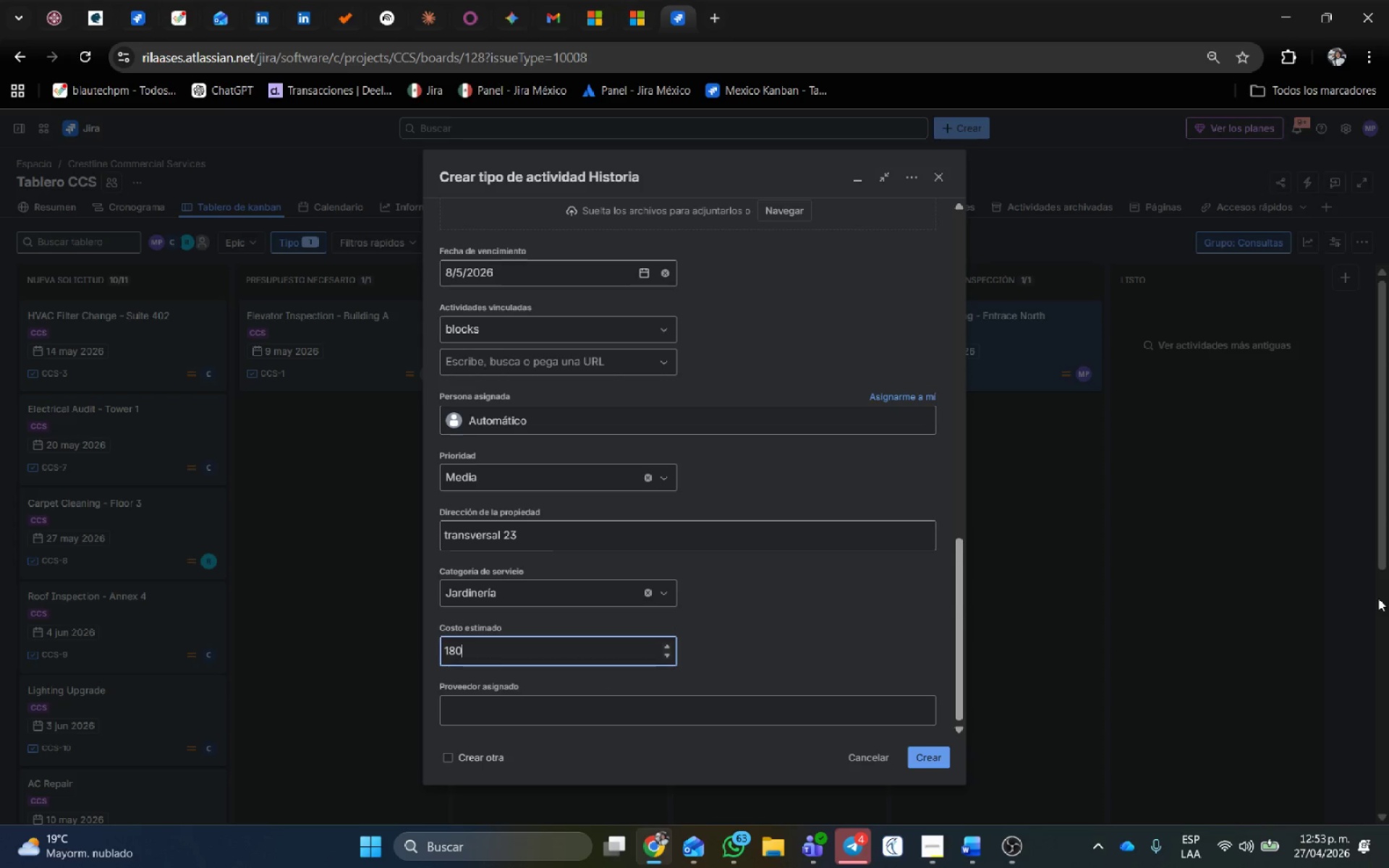 
key(Numpad0)
 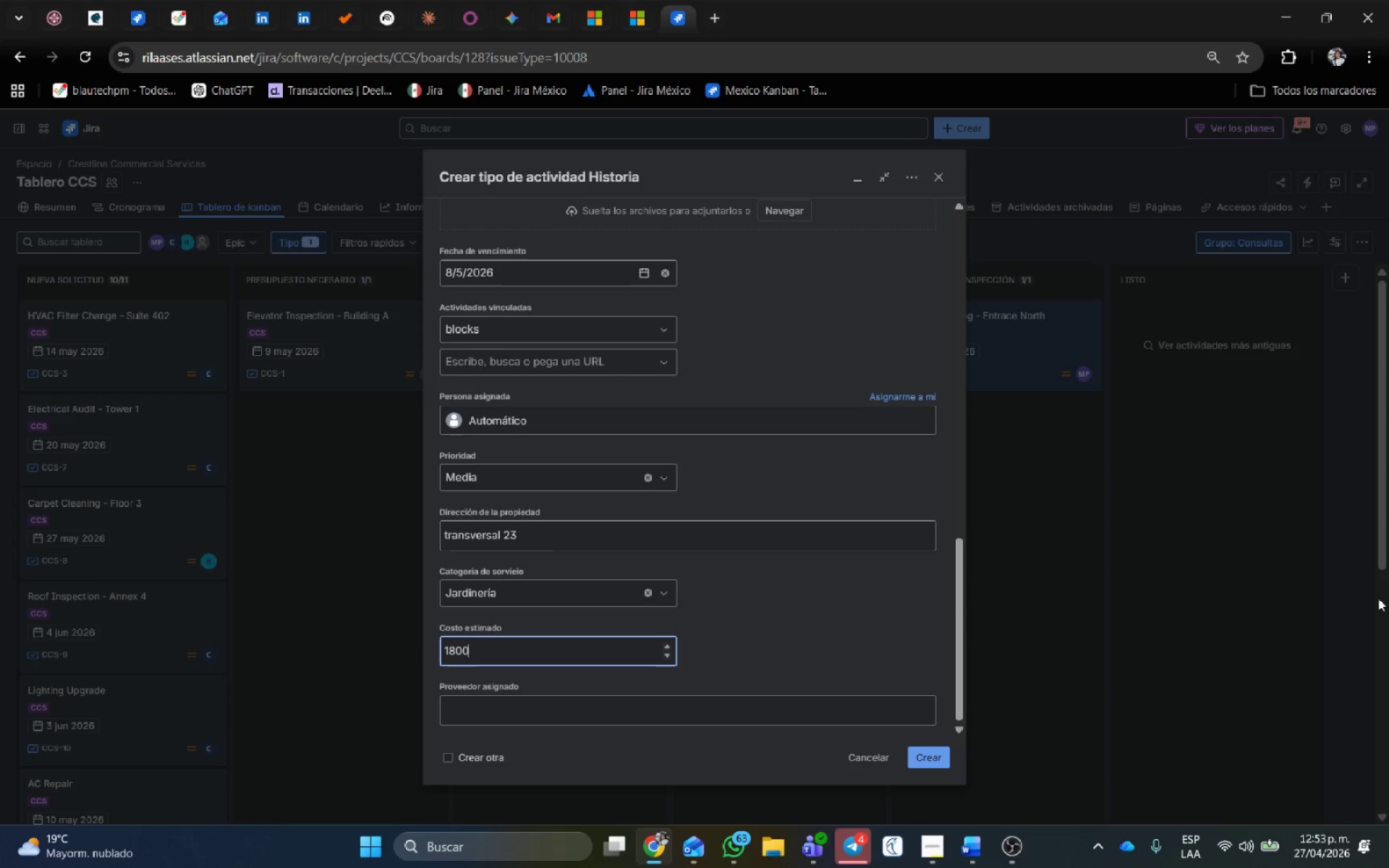 
key(Numpad0)
 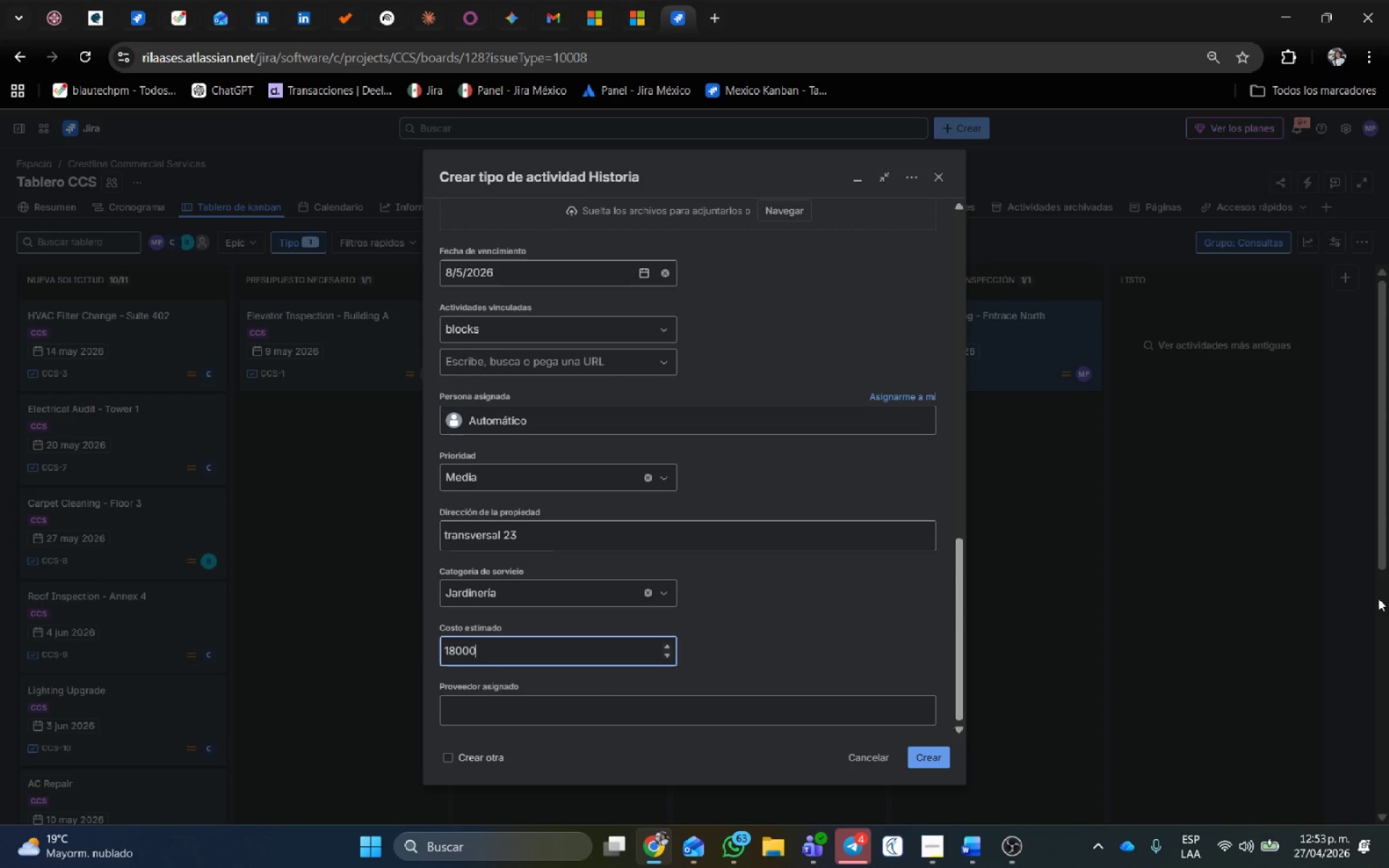 
key(Numpad0)
 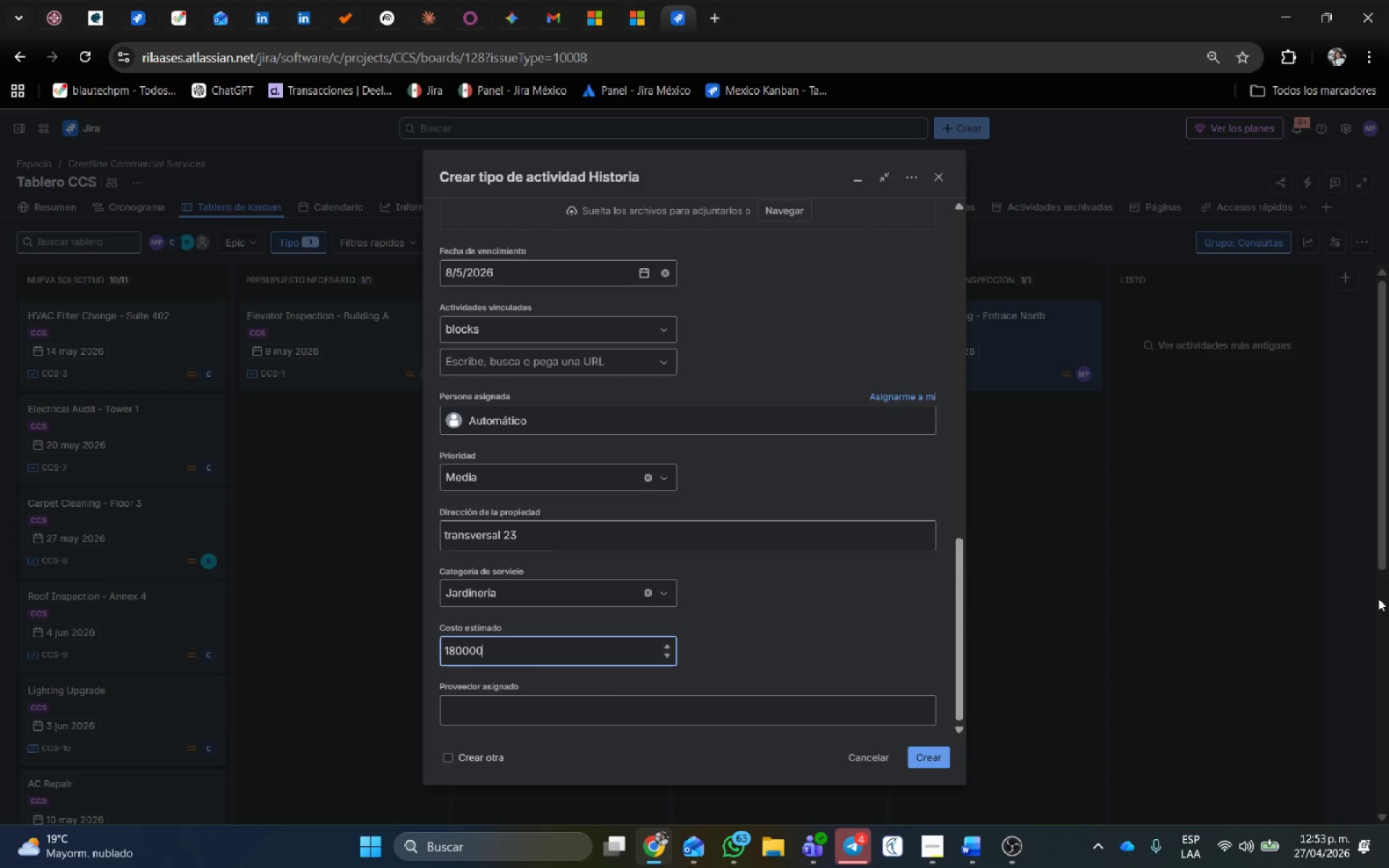 
key(Numpad0)
 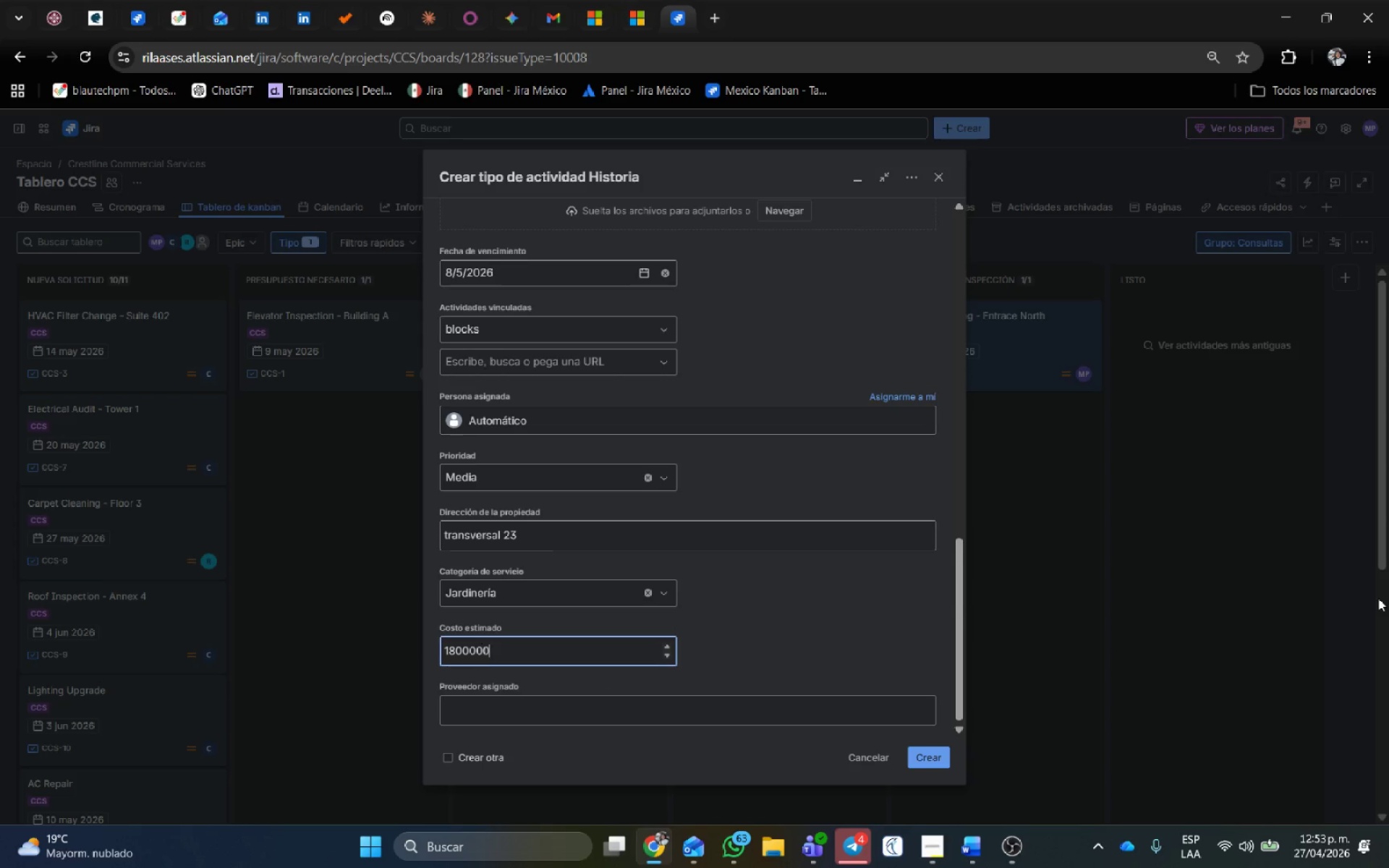 
key(Numpad0)
 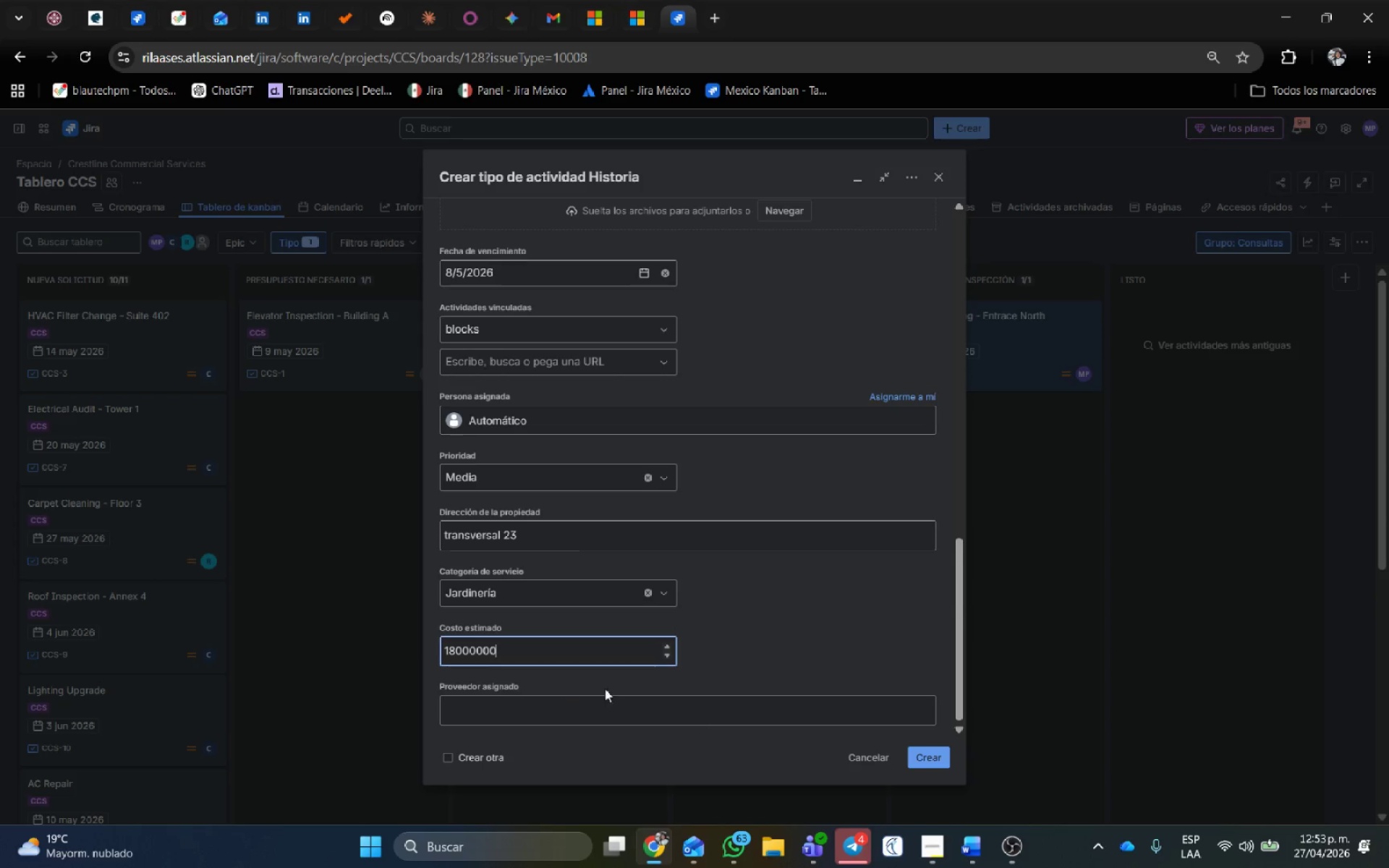 
left_click([556, 702])
 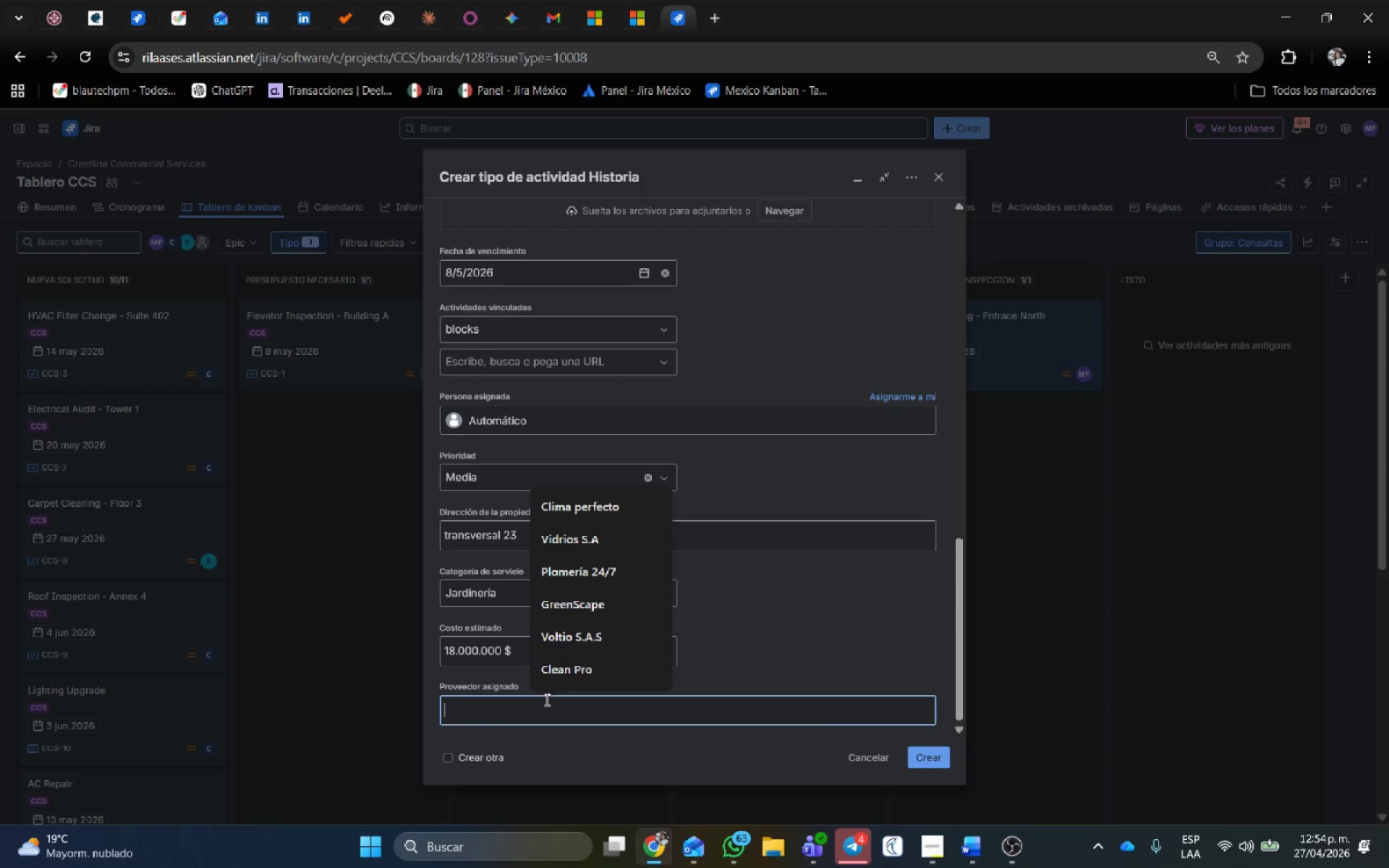 
type(Ag)
key(Backspace)
type(quaGarden)
 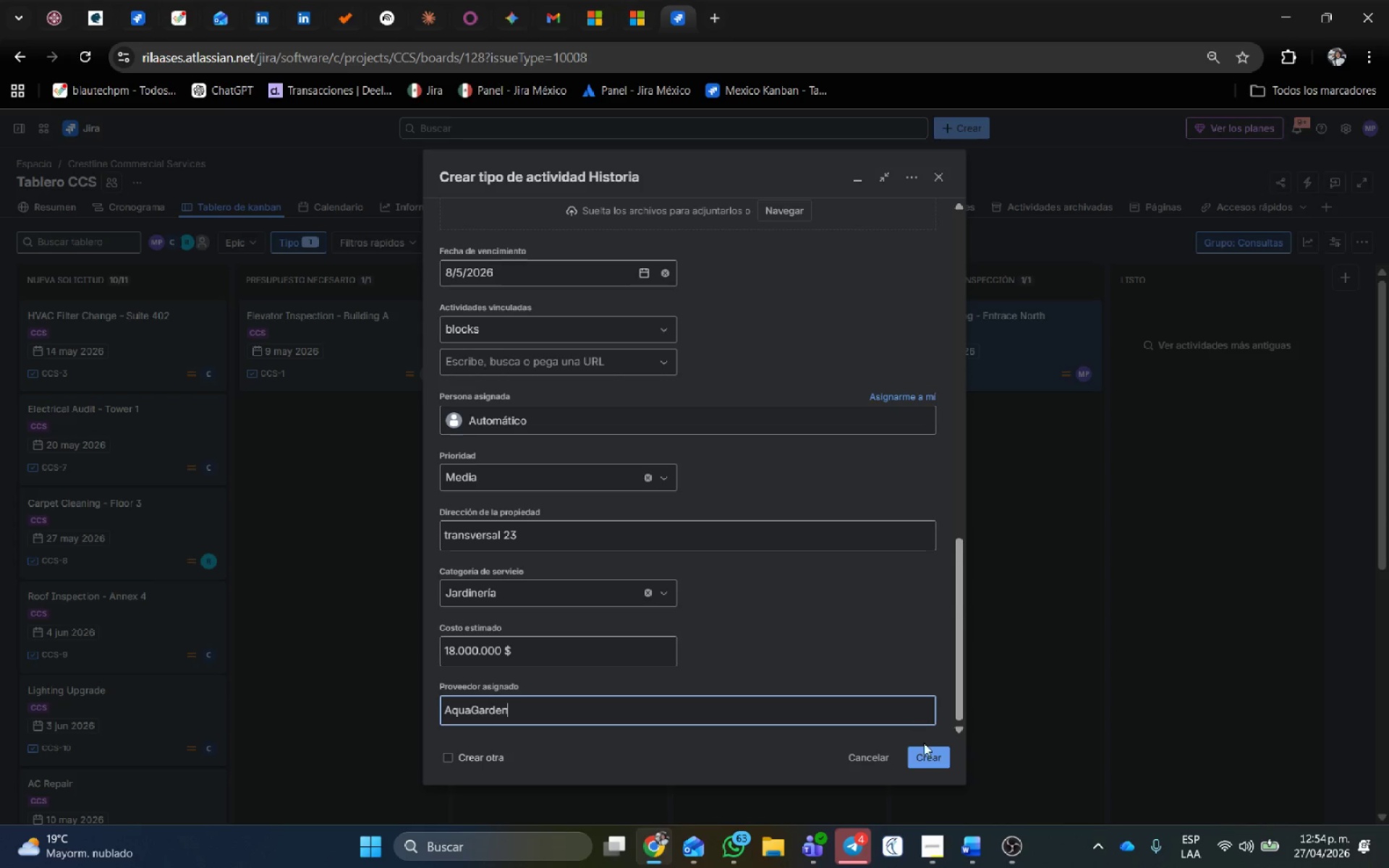 
left_click([936, 758])
 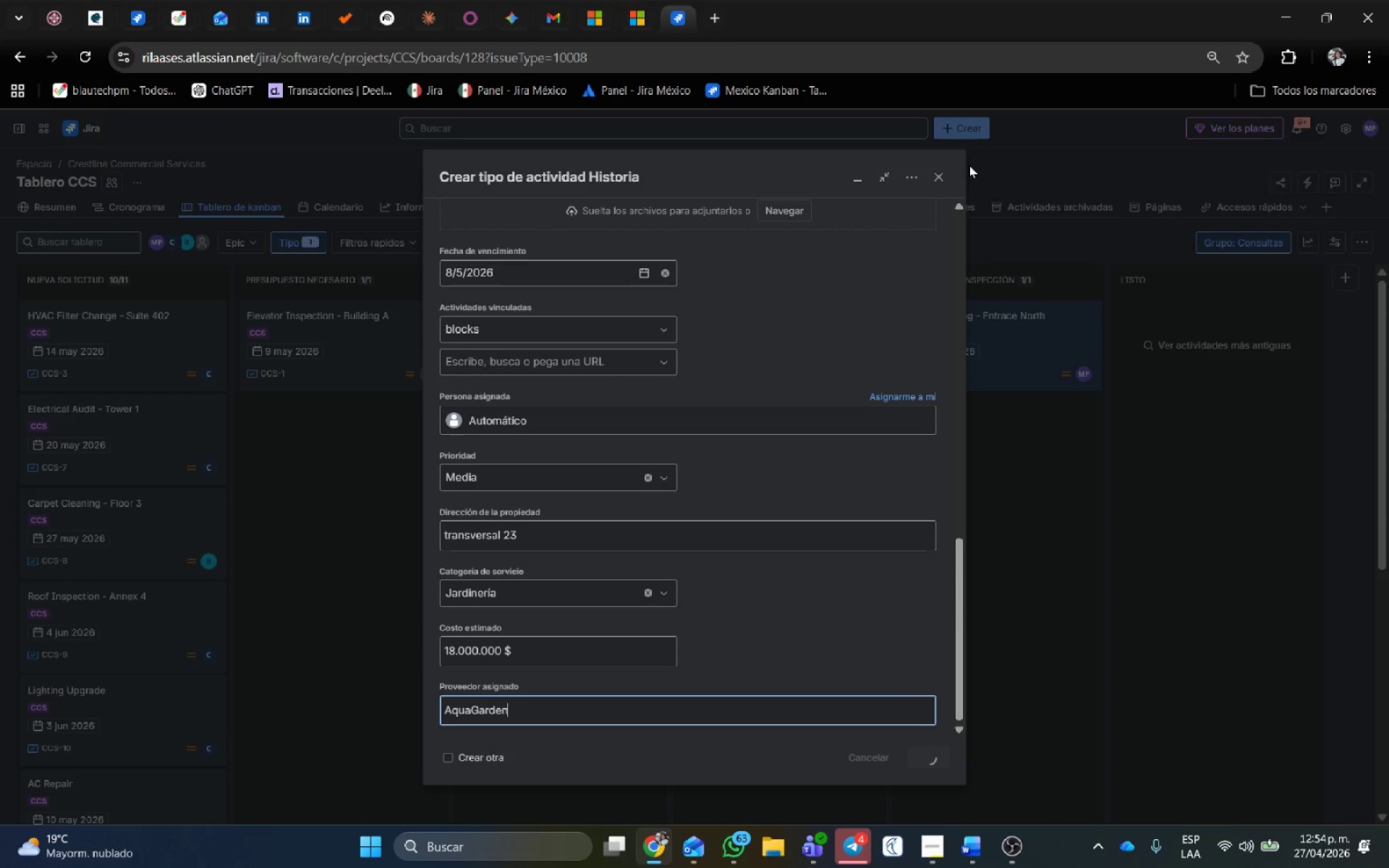 
mouse_move([961, 153])
 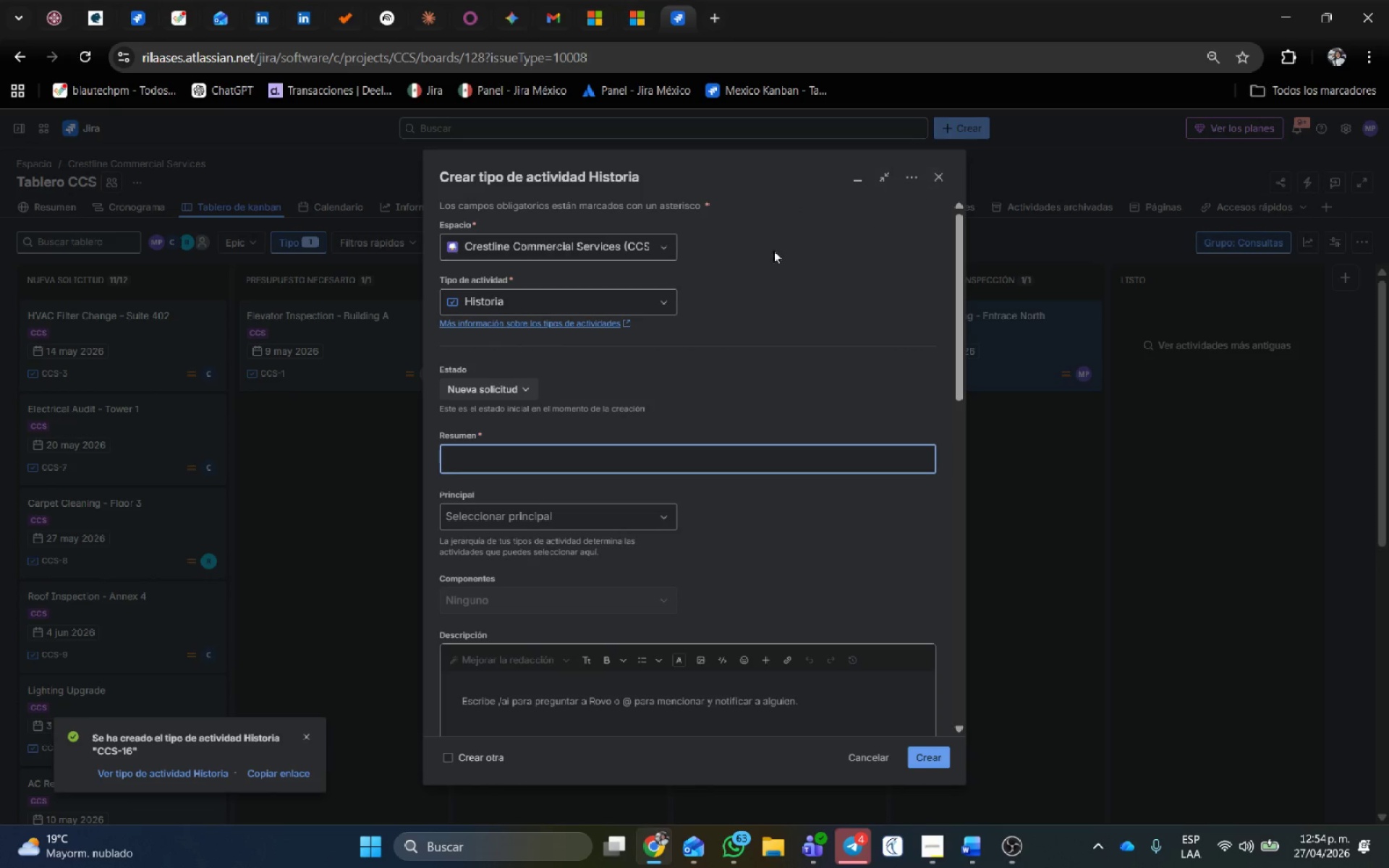 
key(Shift+E)
 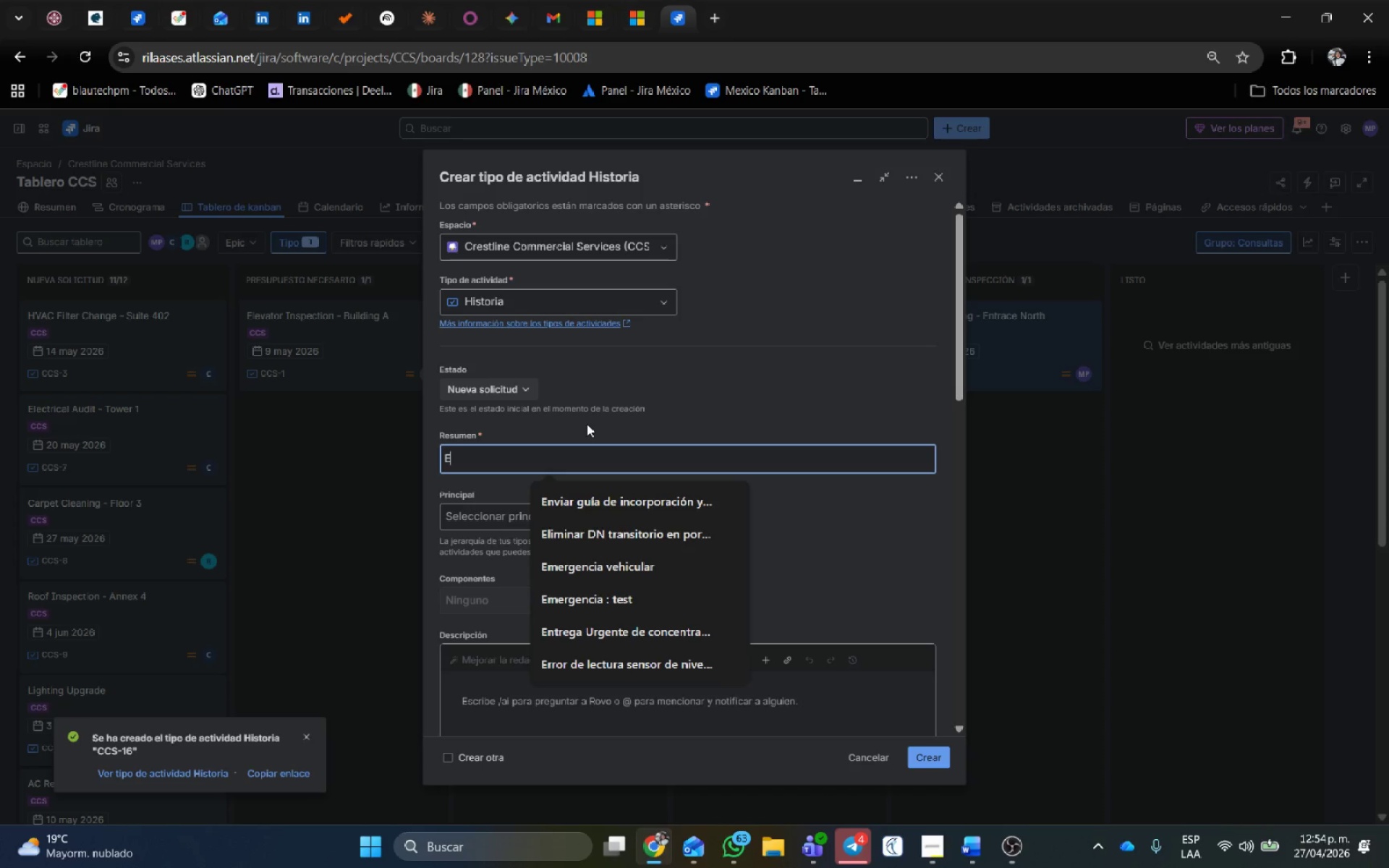 
type(mergency Exit Repair)
 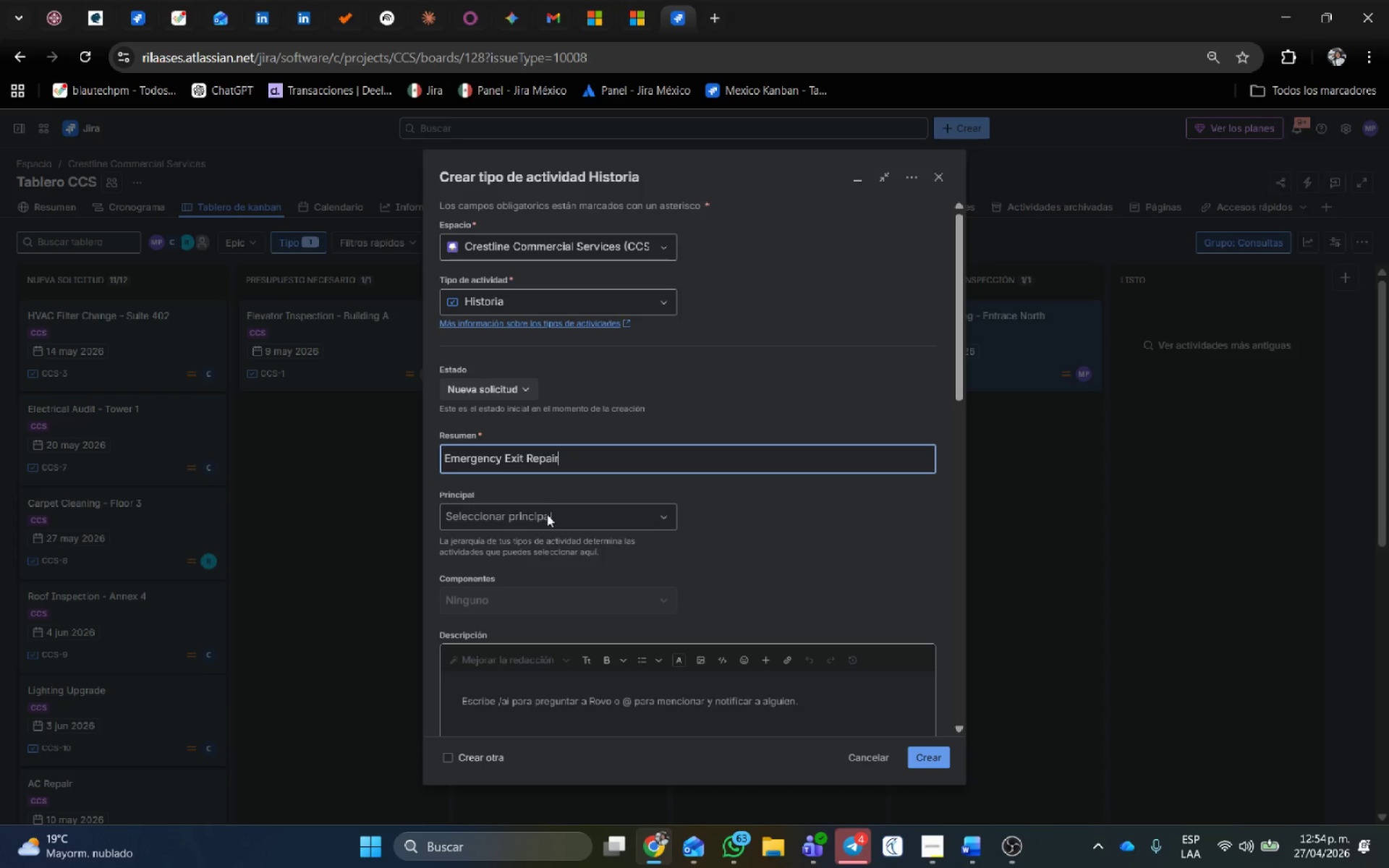 
left_click([540, 516])
 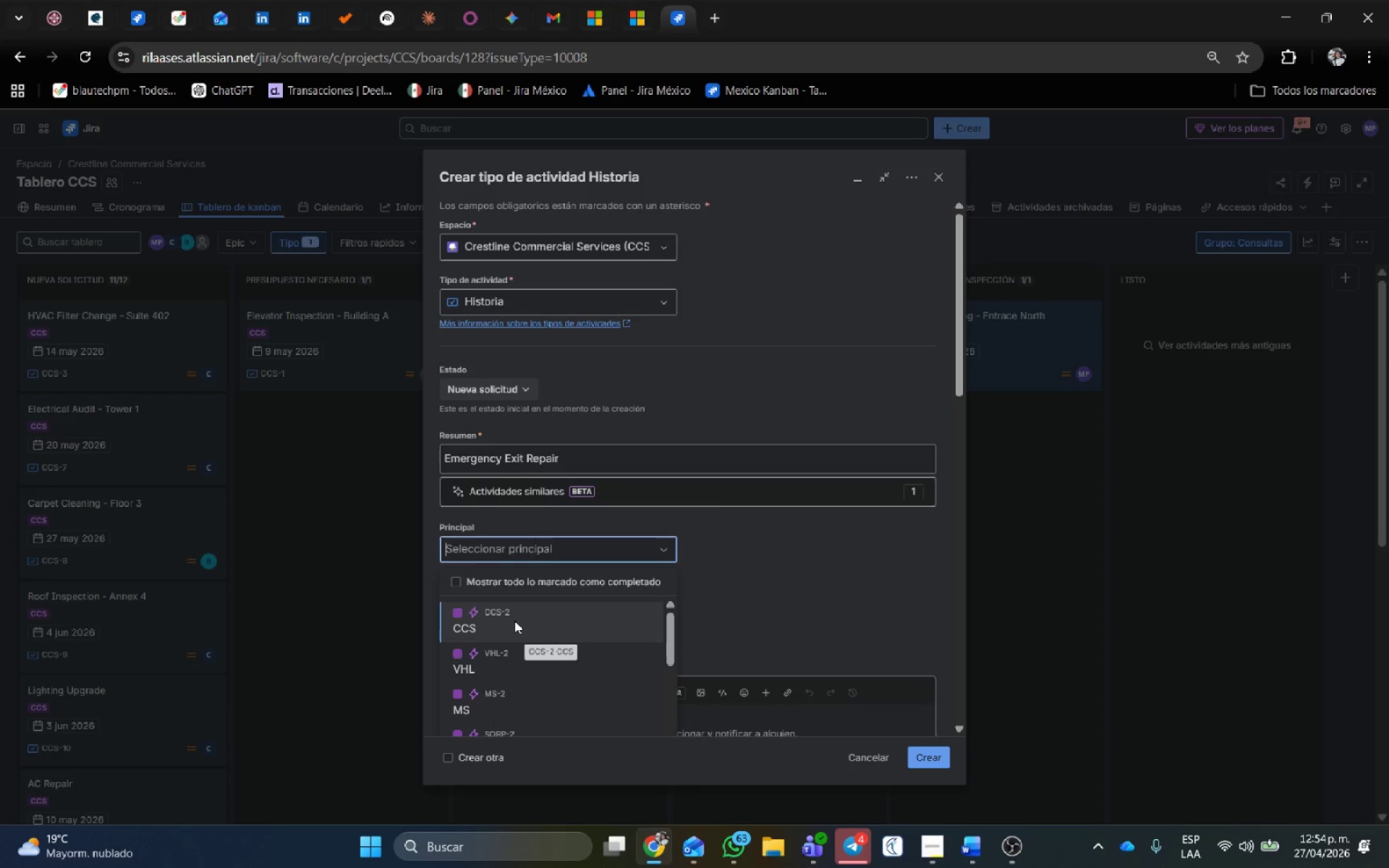 
left_click([514, 621])
 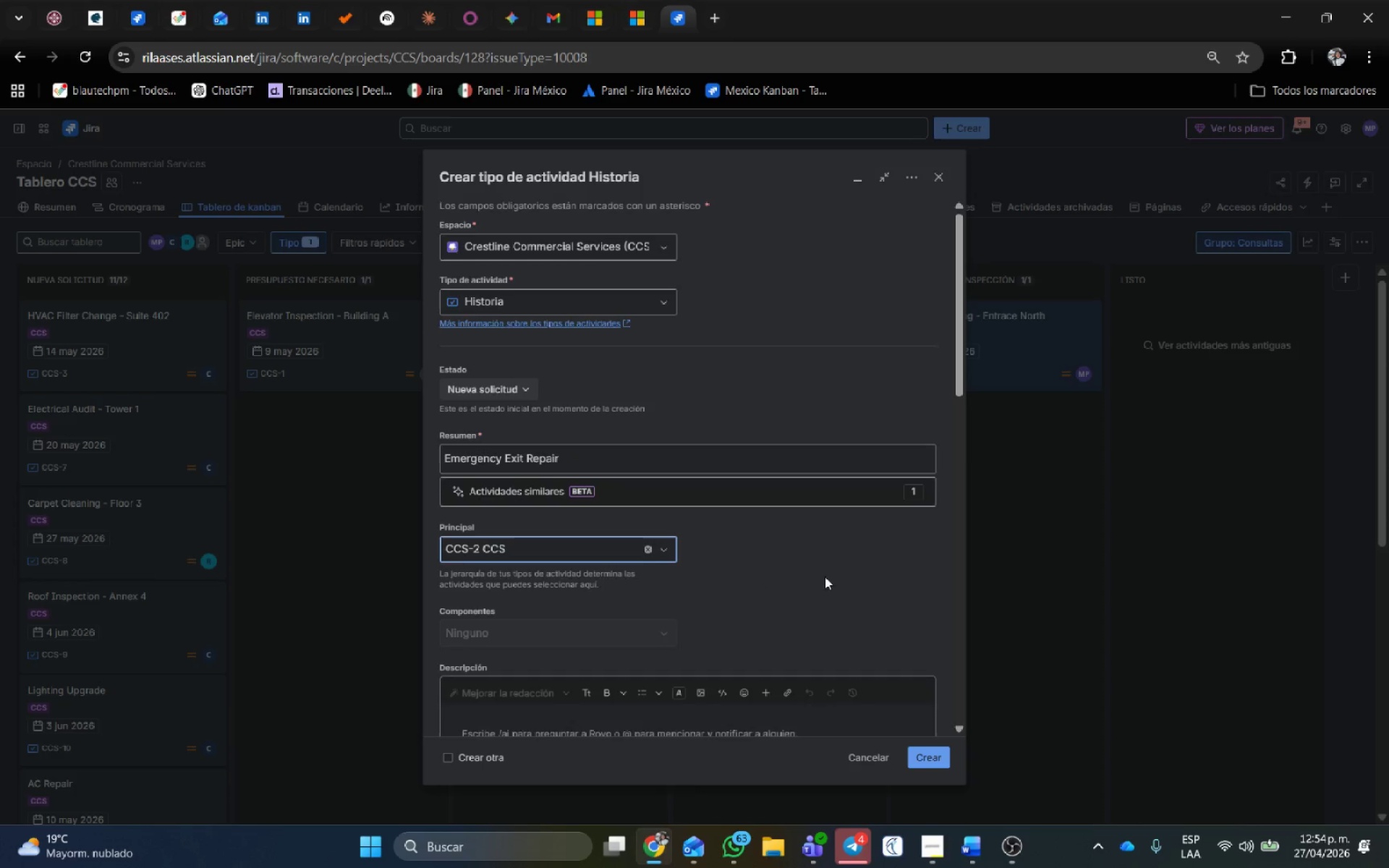 
left_click([660, 383])
 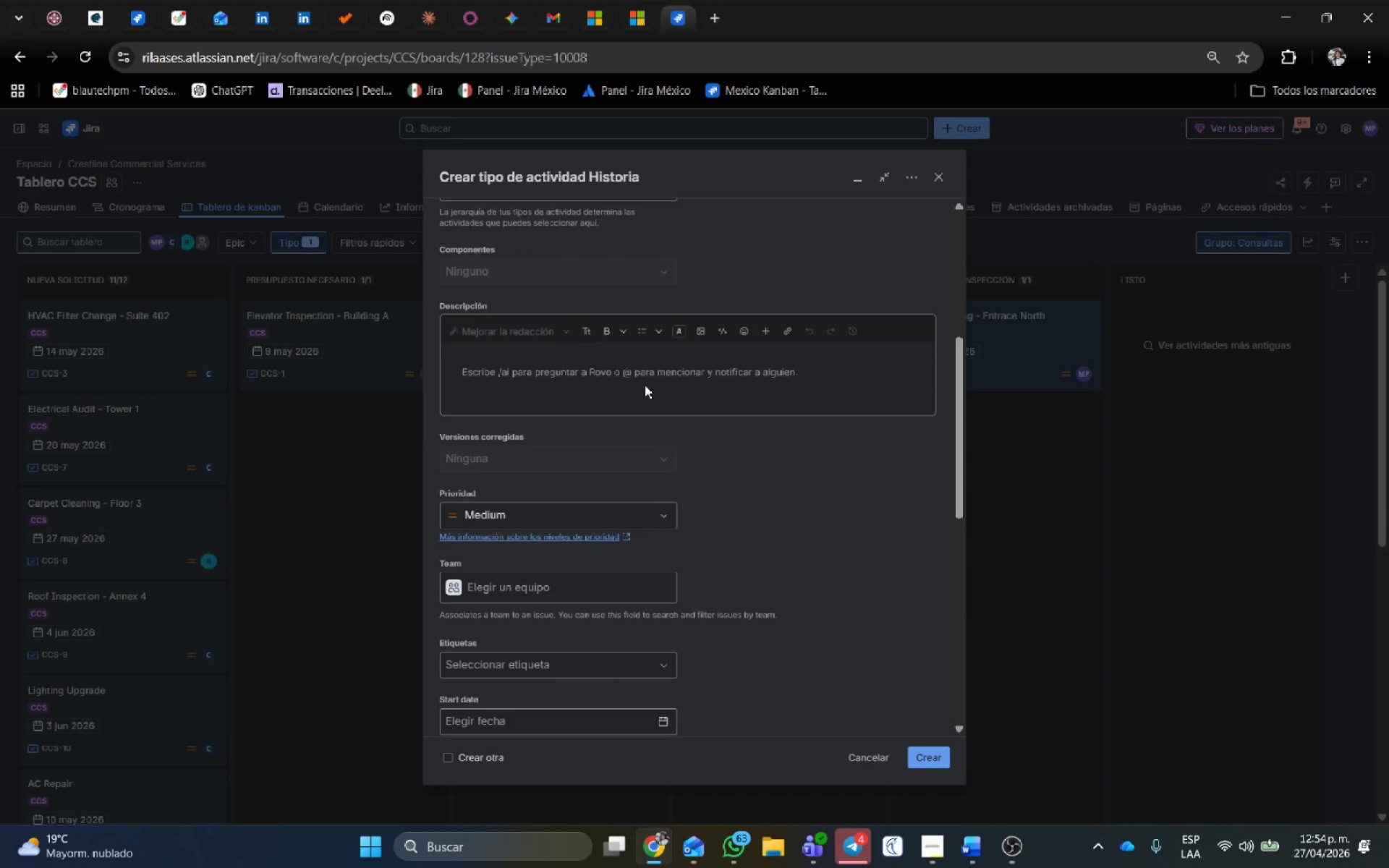 
scroll: coordinate [825, 576], scroll_direction: down, amount: 4.0
 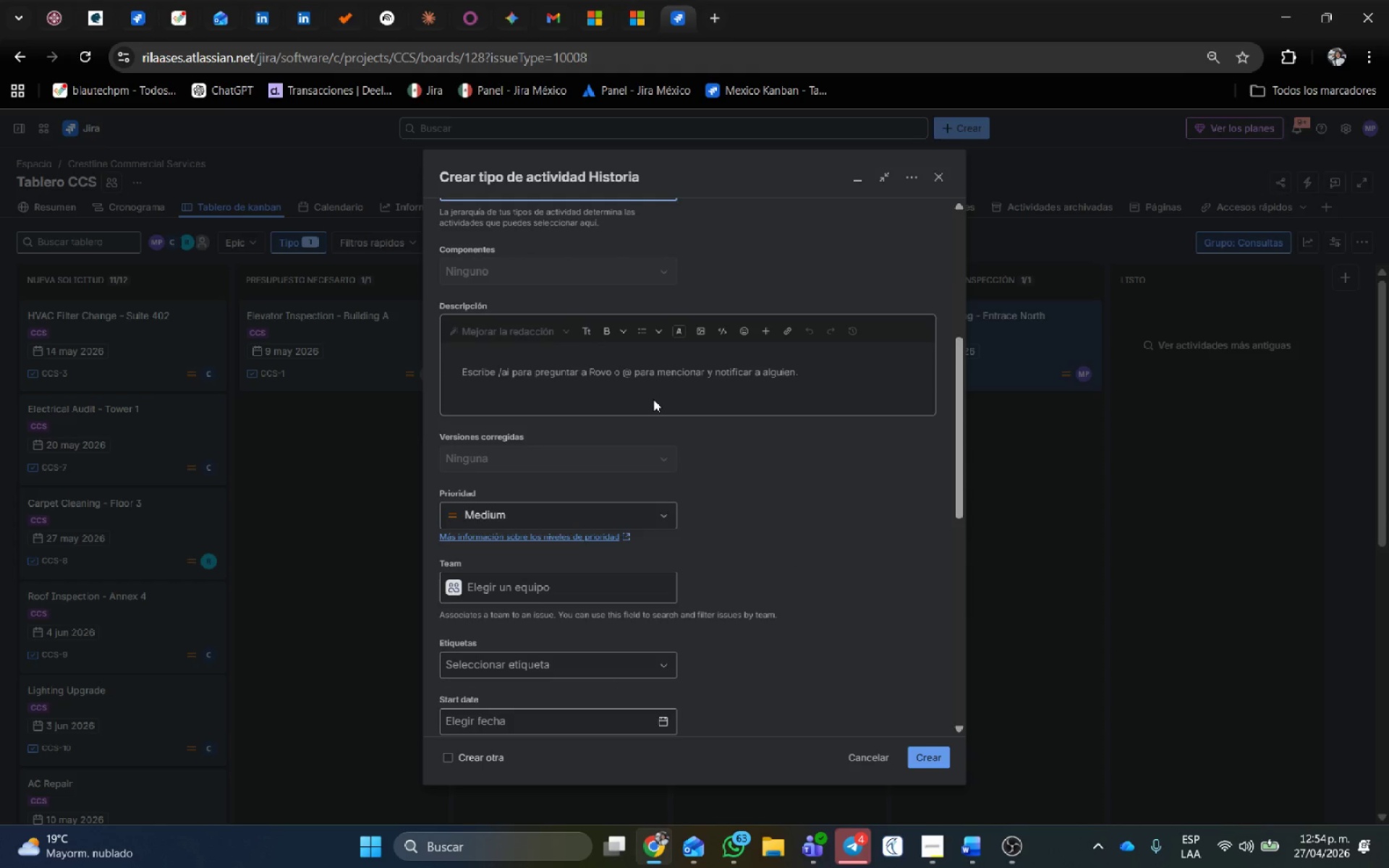 
type(Ajuste d)
 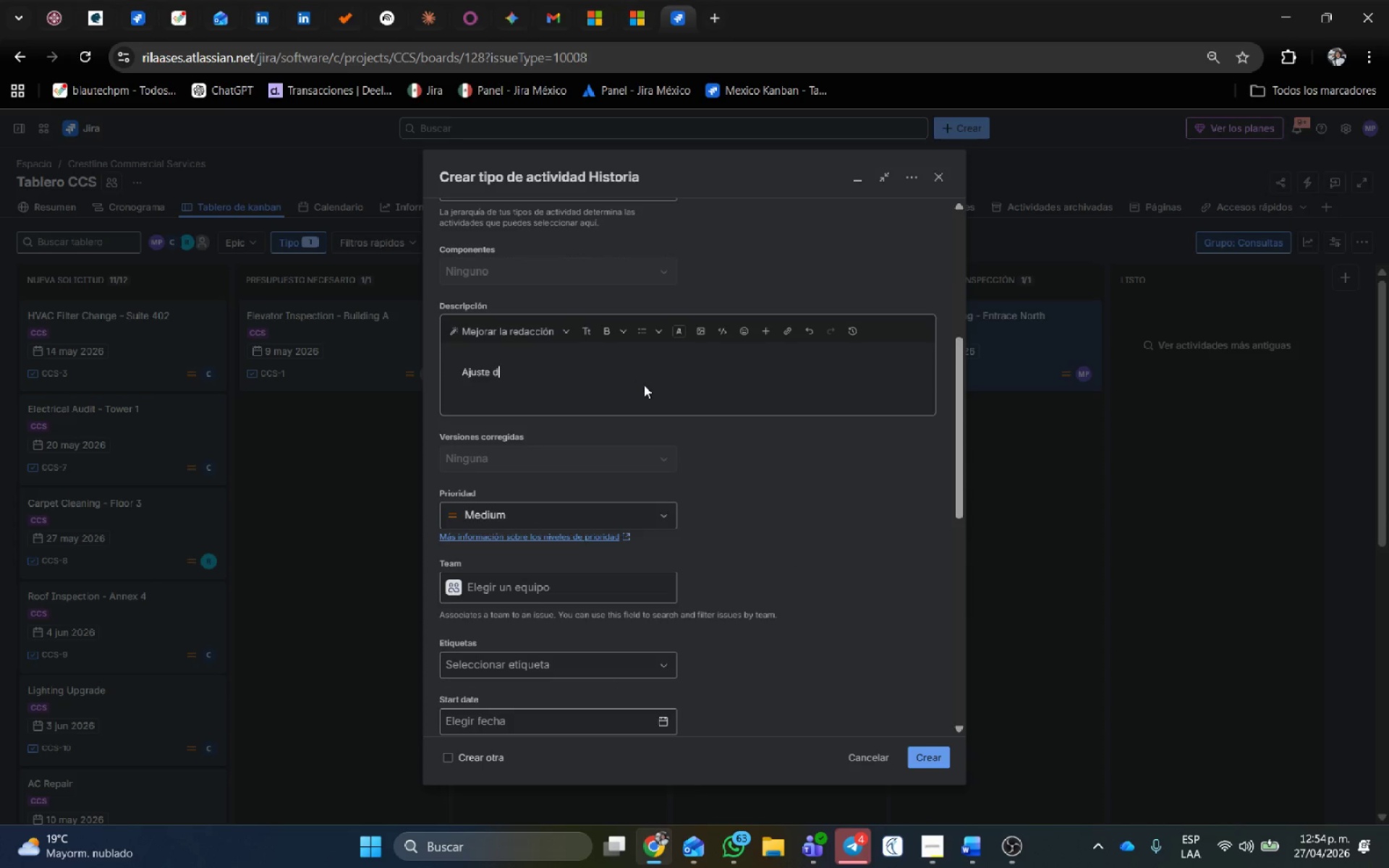 
type(e bisagras y barras antip;anico d)
key(Backspace)
type(en salidas traseras.)
 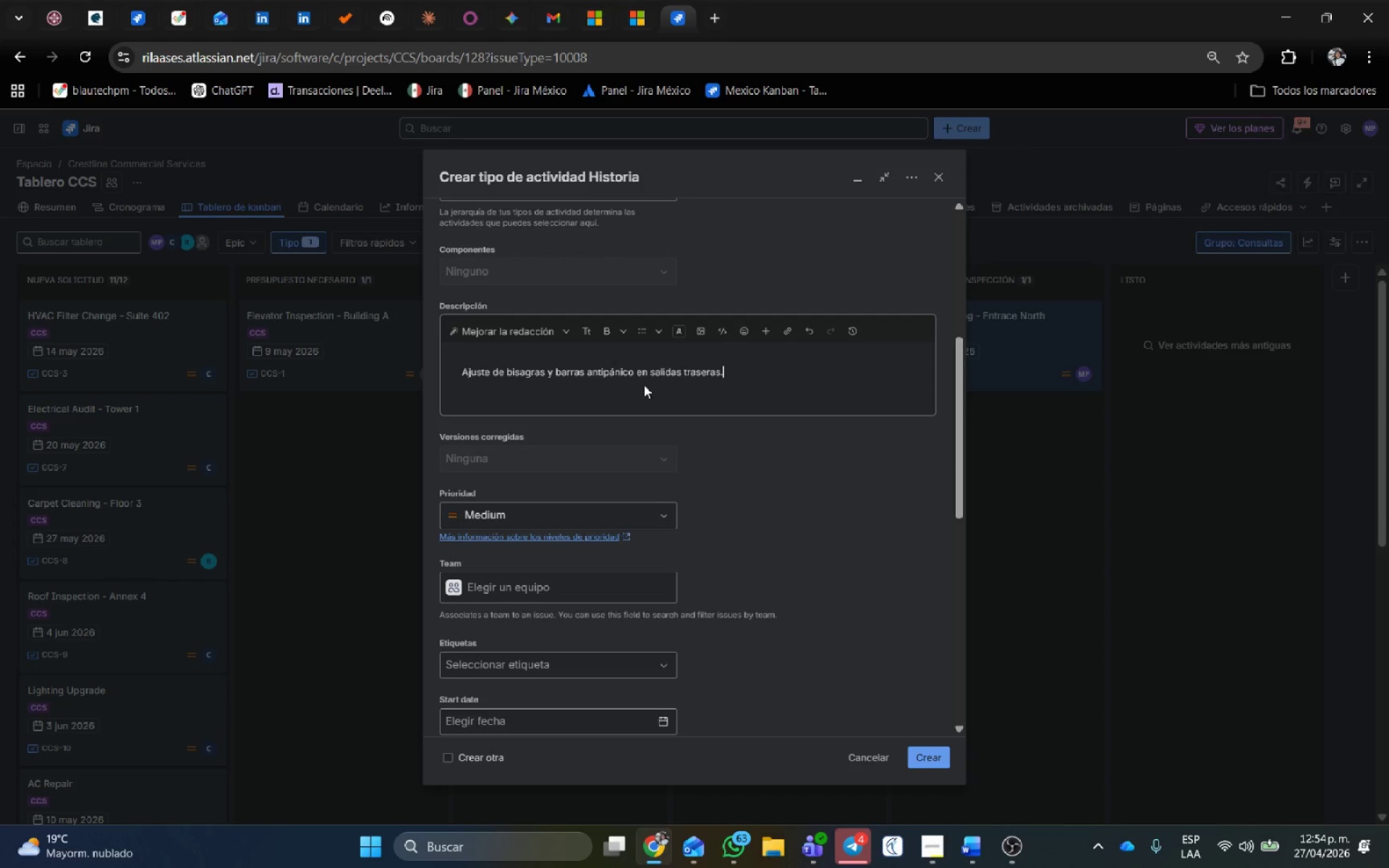 
left_click([658, 269])
 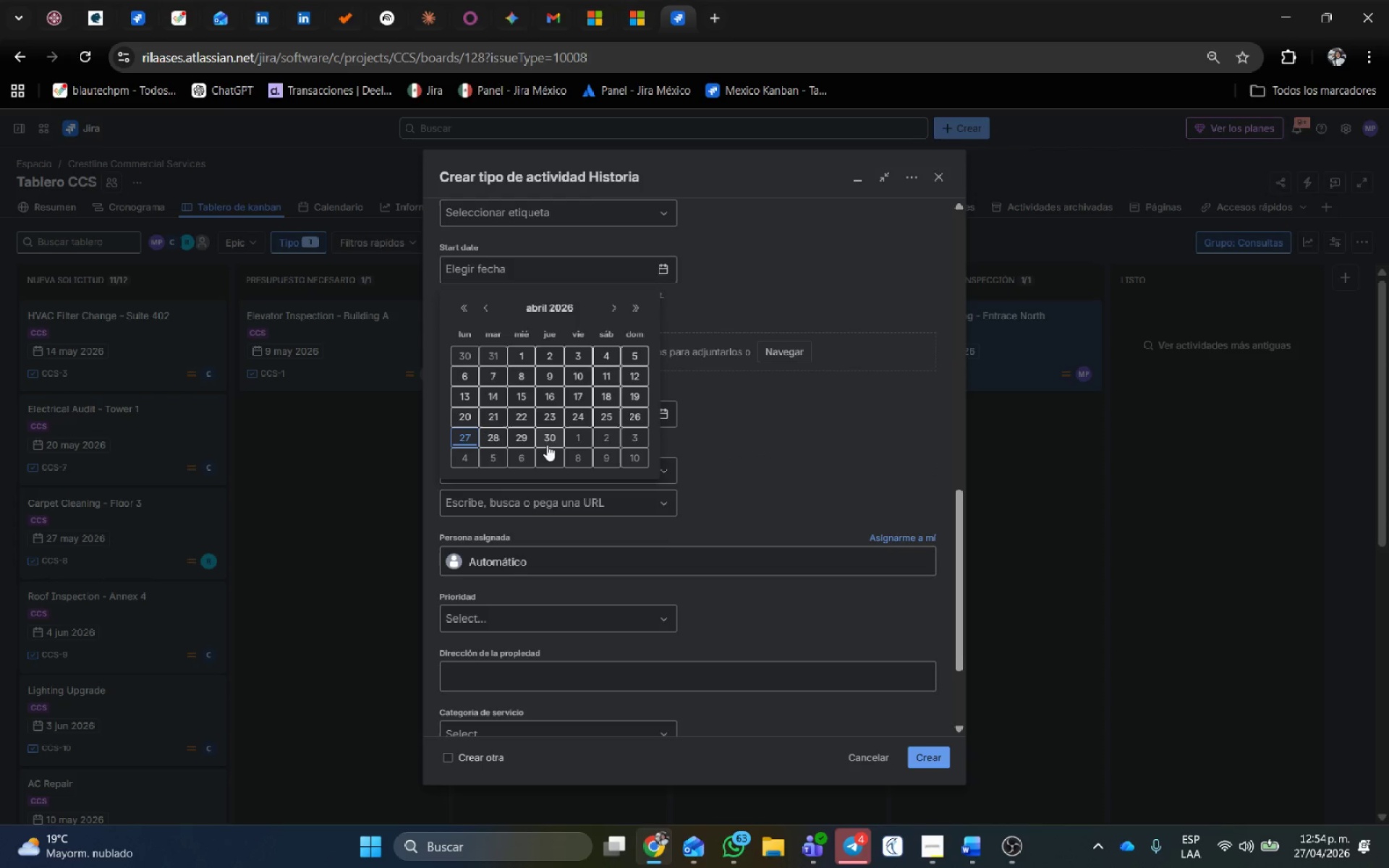 
scroll: coordinate [611, 613], scroll_direction: down, amount: 5.0
 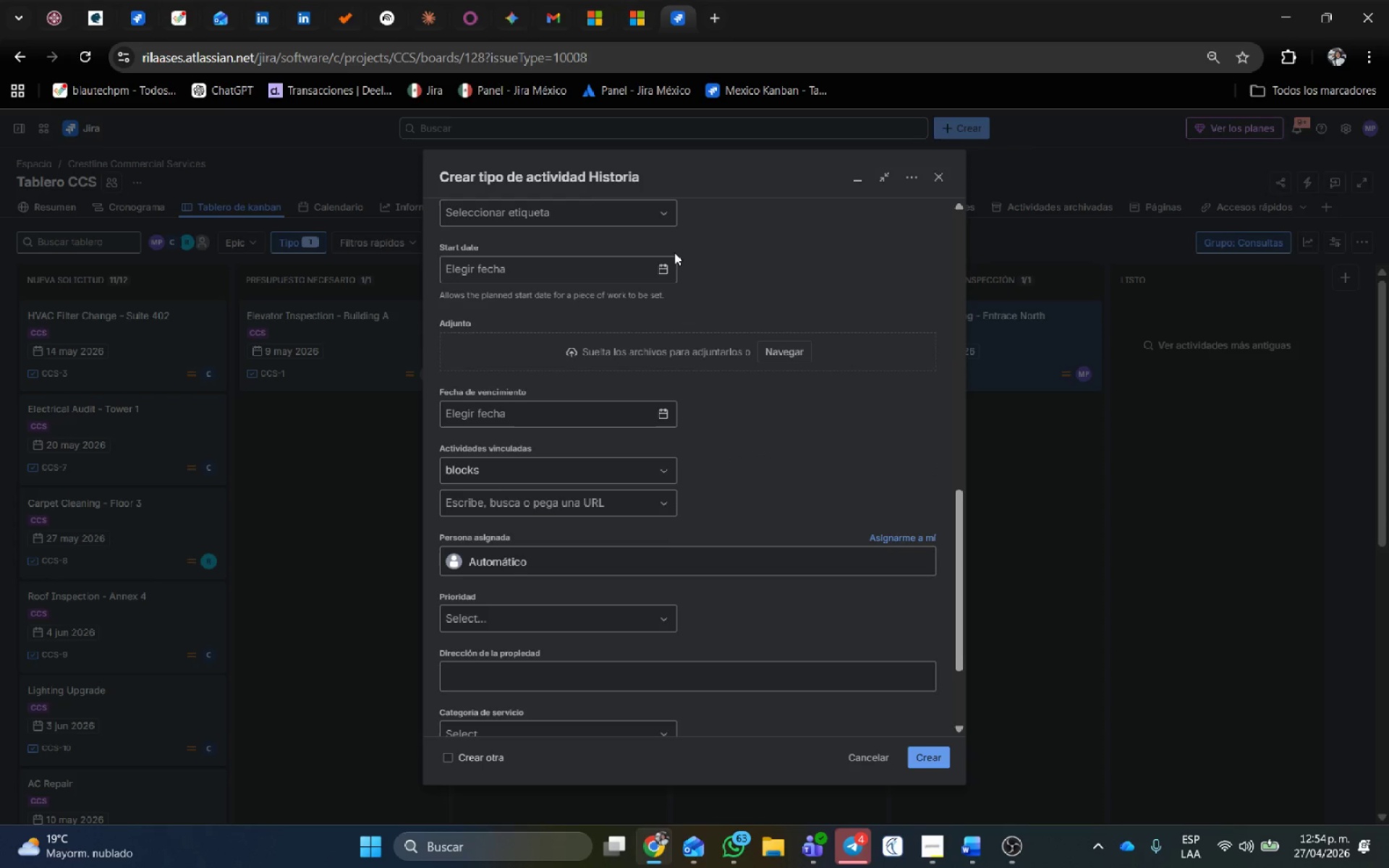 
left_click([547, 441])
 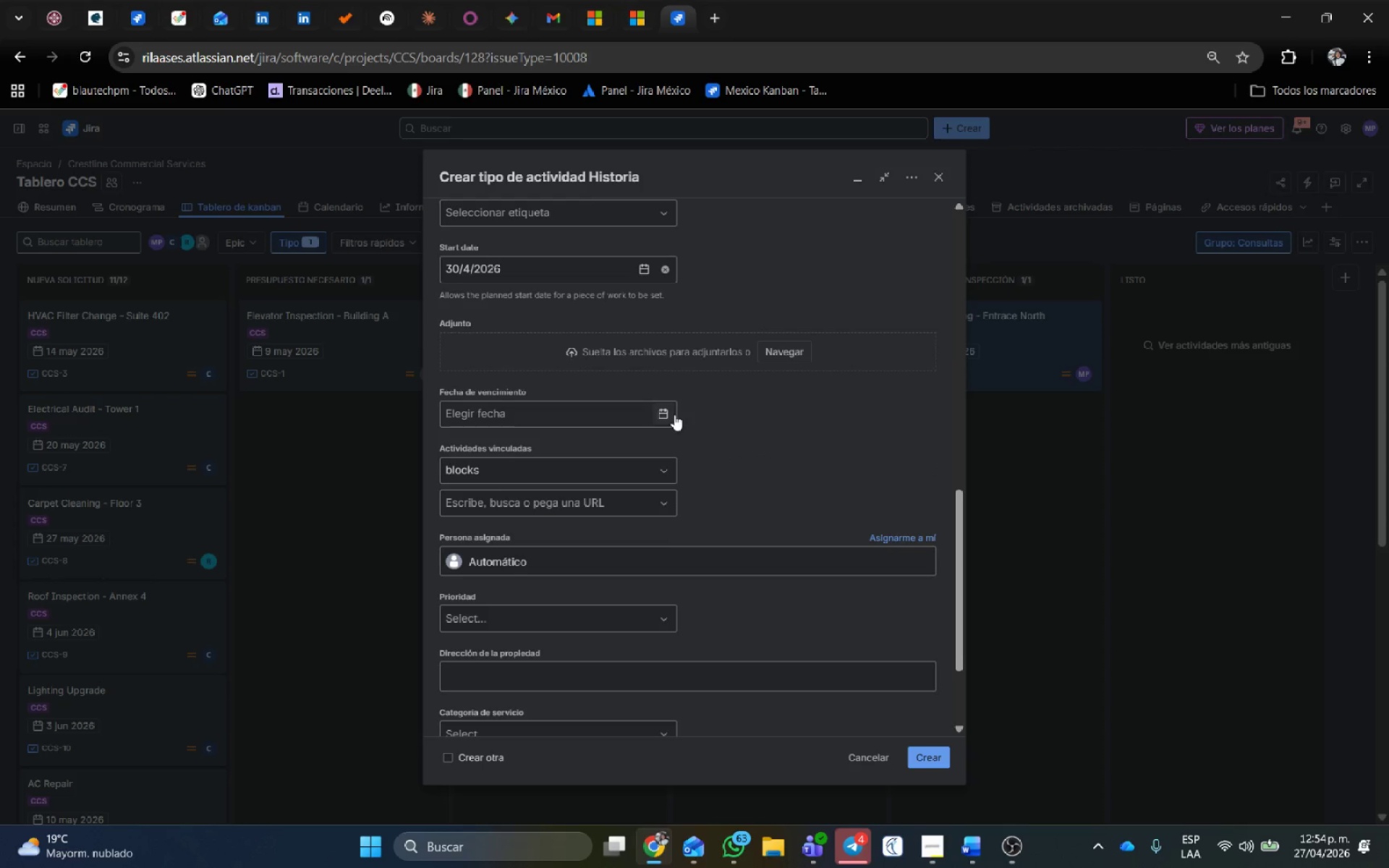 
left_click([660, 412])
 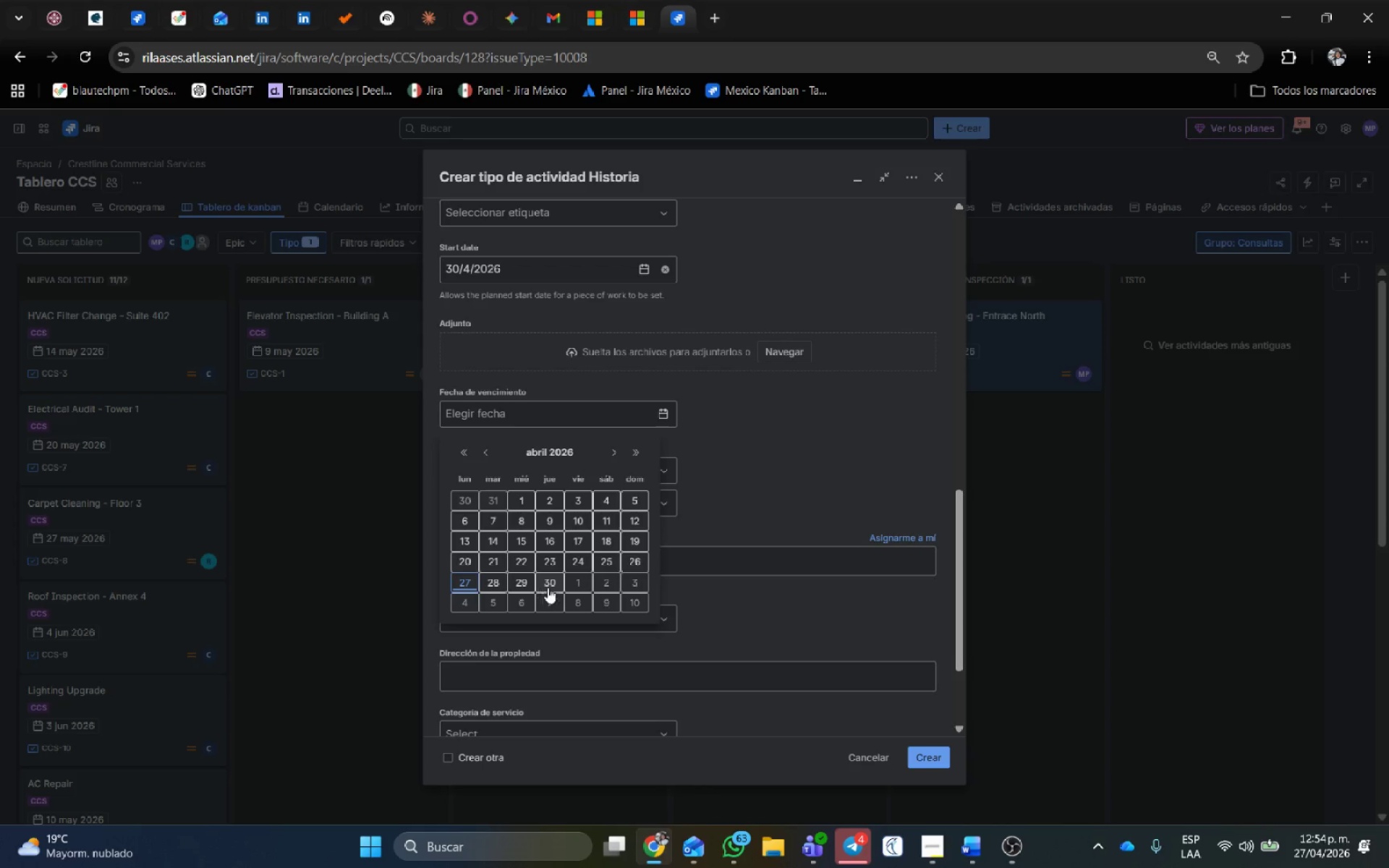 
left_click([548, 603])
 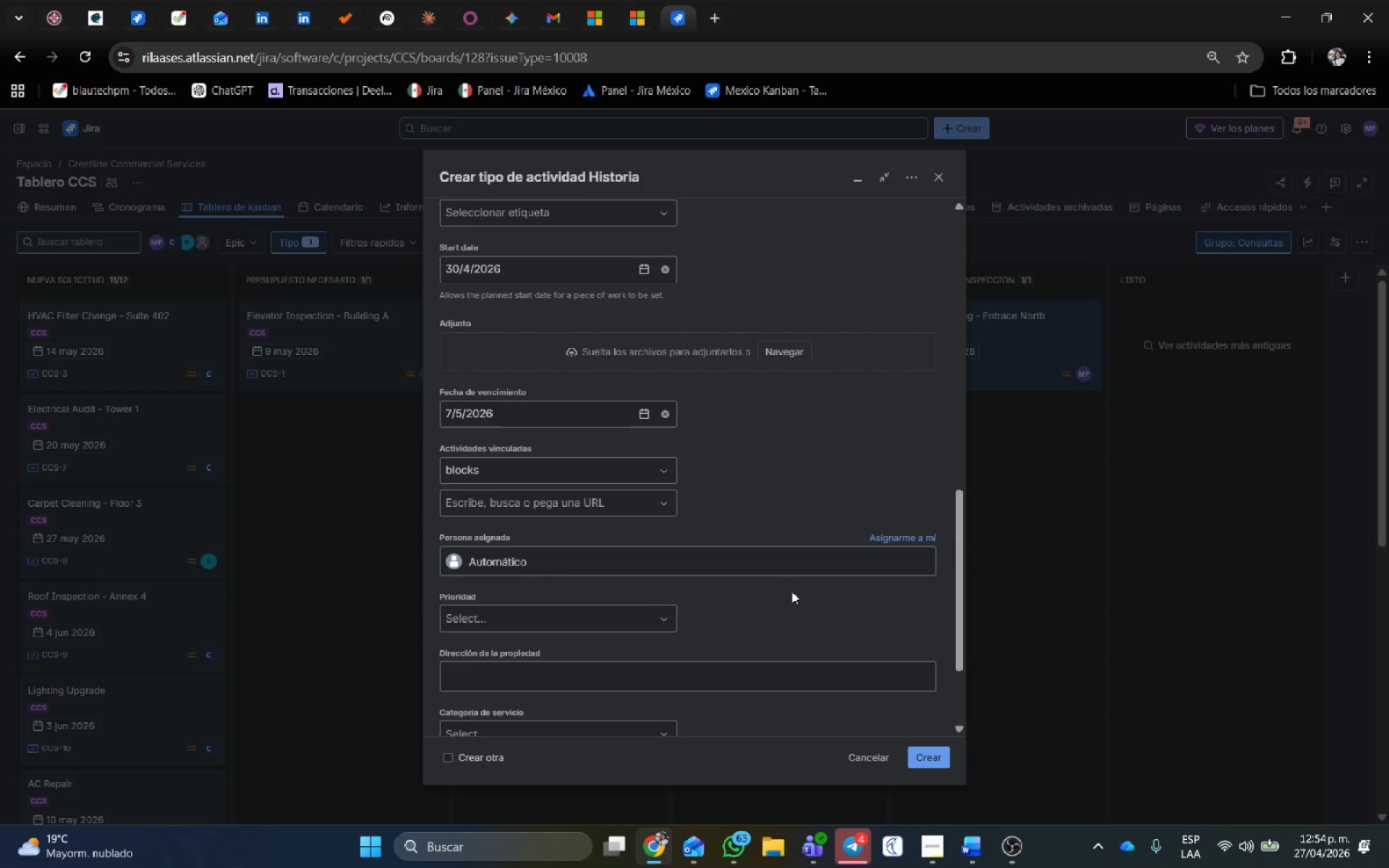 
left_click([643, 427])
 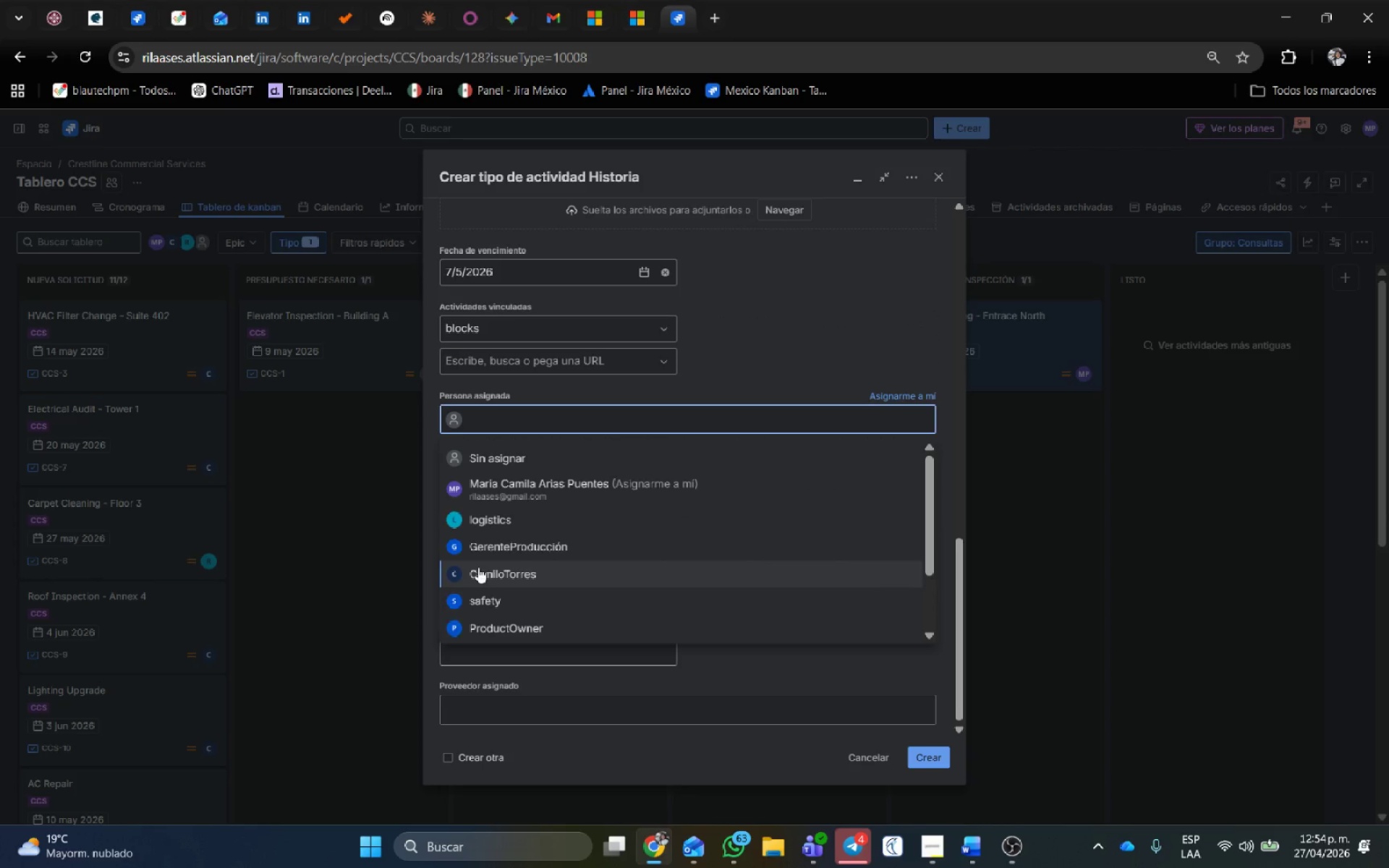 
scroll: coordinate [791, 591], scroll_direction: down, amount: 2.0
 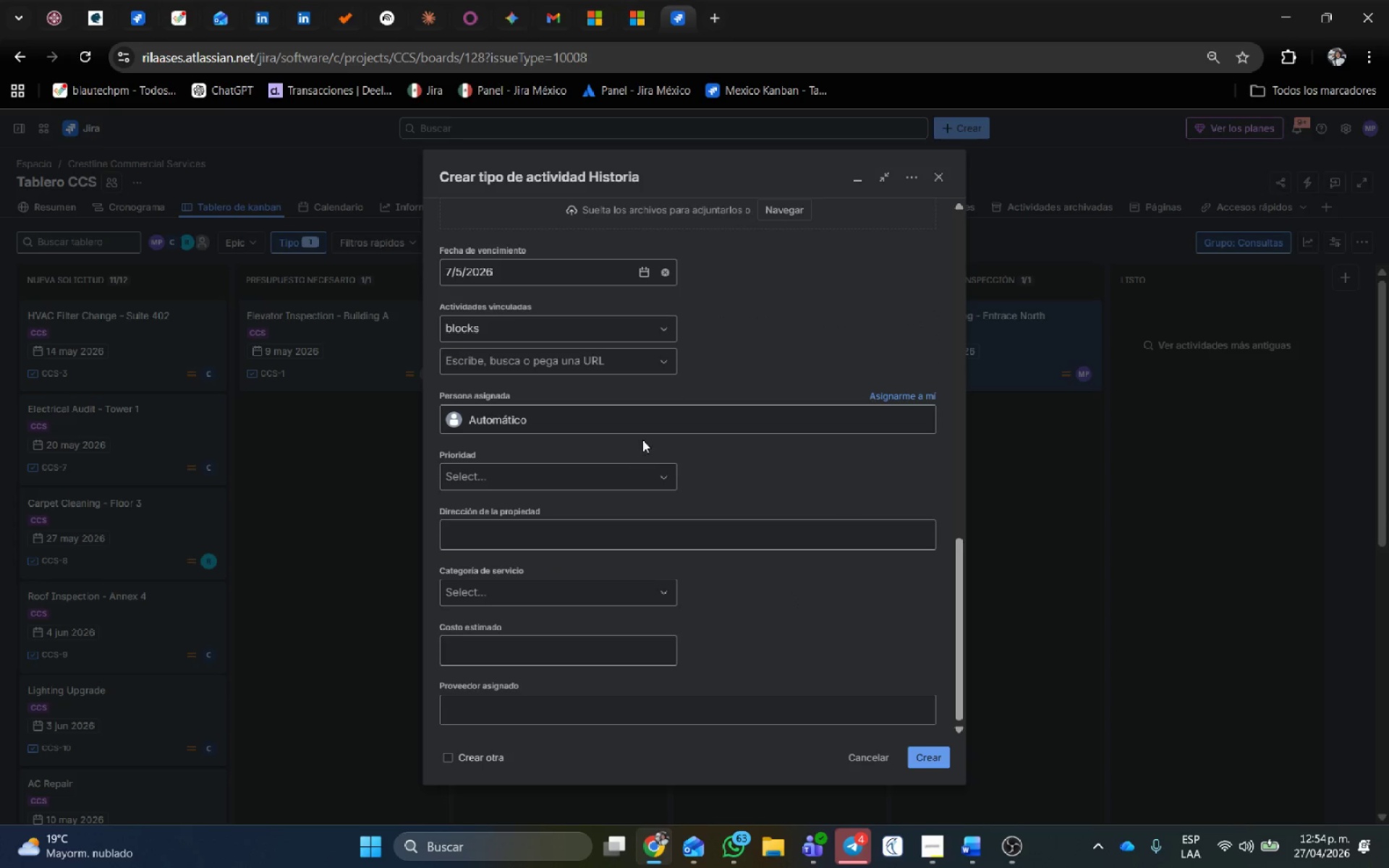 
left_click([454, 573])
 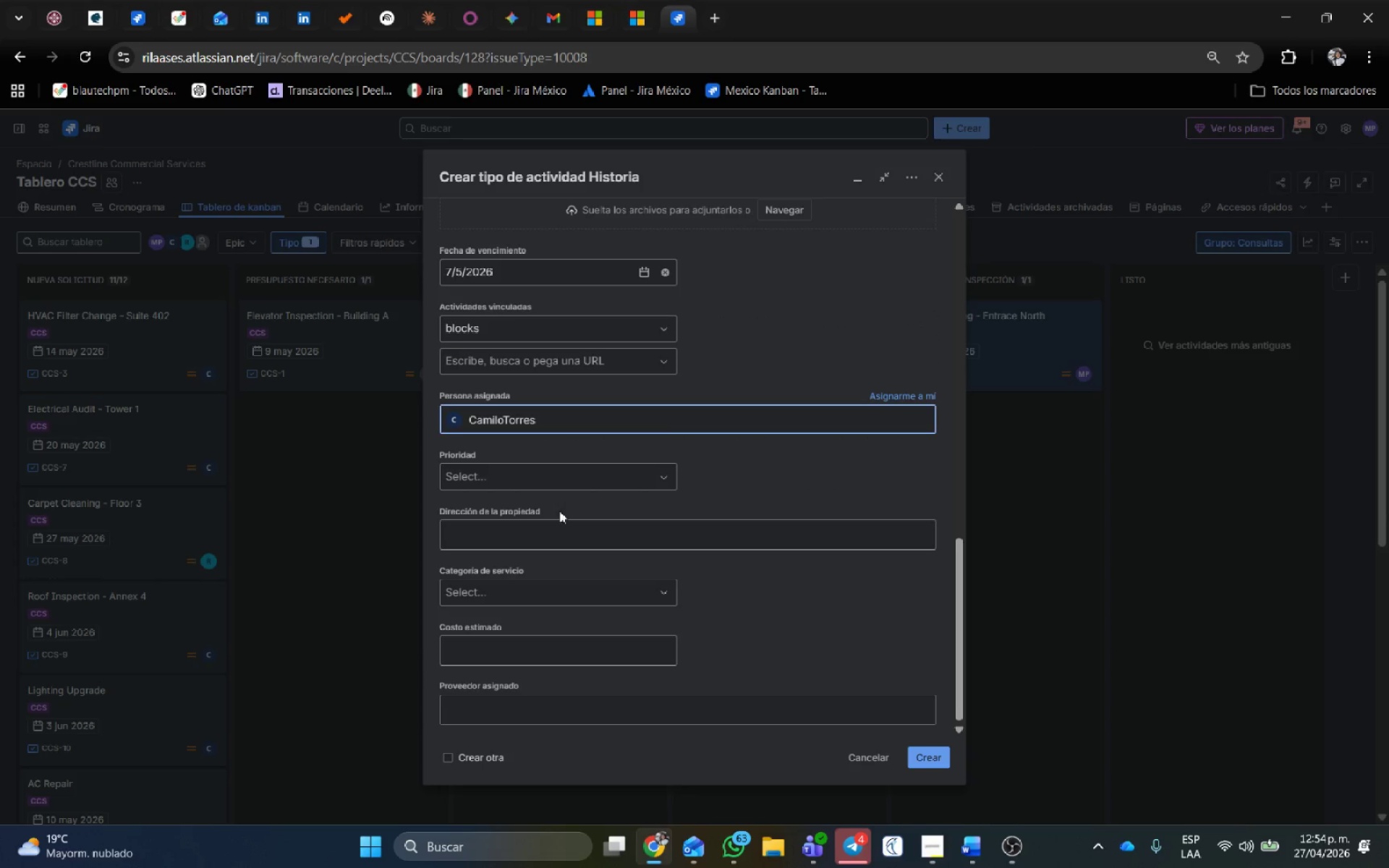 
left_click([550, 470])
 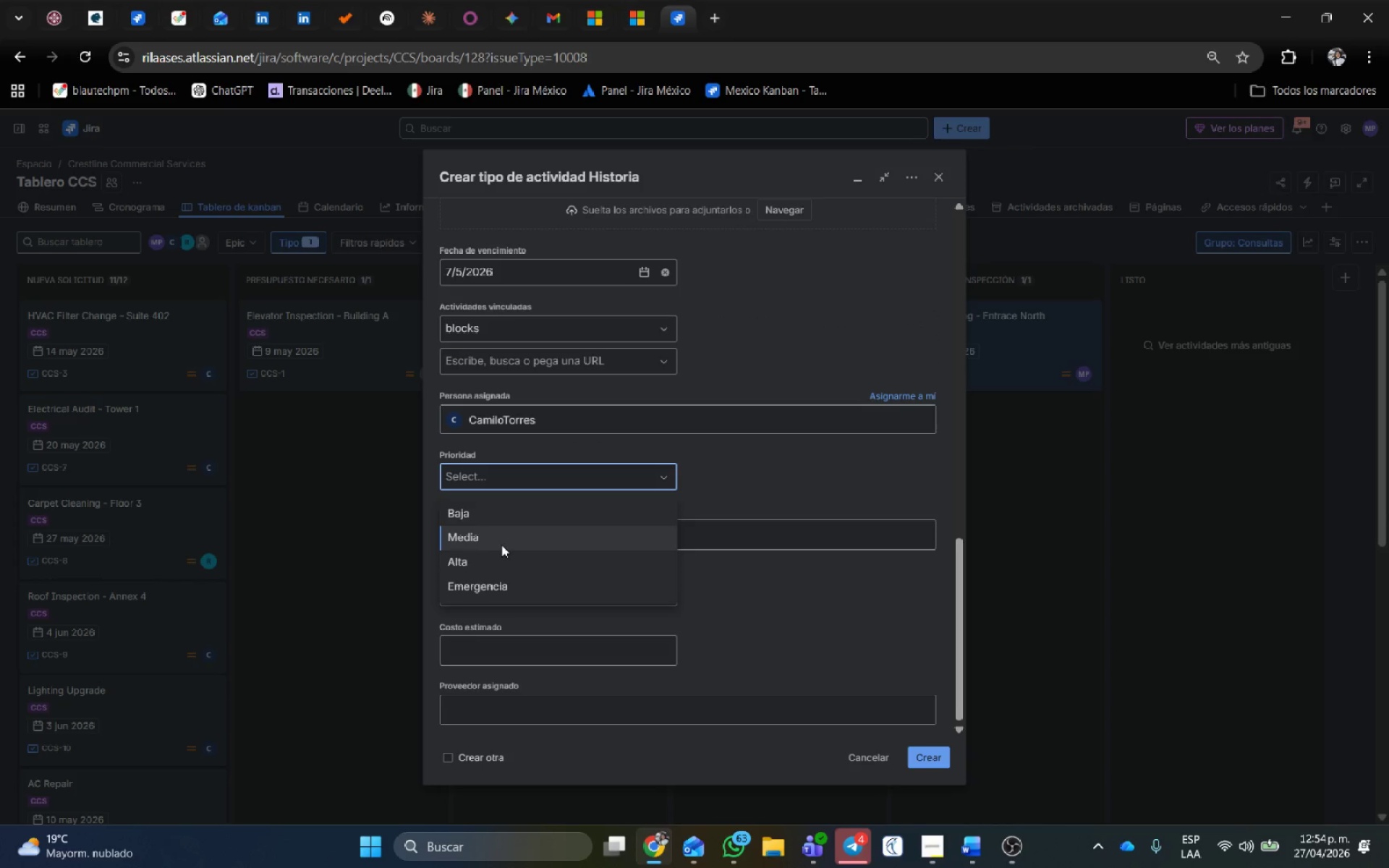 
left_click([501, 545])
 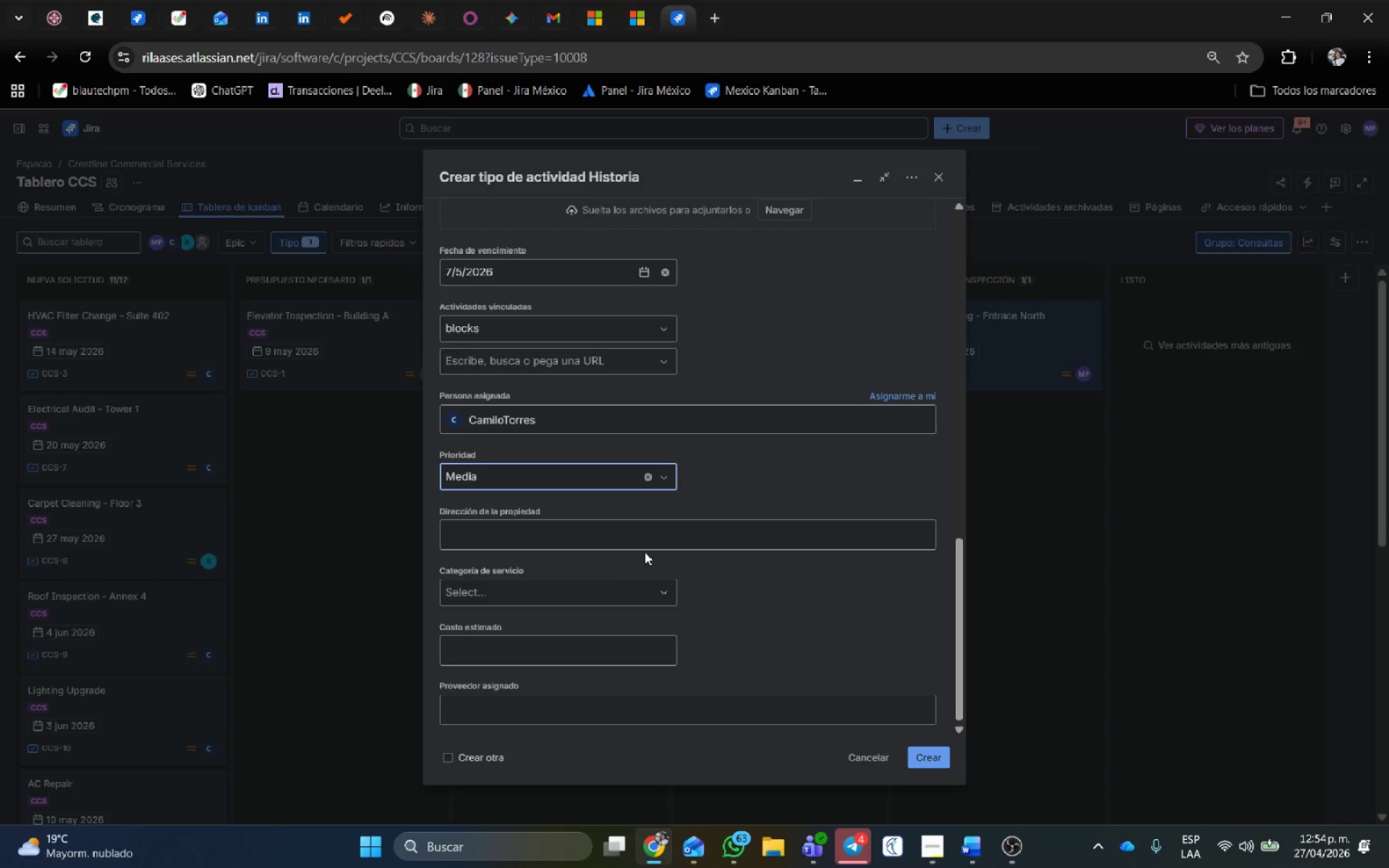 
left_click([577, 530])
 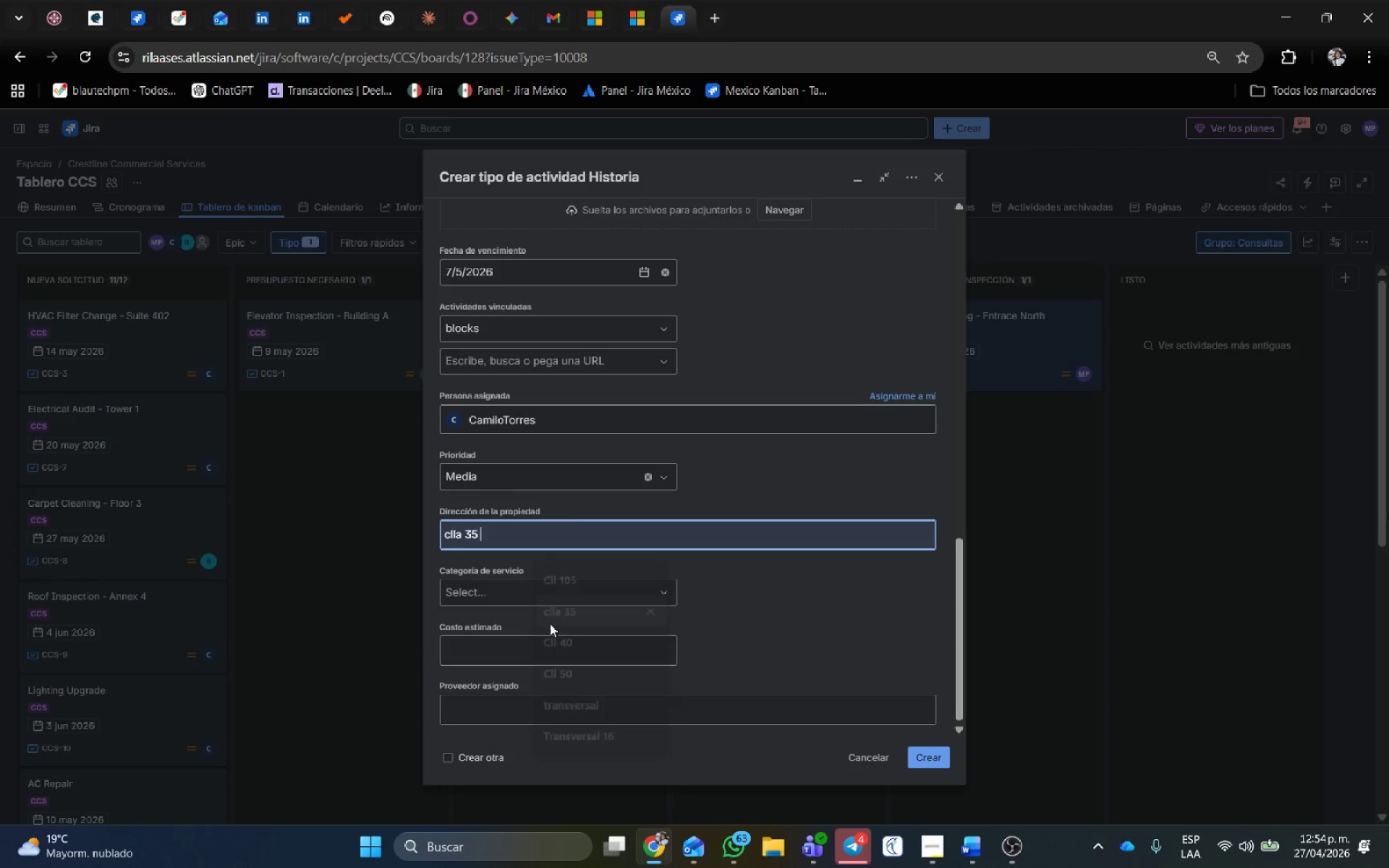 
left_click([550, 593])
 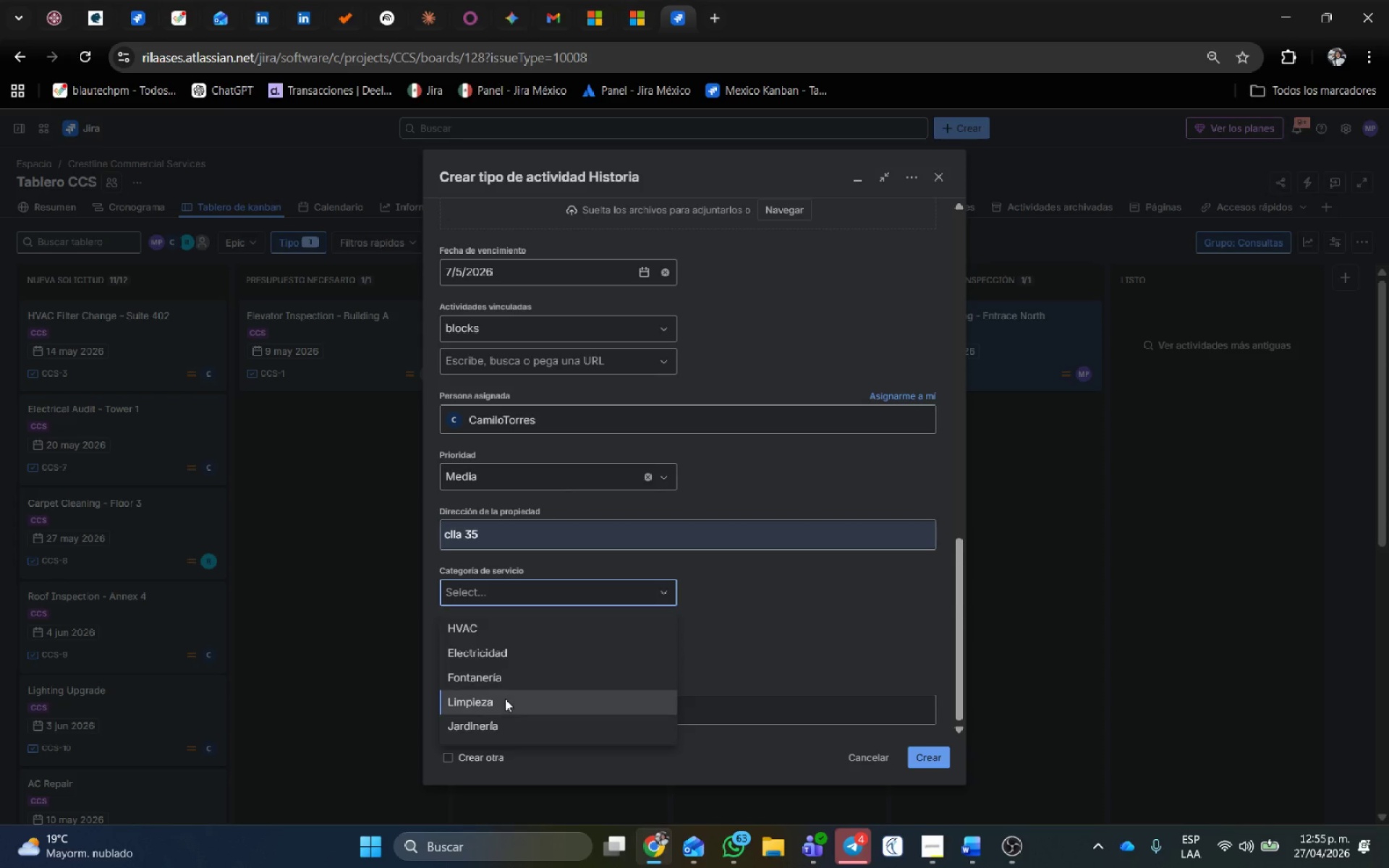 
left_click([519, 647])
 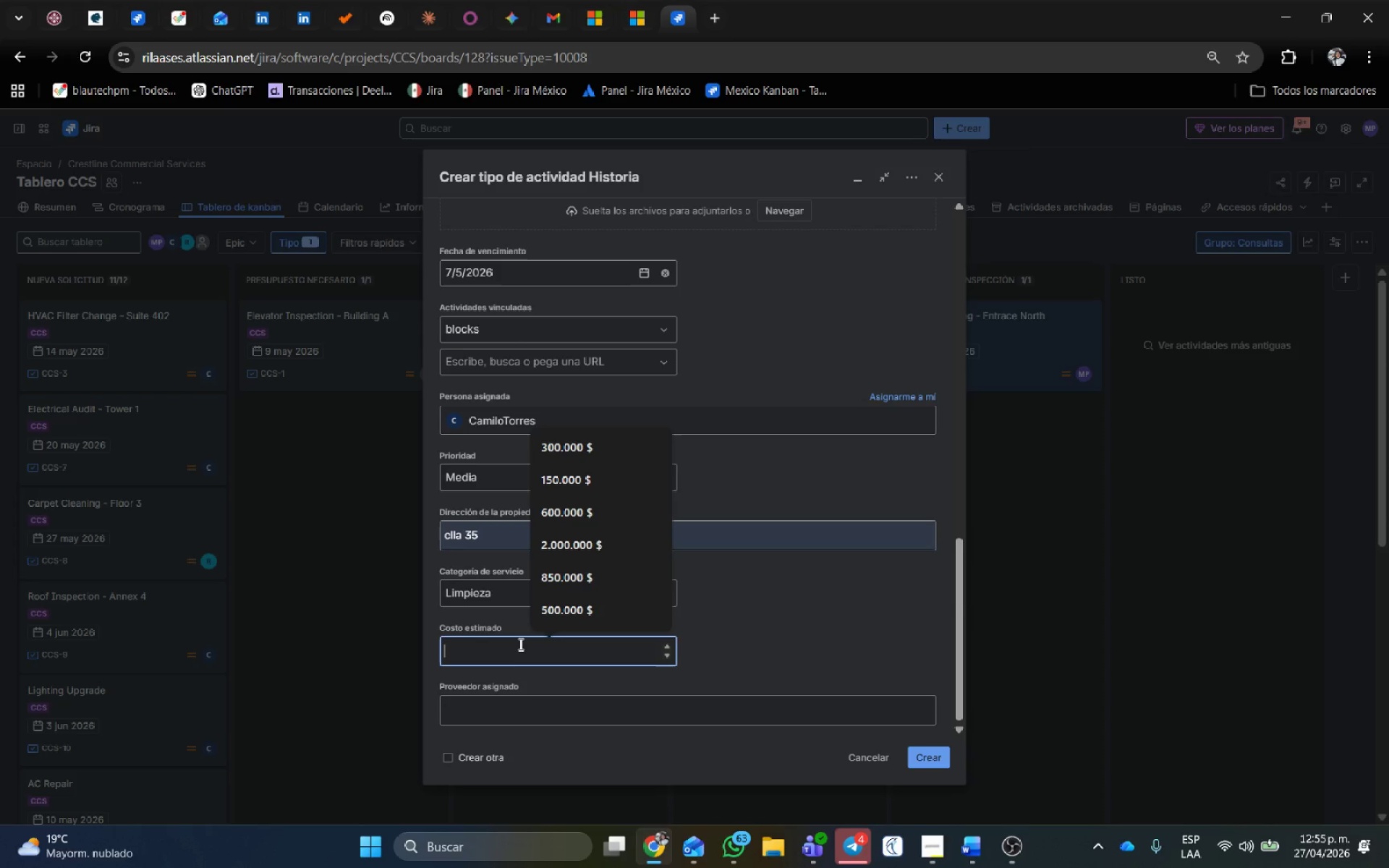 
scroll: coordinate [532, 643], scroll_direction: down, amount: 1.0
 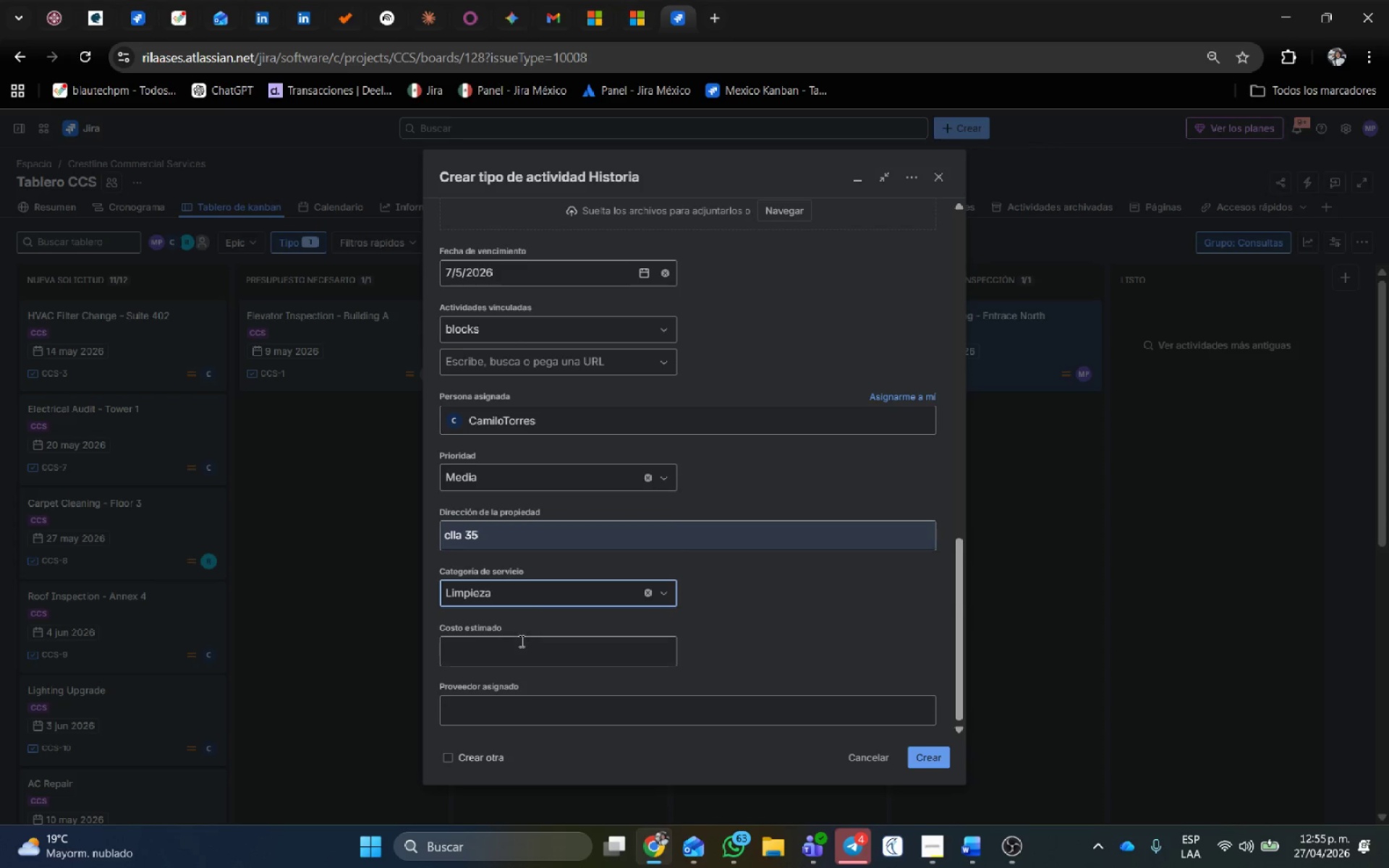 
key(Numpad5)
 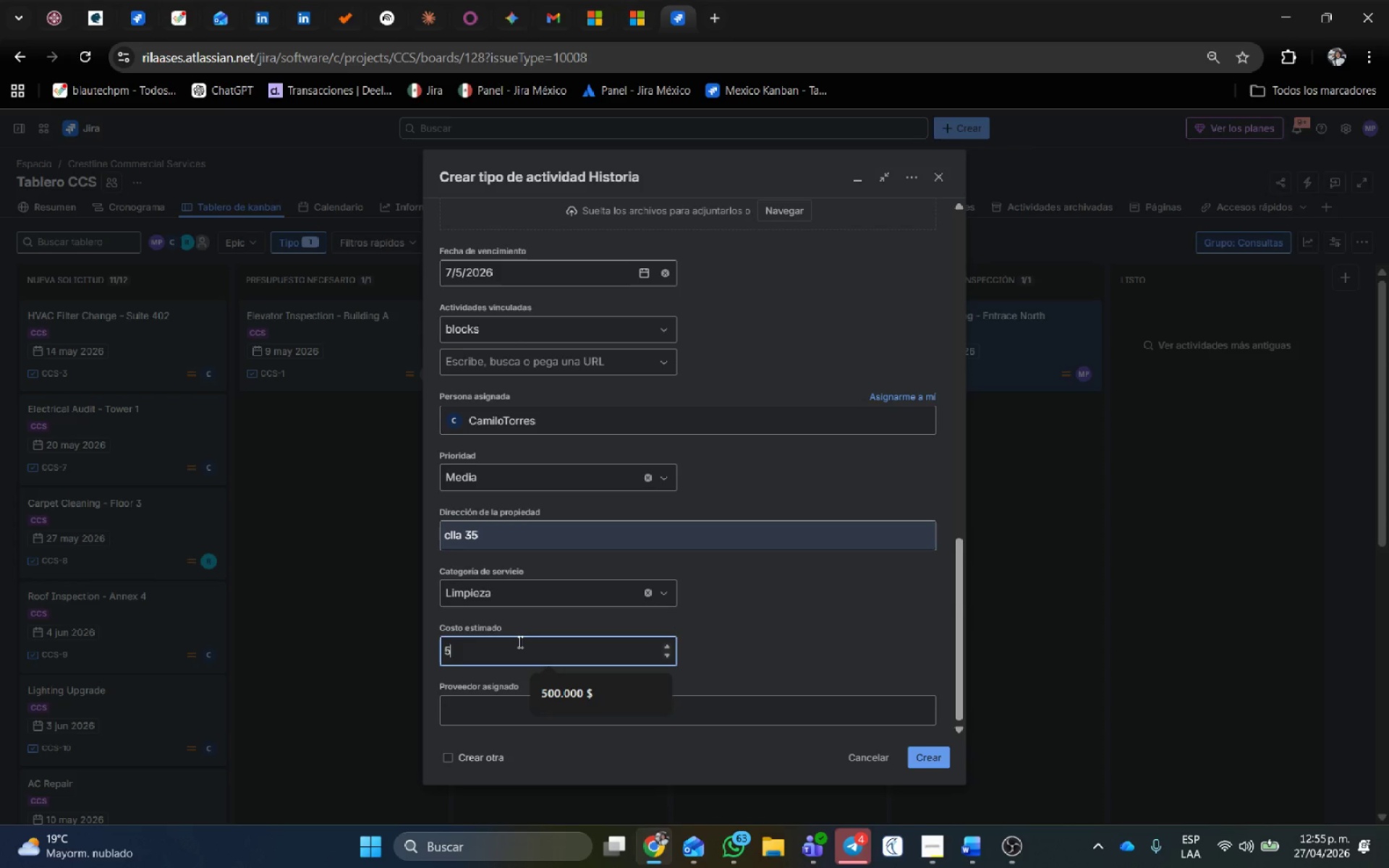 
key(Numpad5)
 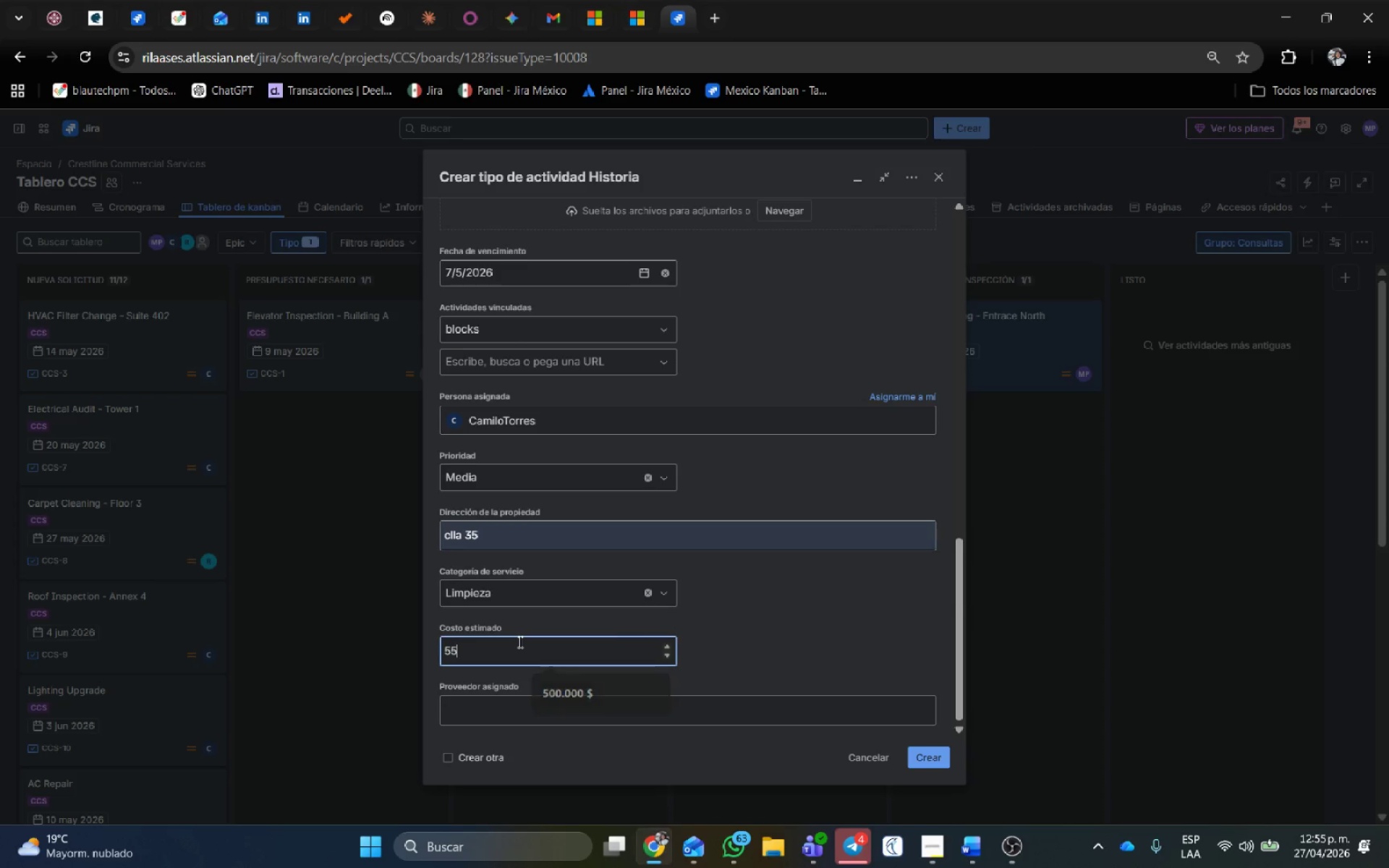 
key(Numpad0)
 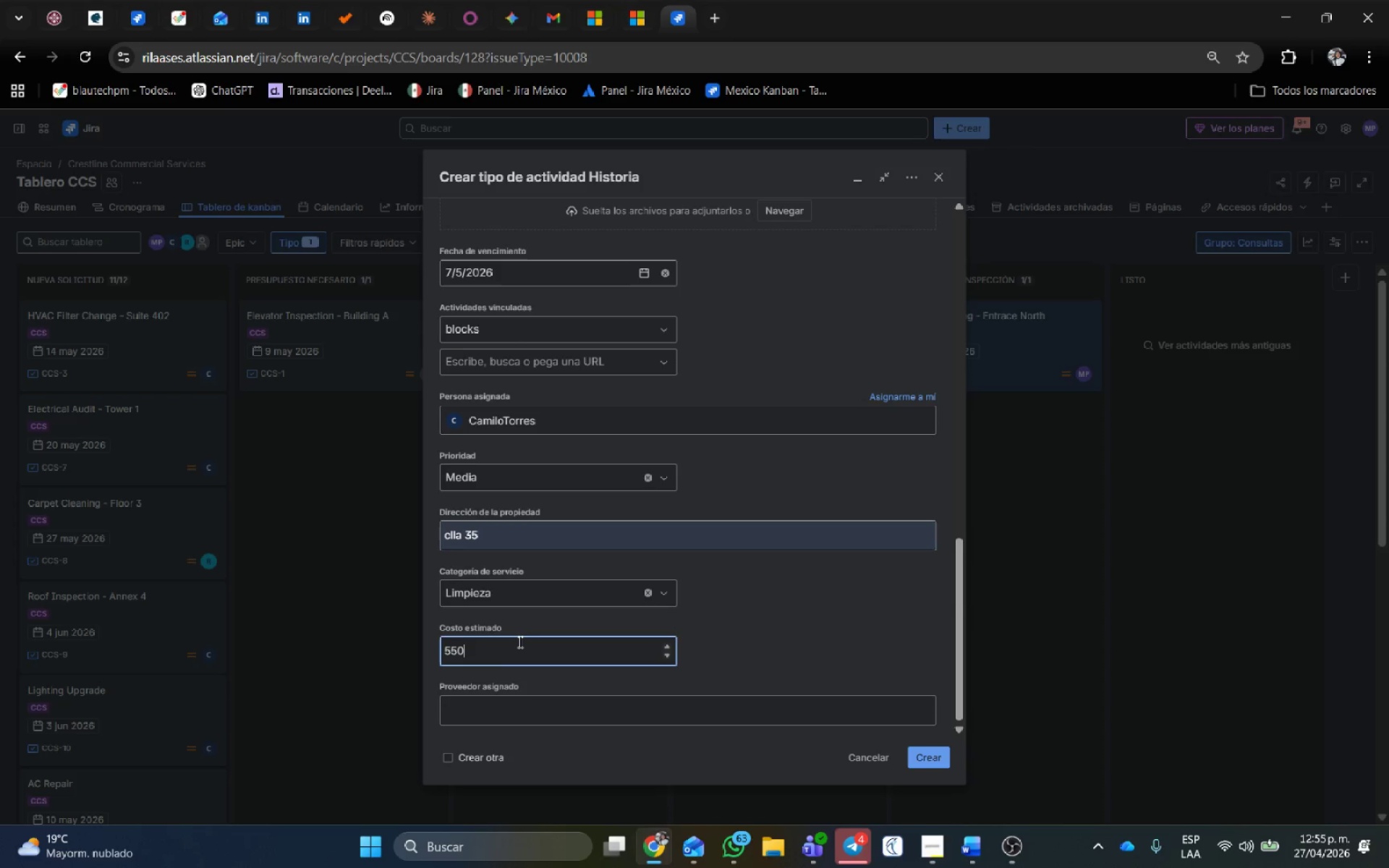 
key(Numpad0)
 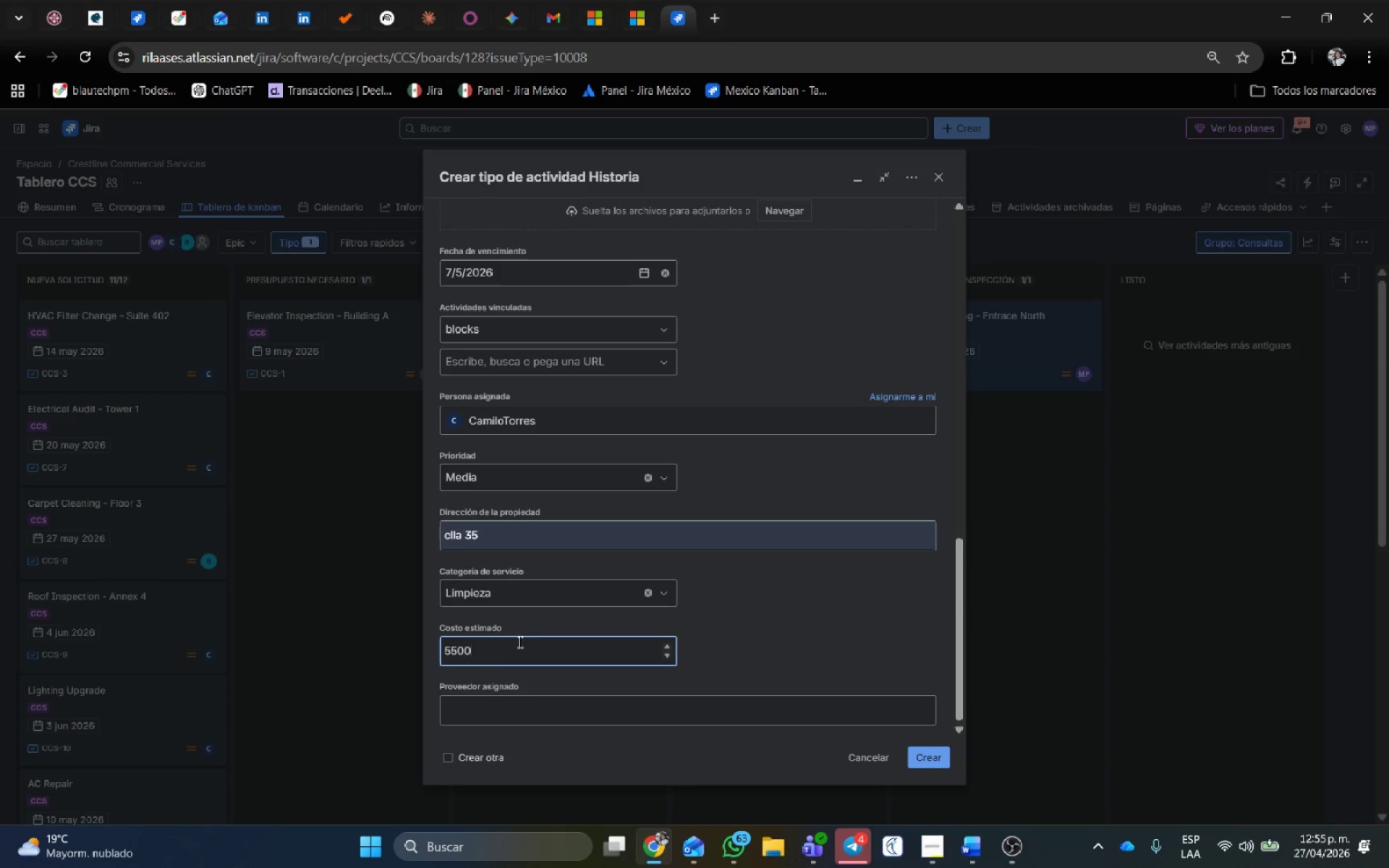 
key(Numpad0)
 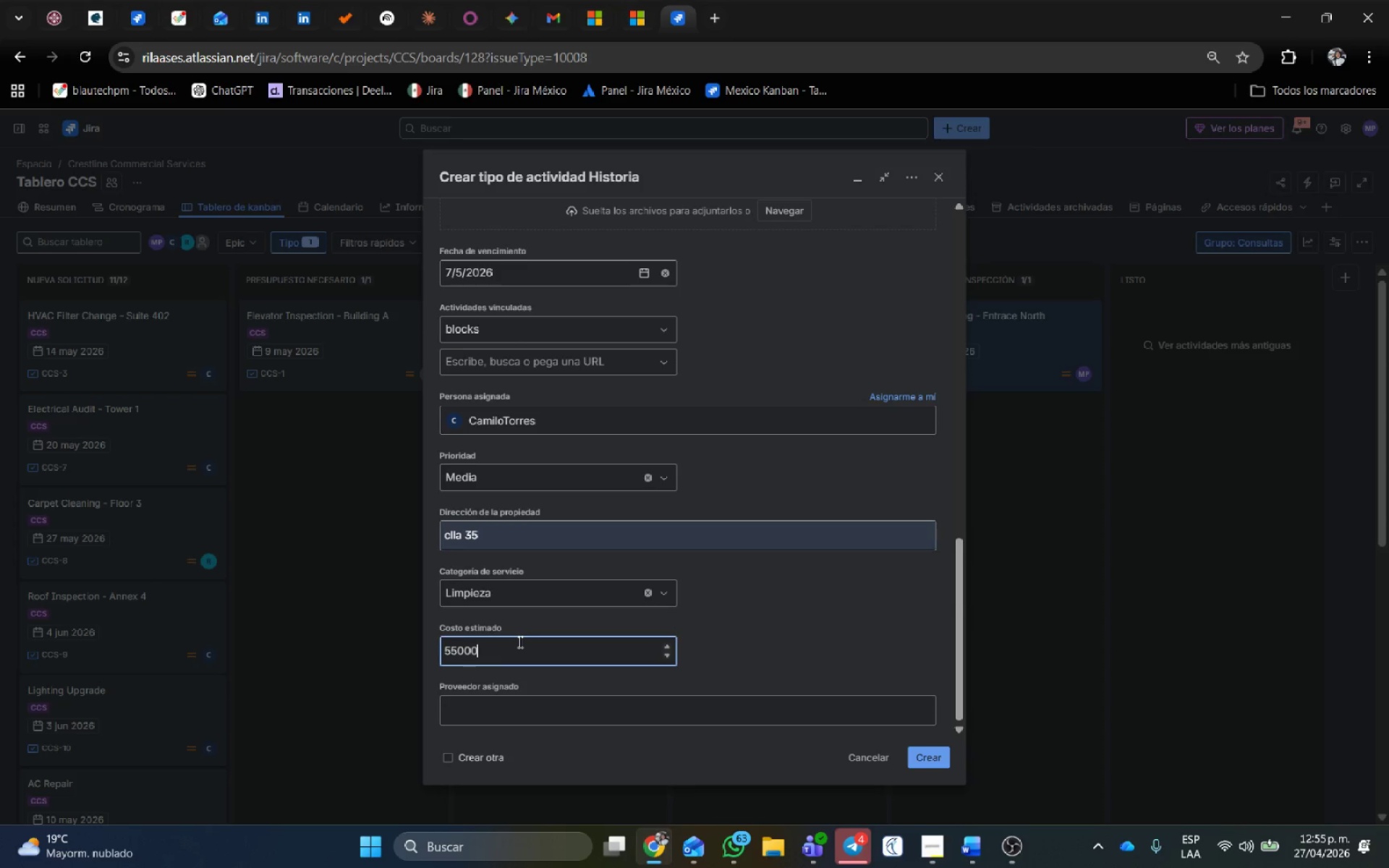 
key(Numpad0)
 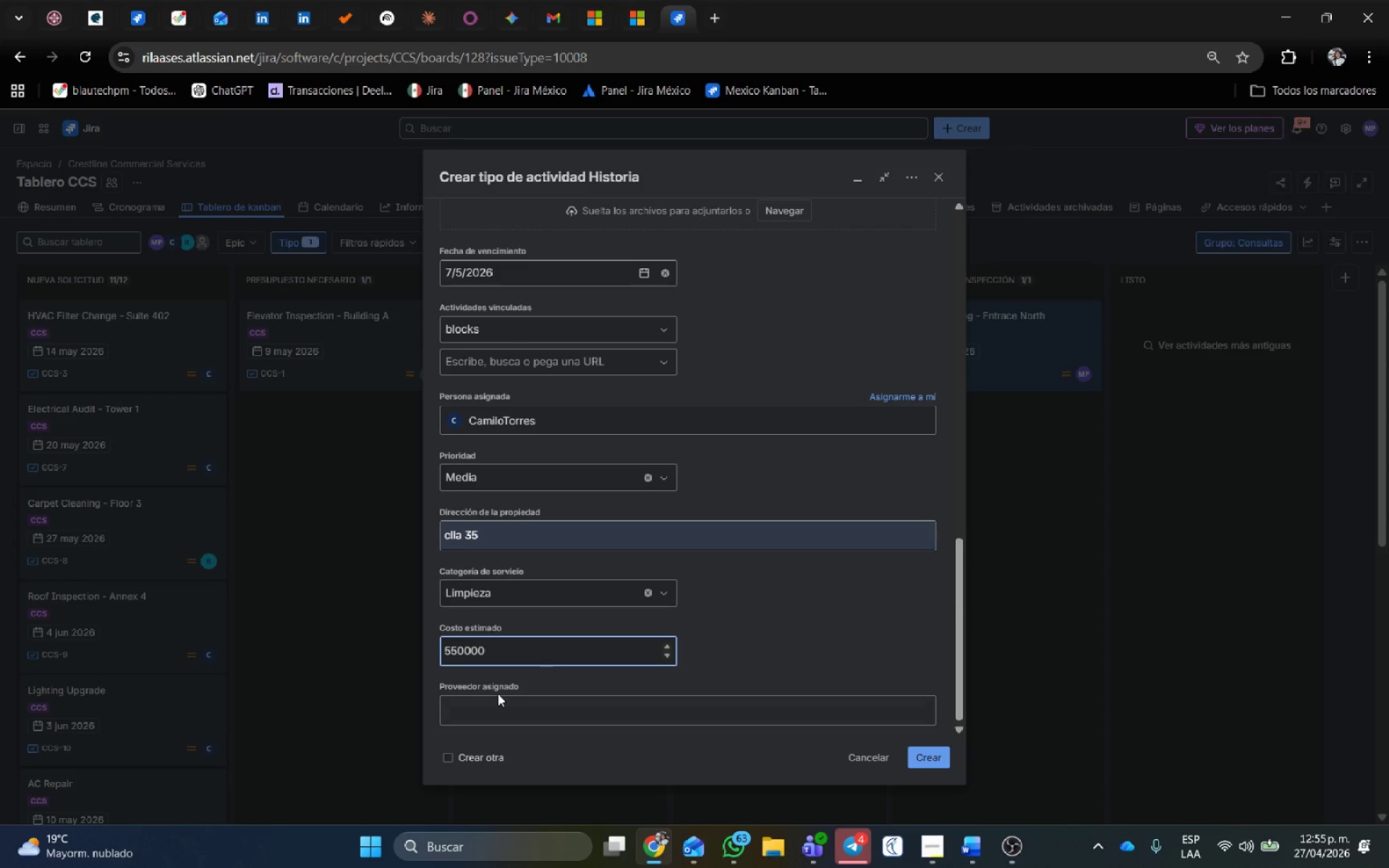 
key(Numpad0)
 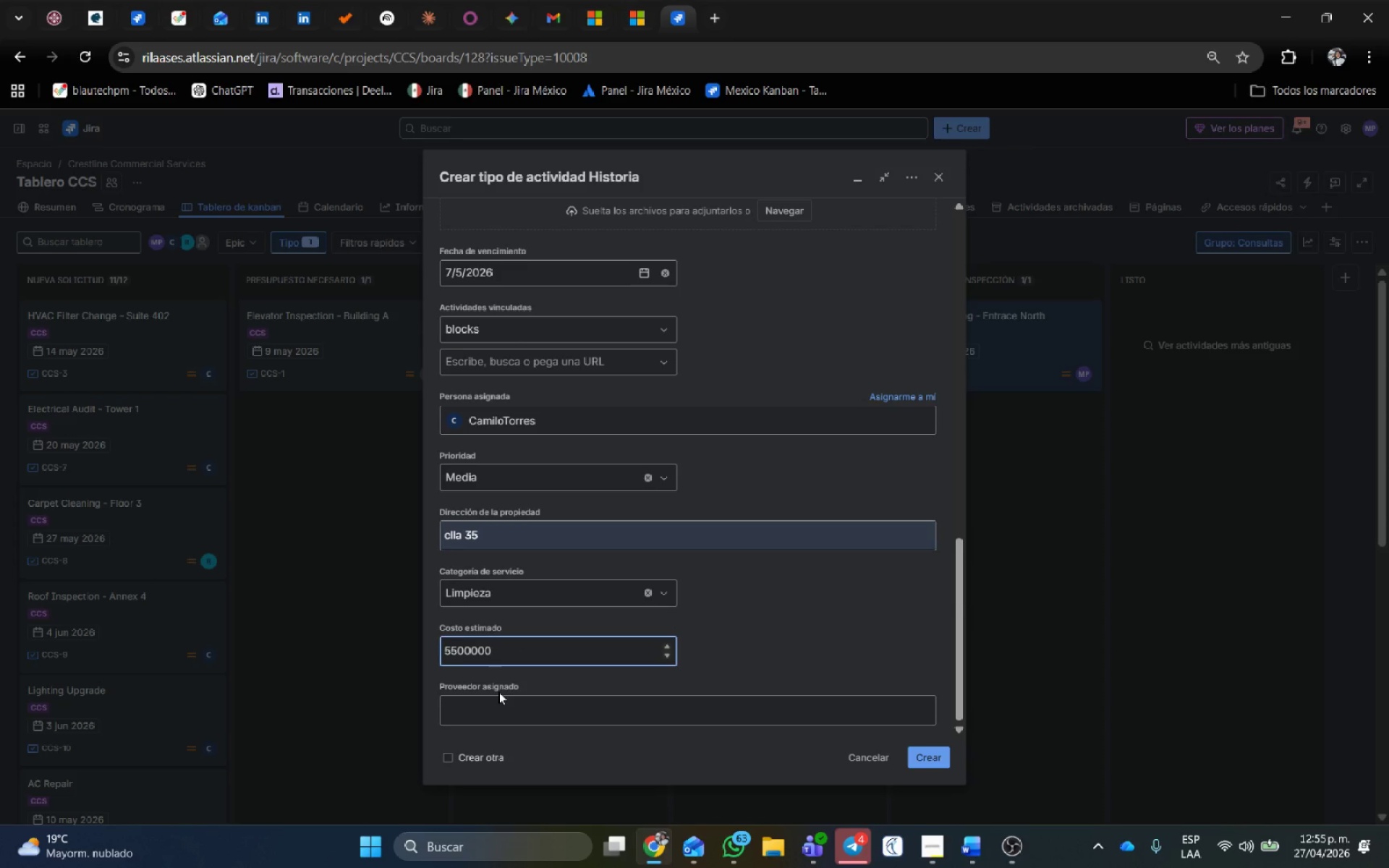 
left_click([516, 708])
 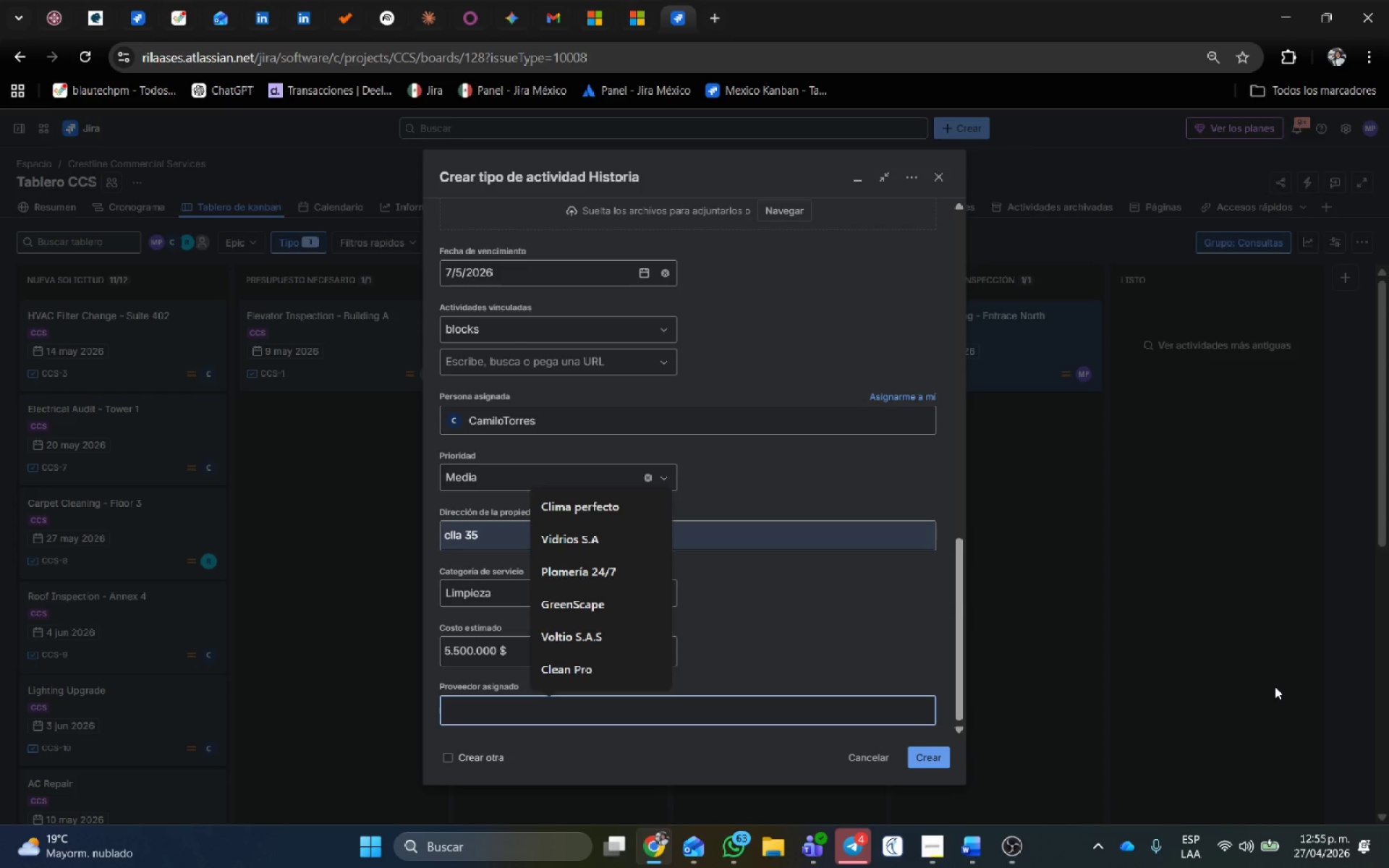 
key(Shift+ShiftRight)
 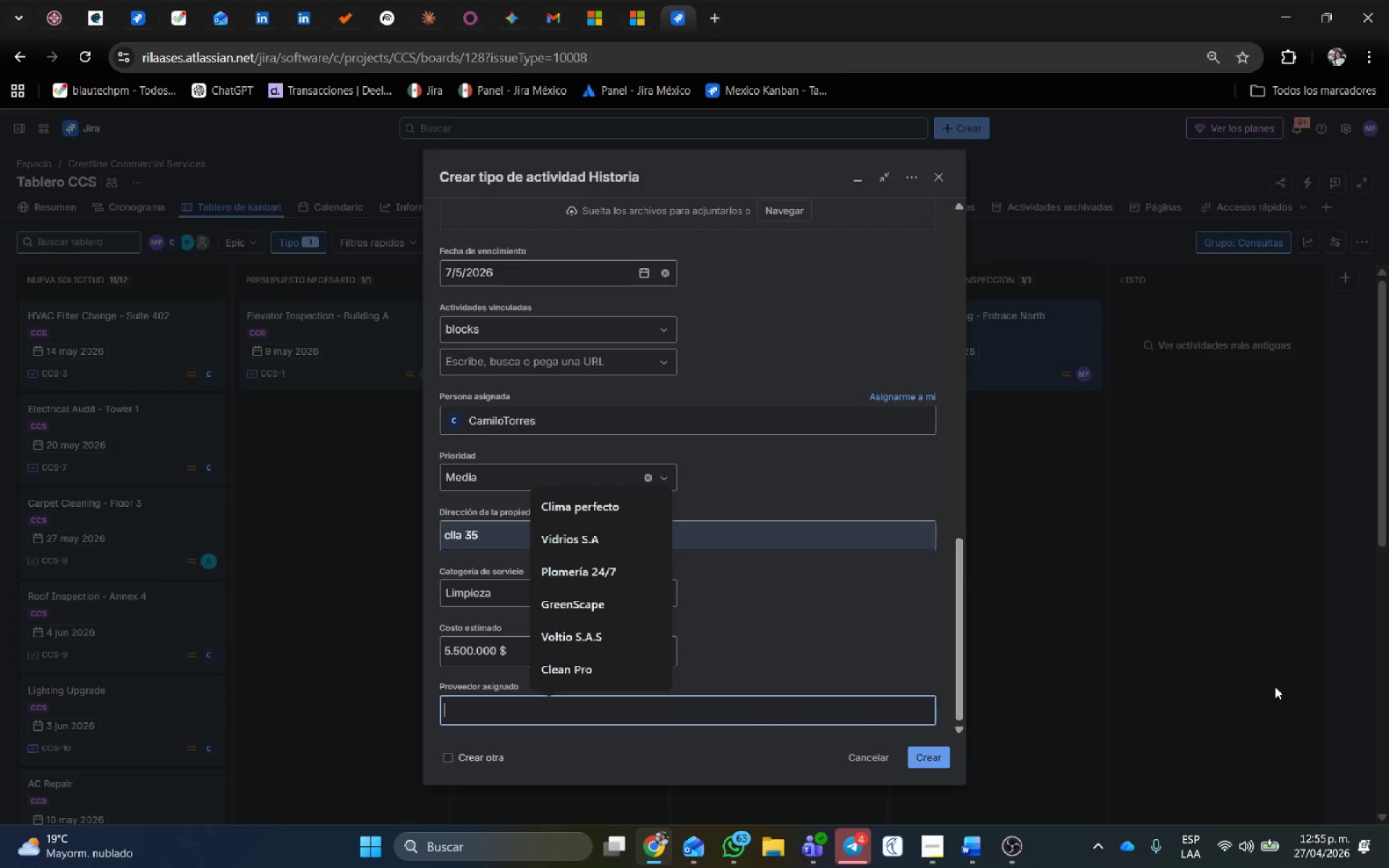 
type(Master Lock)
 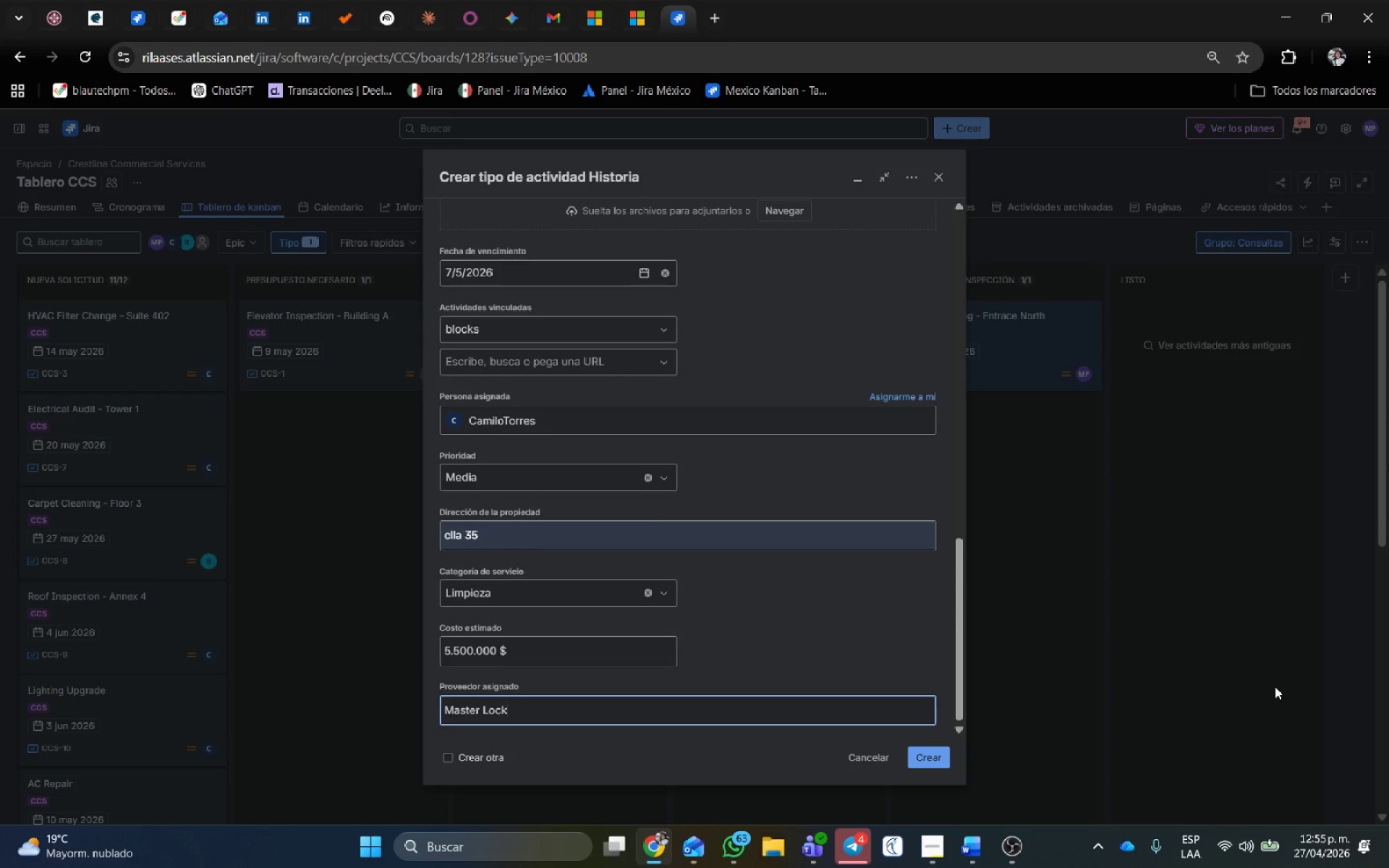 
left_click([940, 758])
 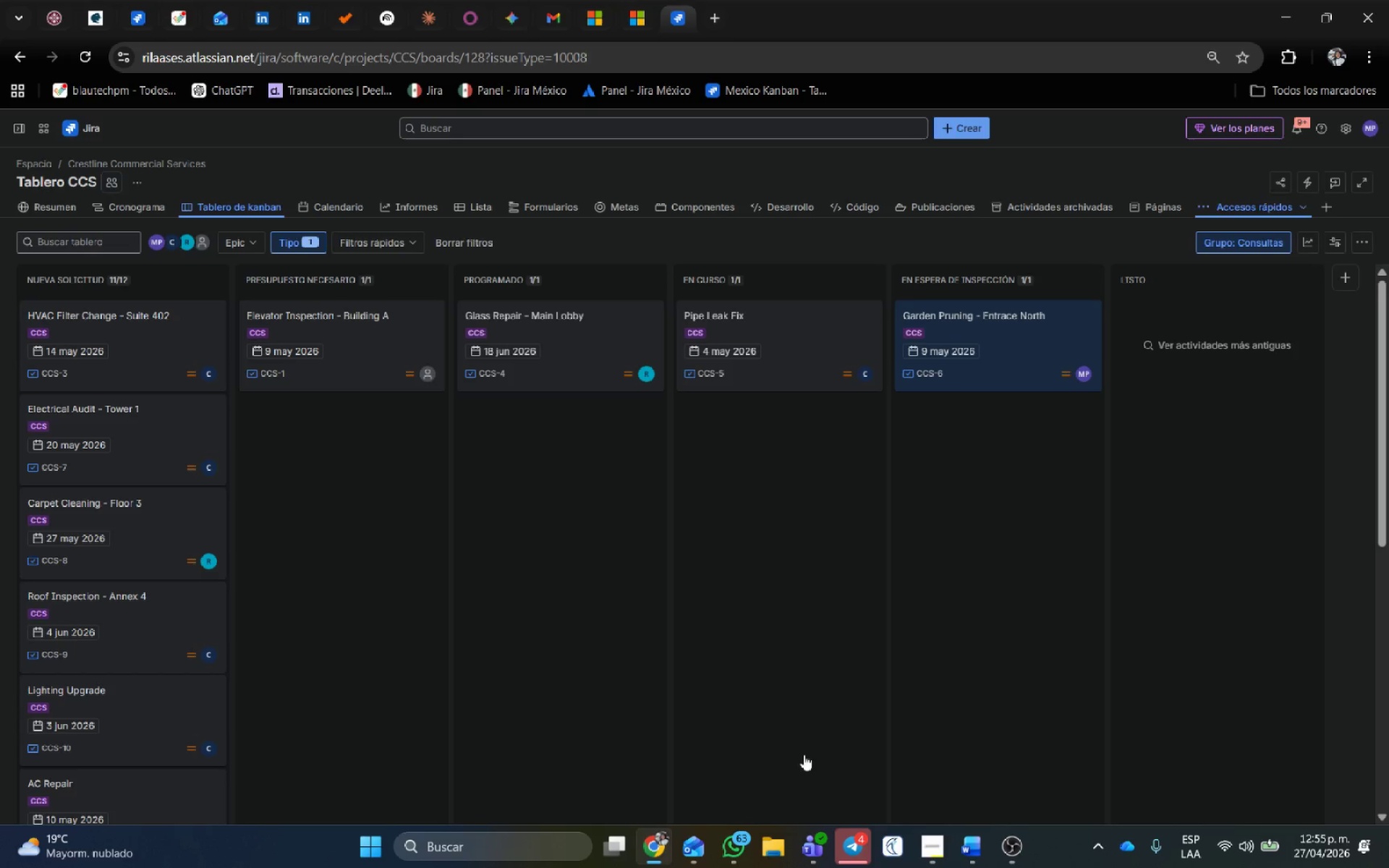 
left_click([1003, 849])
 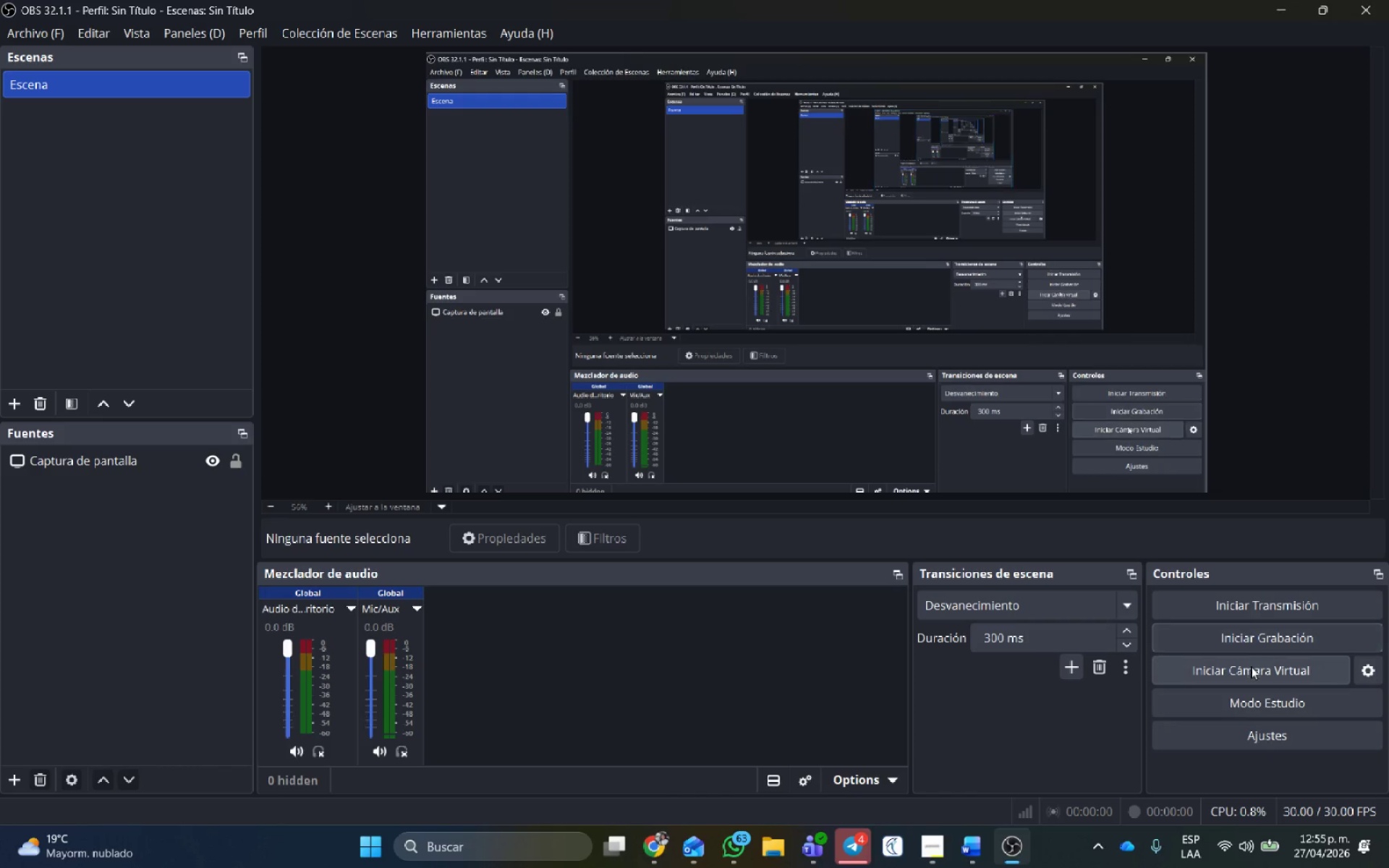 
left_click([1237, 638])
 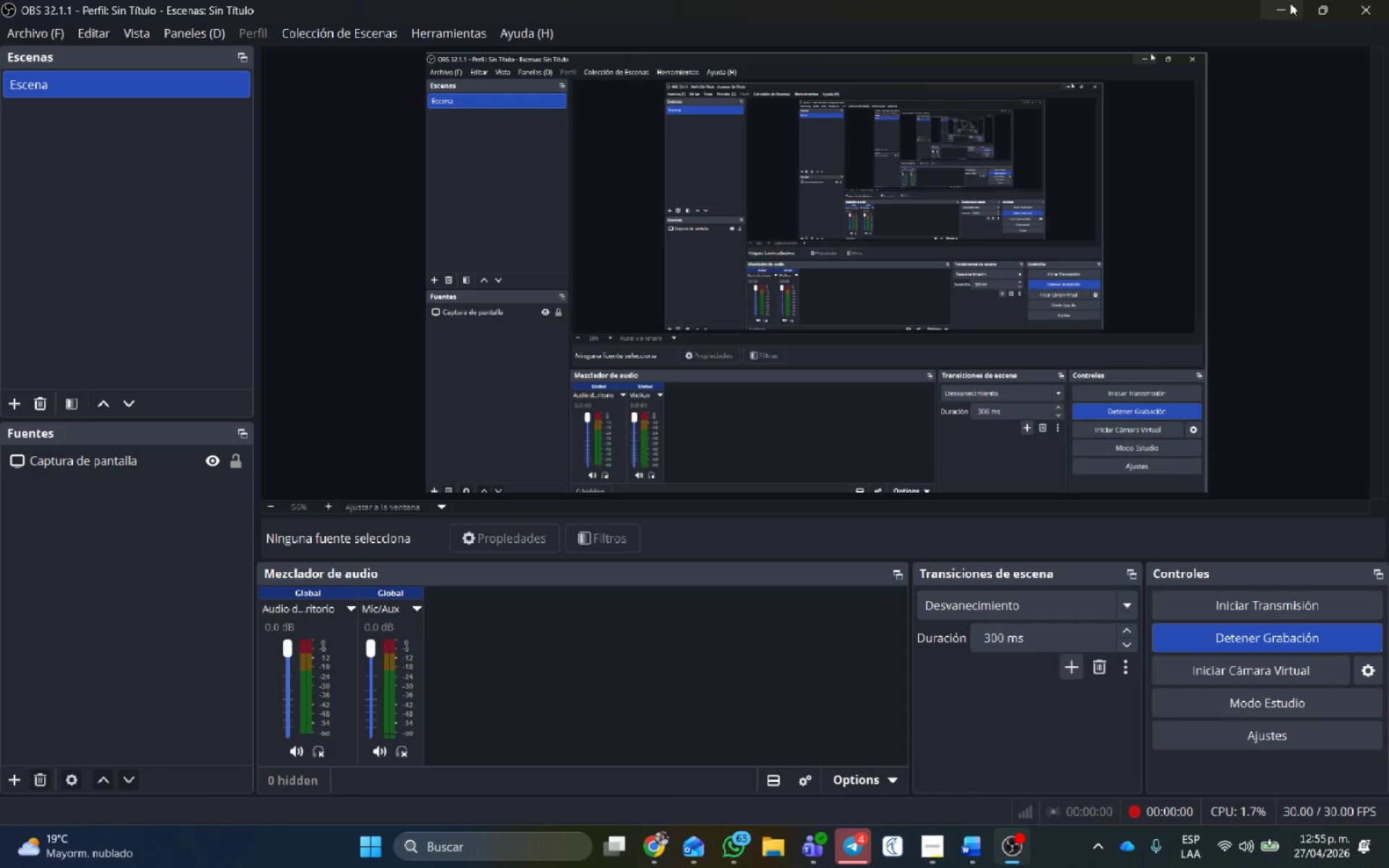 
left_click([1280, 11])
 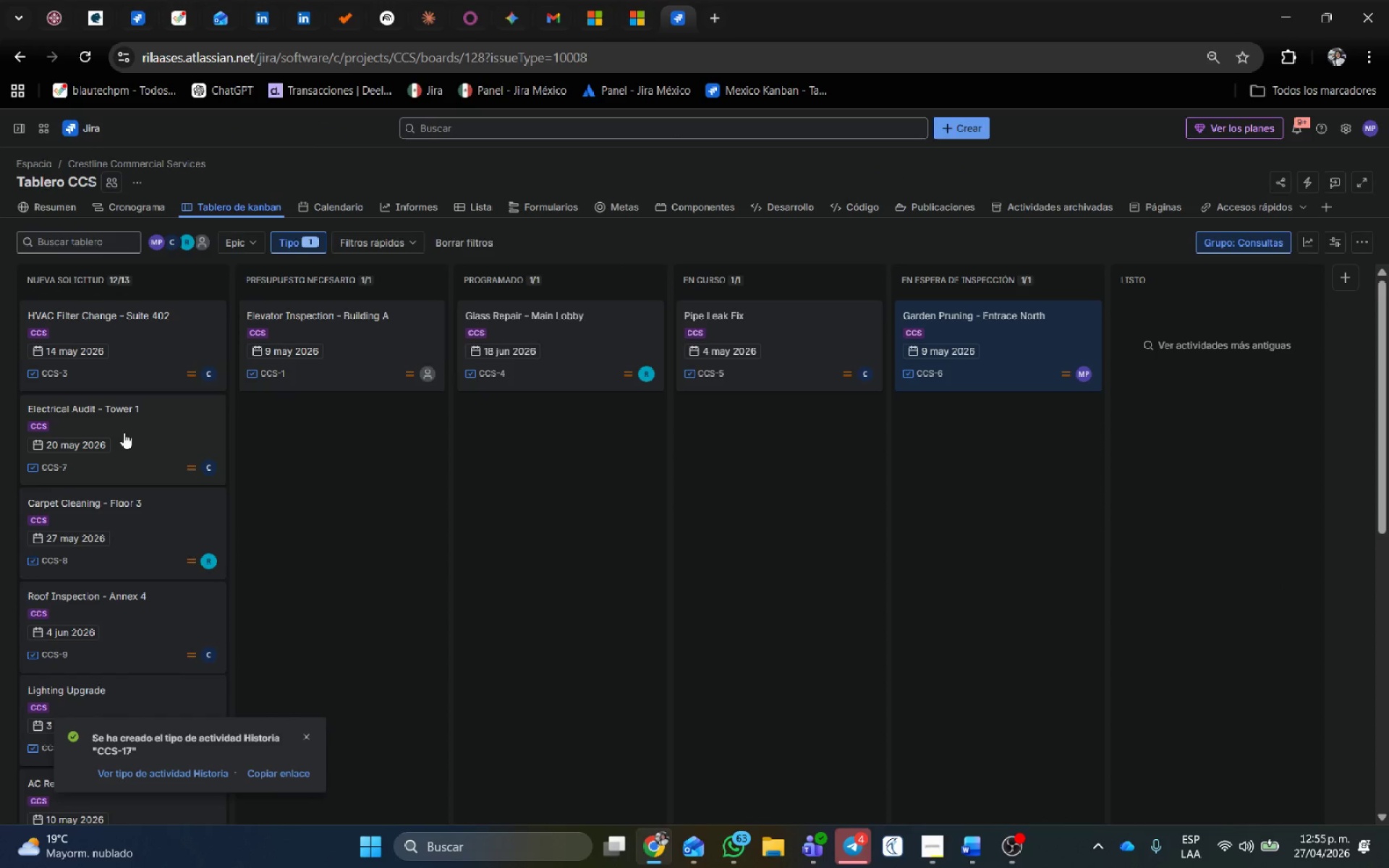 
left_click_drag(start_coordinate=[78, 413], to_coordinate=[253, 404])
 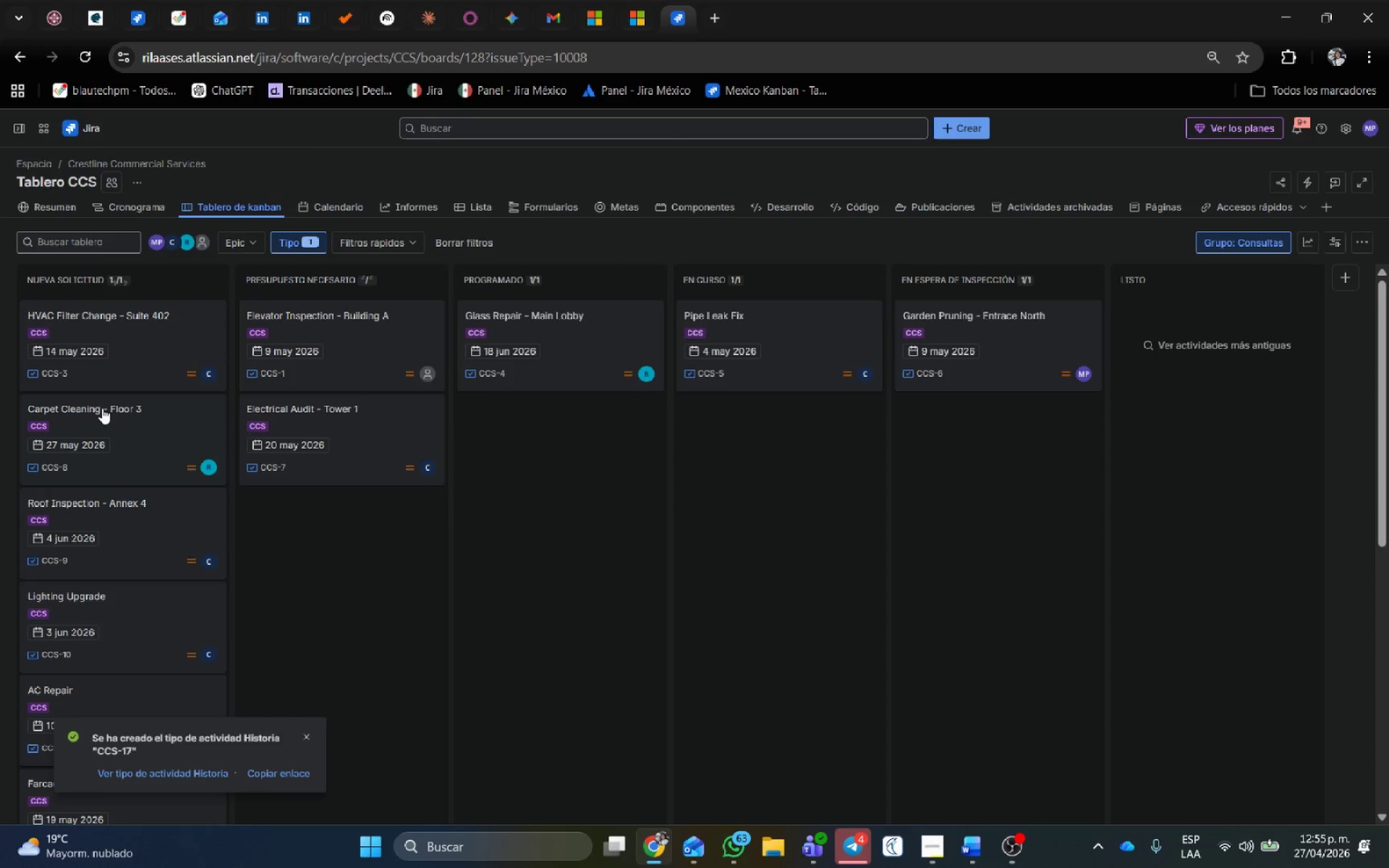 
left_click_drag(start_coordinate=[95, 409], to_coordinate=[464, 412])
 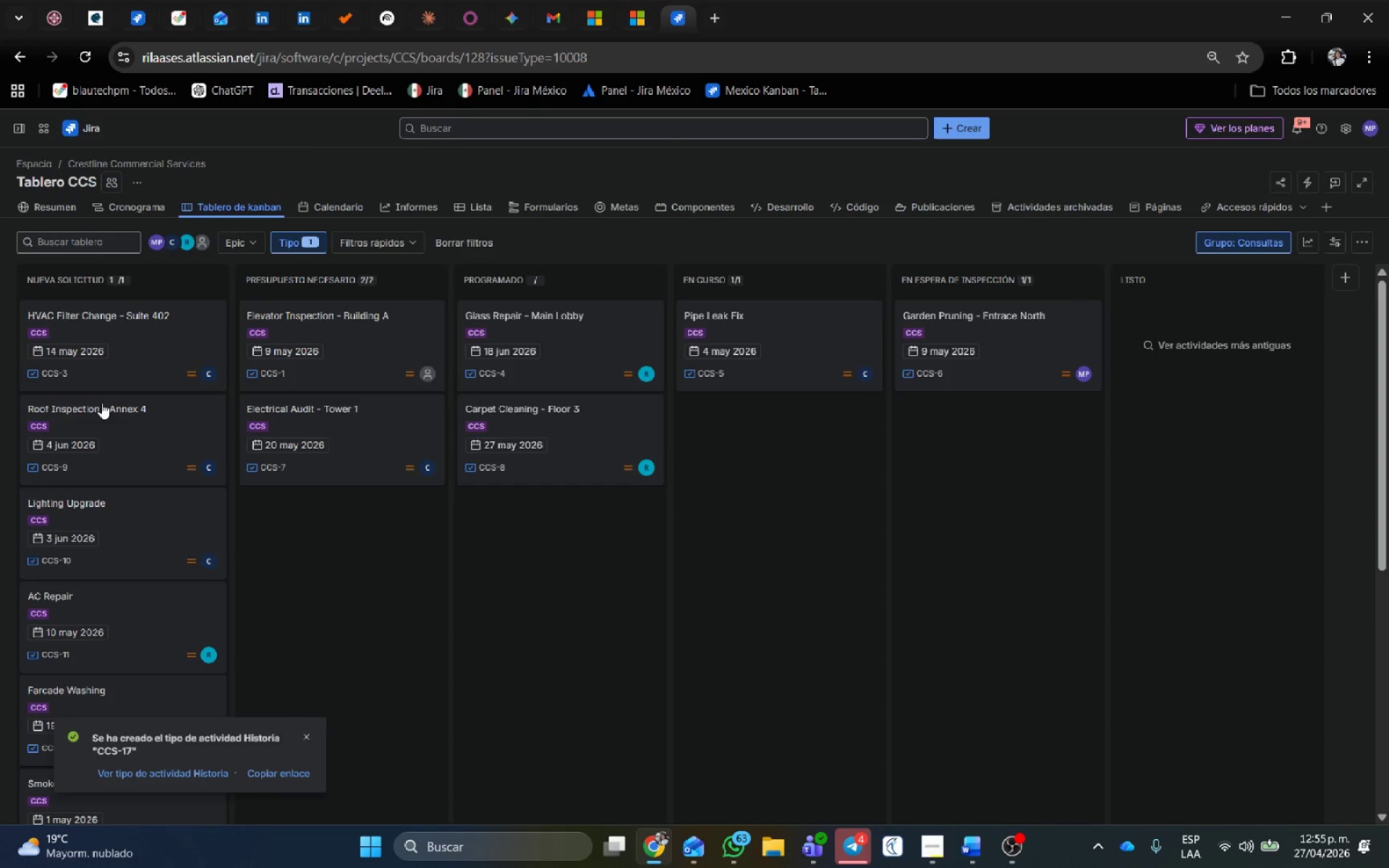 
left_click_drag(start_coordinate=[93, 407], to_coordinate=[684, 410])
 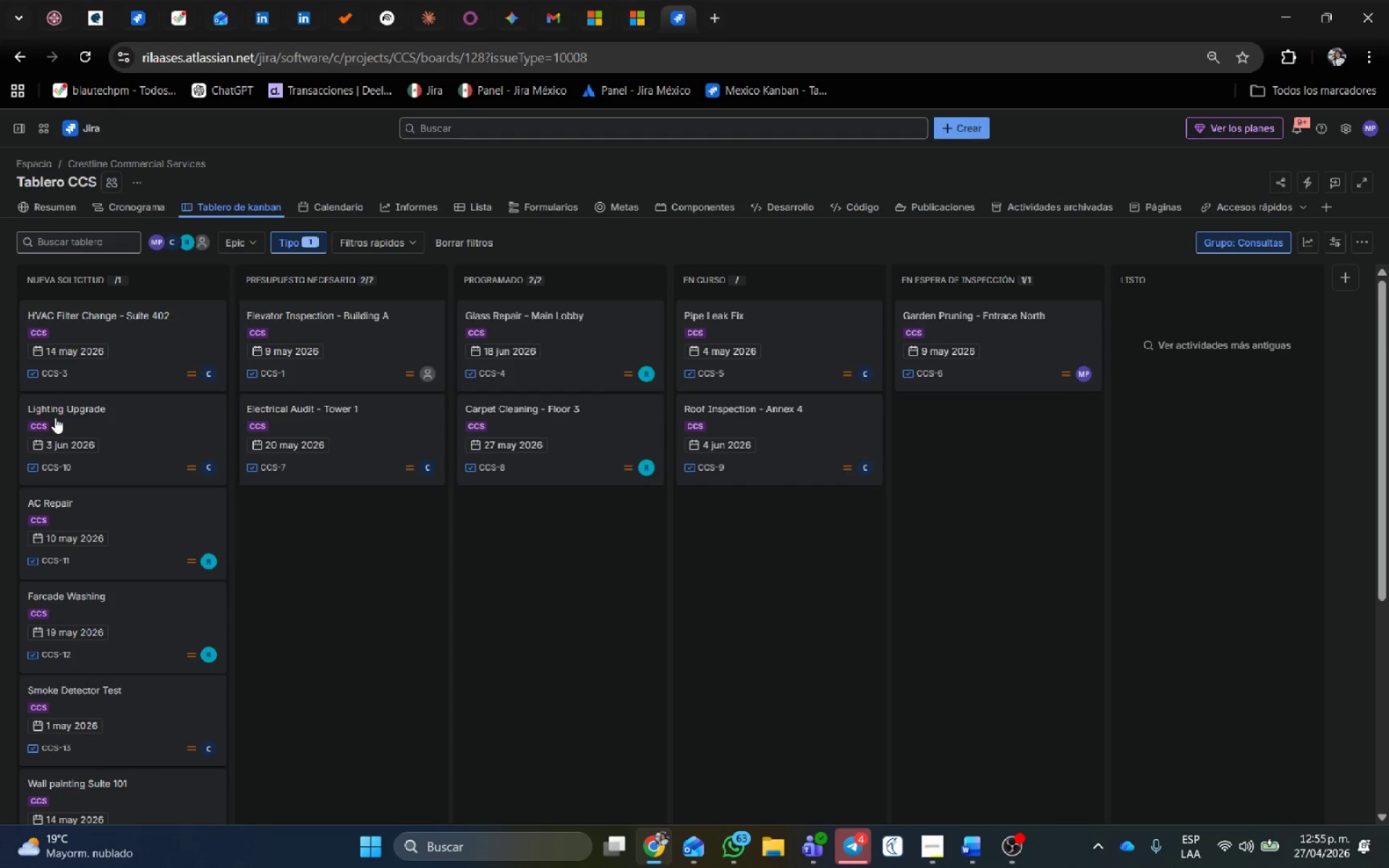 
left_click_drag(start_coordinate=[56, 414], to_coordinate=[297, 504])
 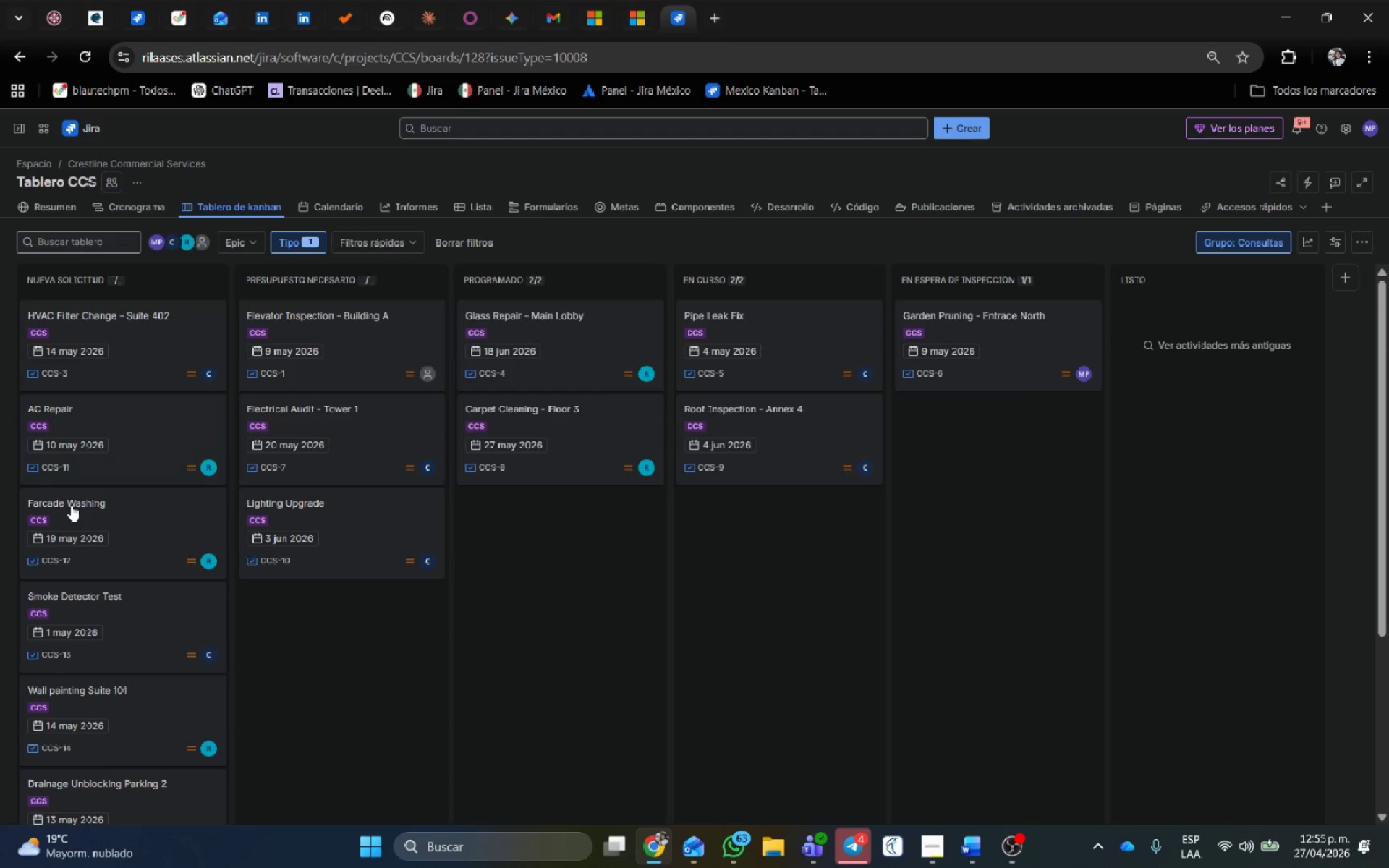 
left_click_drag(start_coordinate=[69, 505], to_coordinate=[472, 495])
 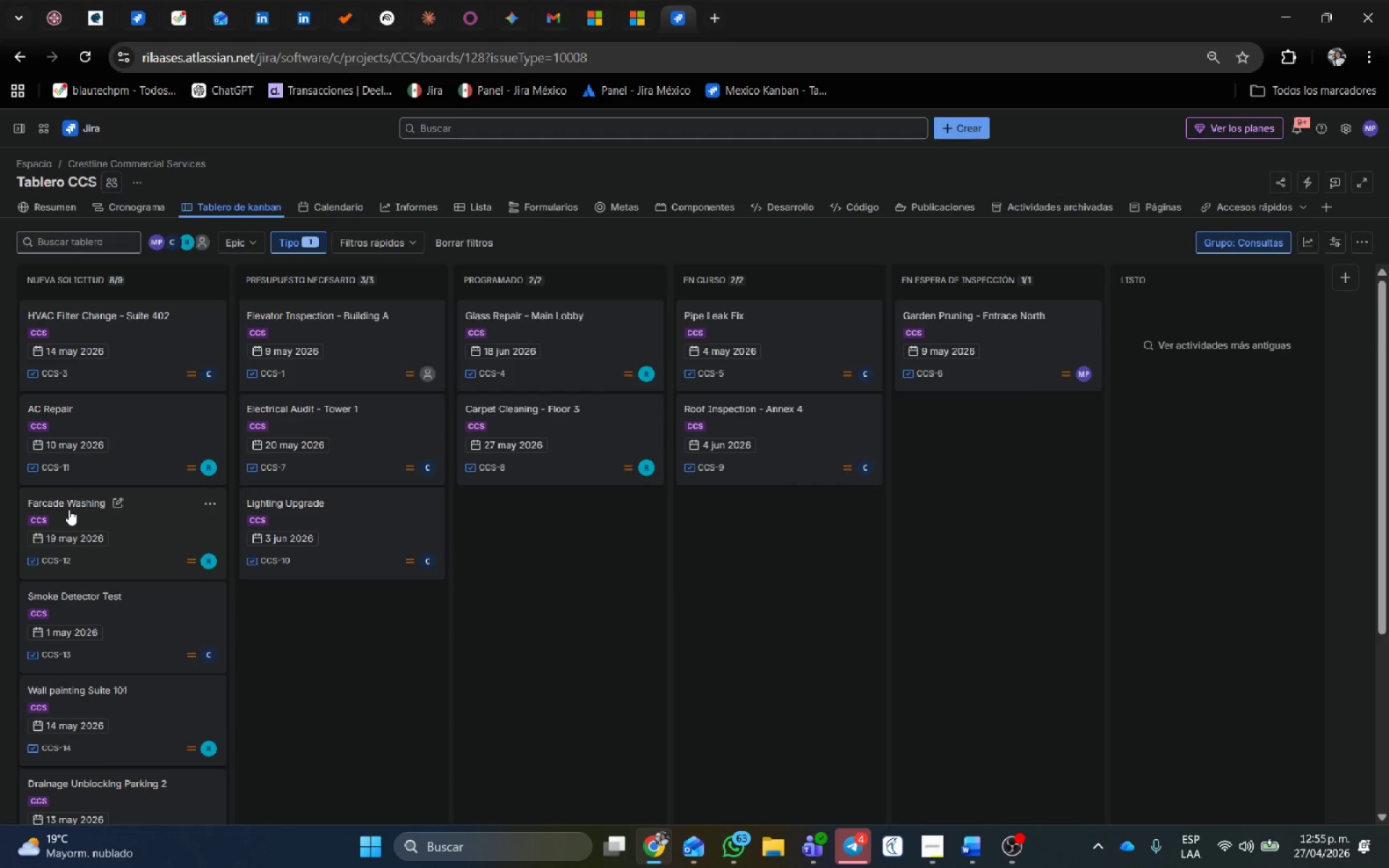 
left_click_drag(start_coordinate=[69, 509], to_coordinate=[499, 487])
 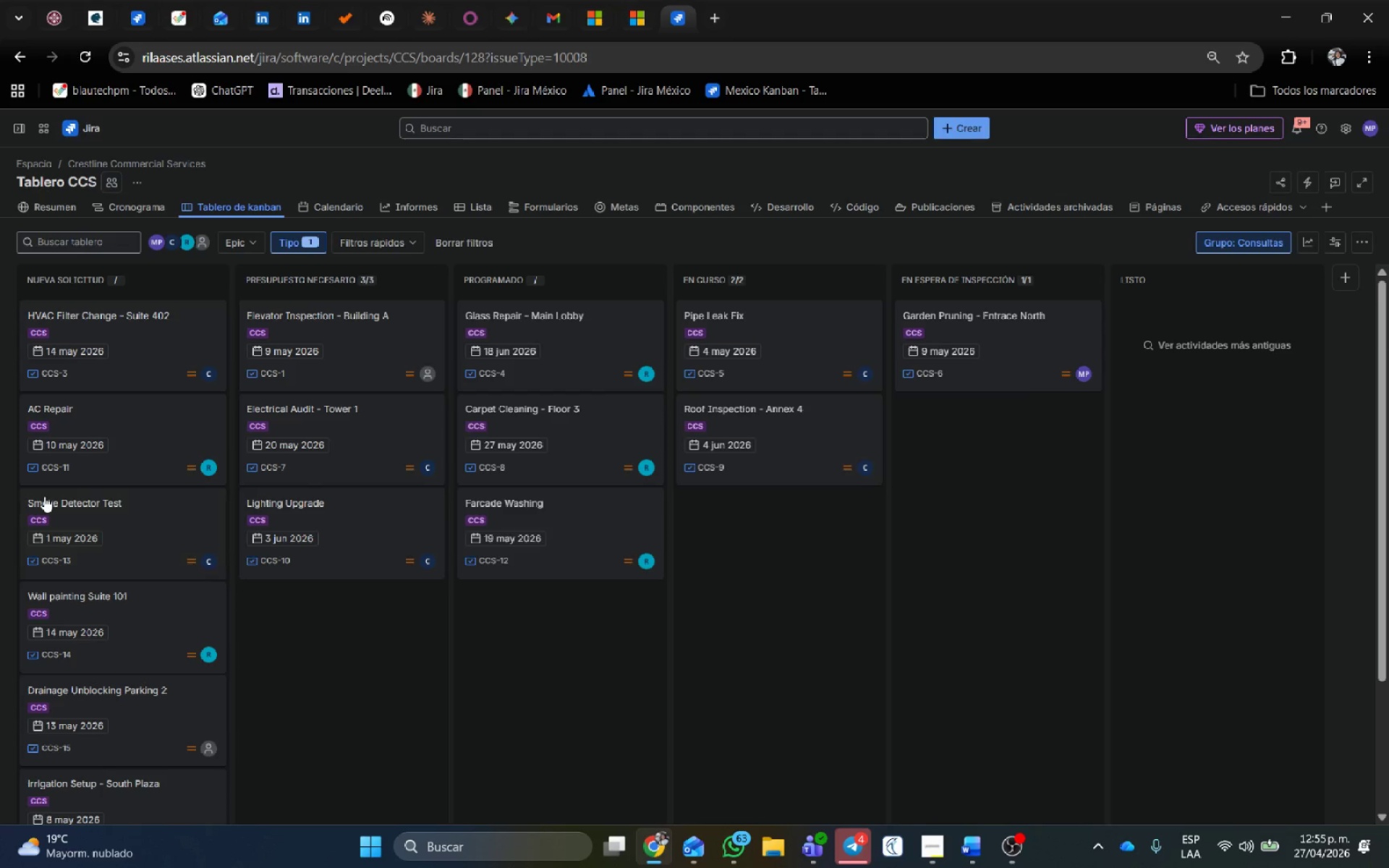 
left_click_drag(start_coordinate=[44, 496], to_coordinate=[693, 483])
 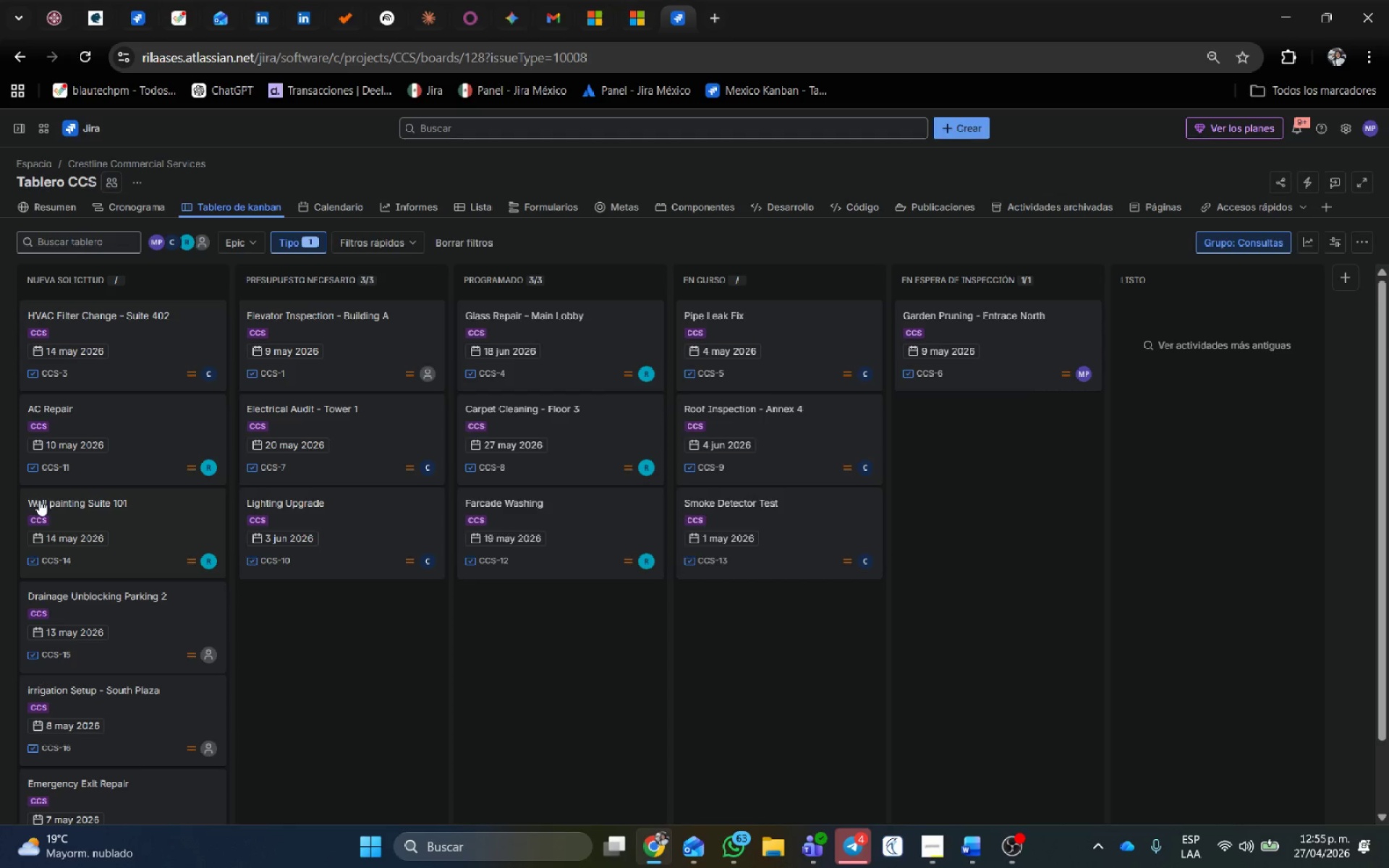 
left_click_drag(start_coordinate=[41, 503], to_coordinate=[910, 393])
 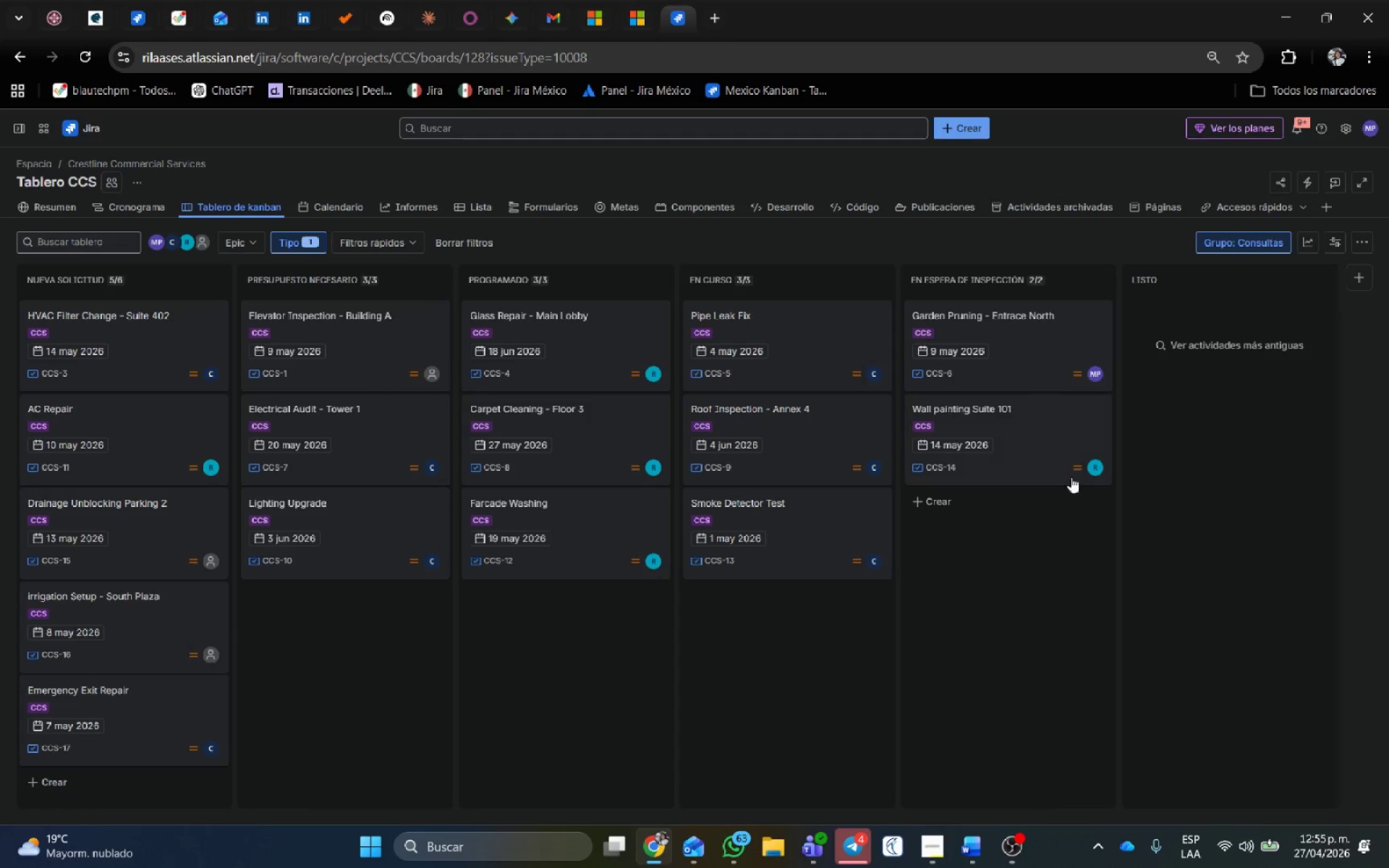 
left_click([1038, 425])
 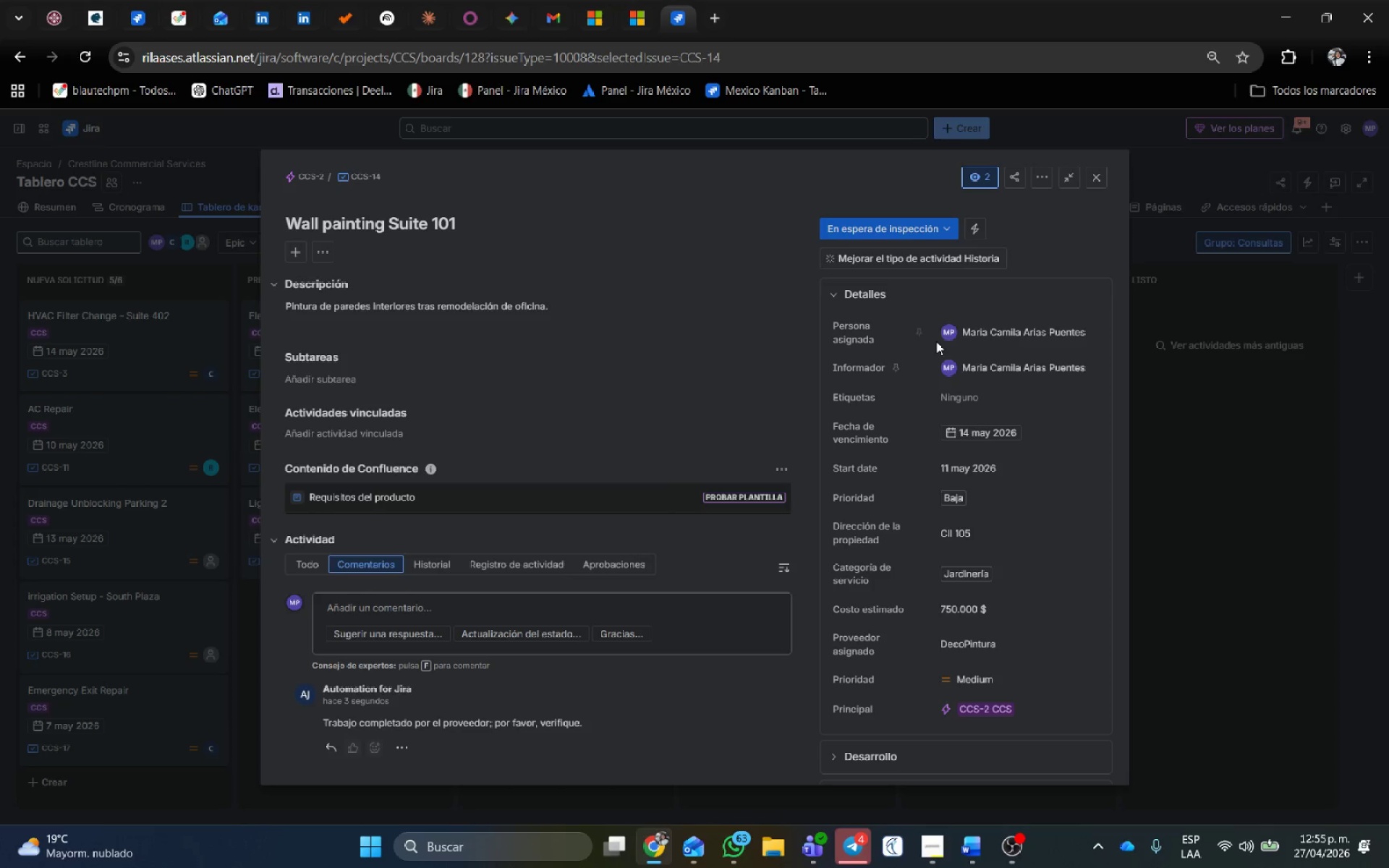 
wait(5.36)
 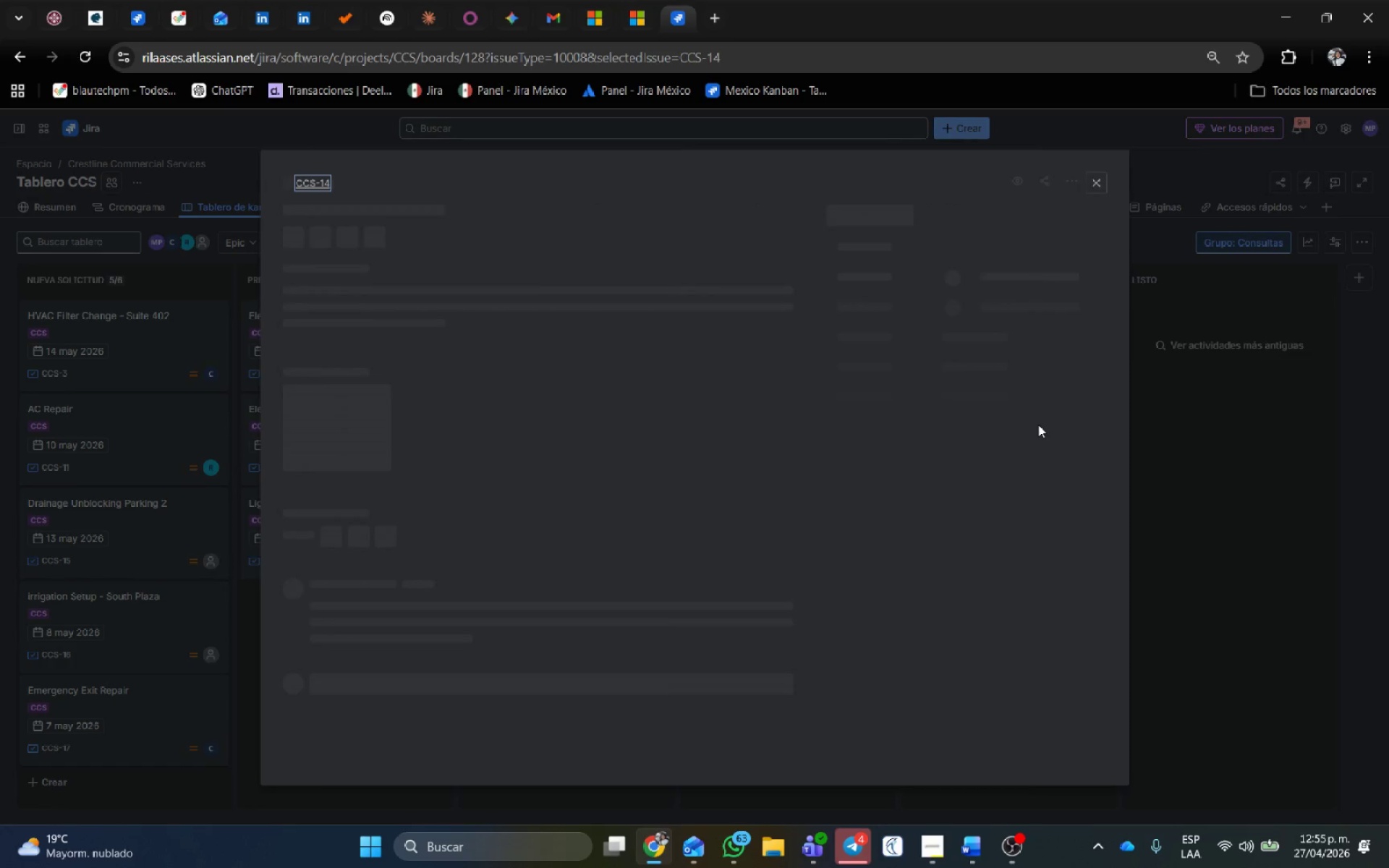 
scroll: coordinate [360, 681], scroll_direction: down, amount: 2.0
 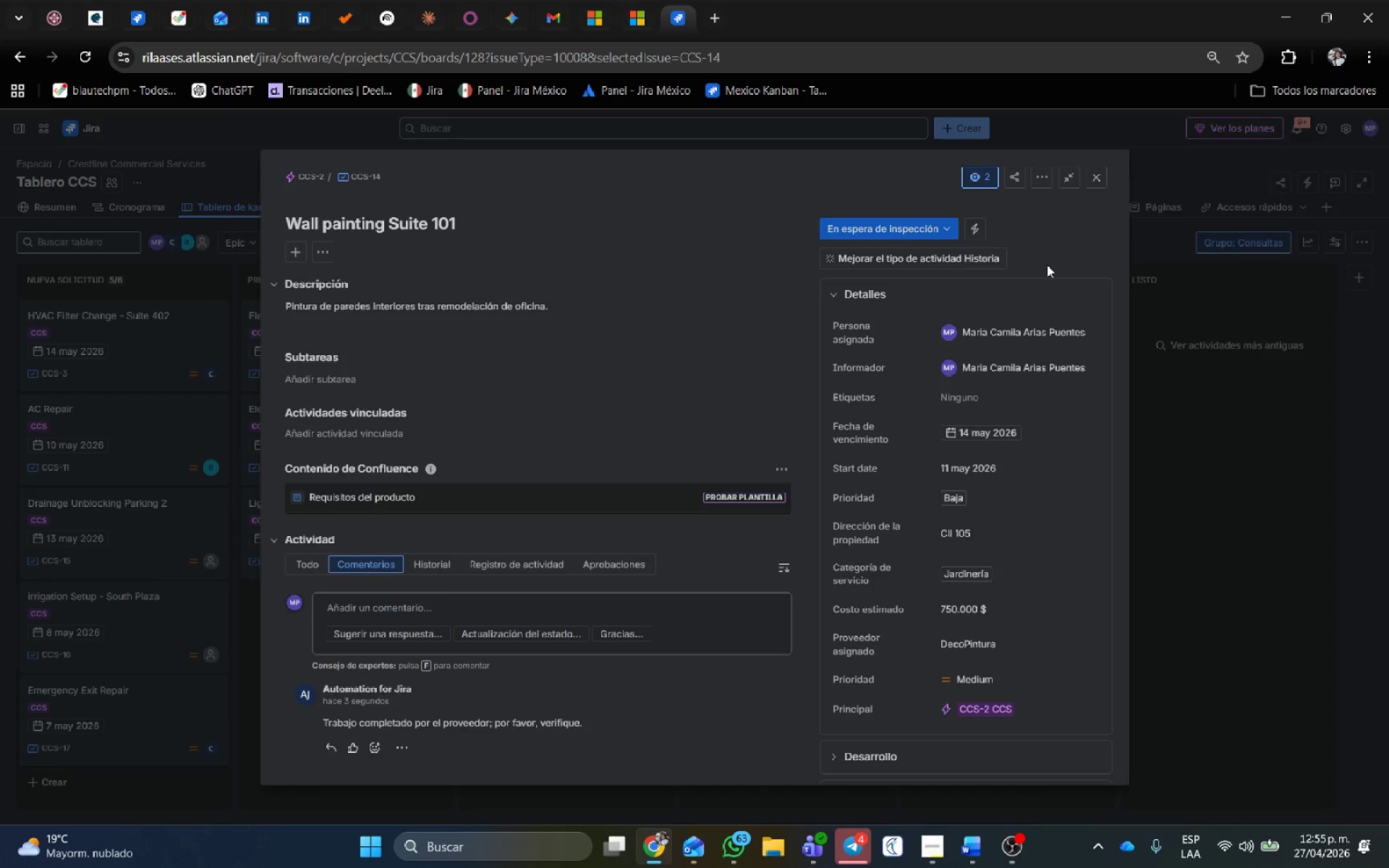 
left_click([1091, 182])
 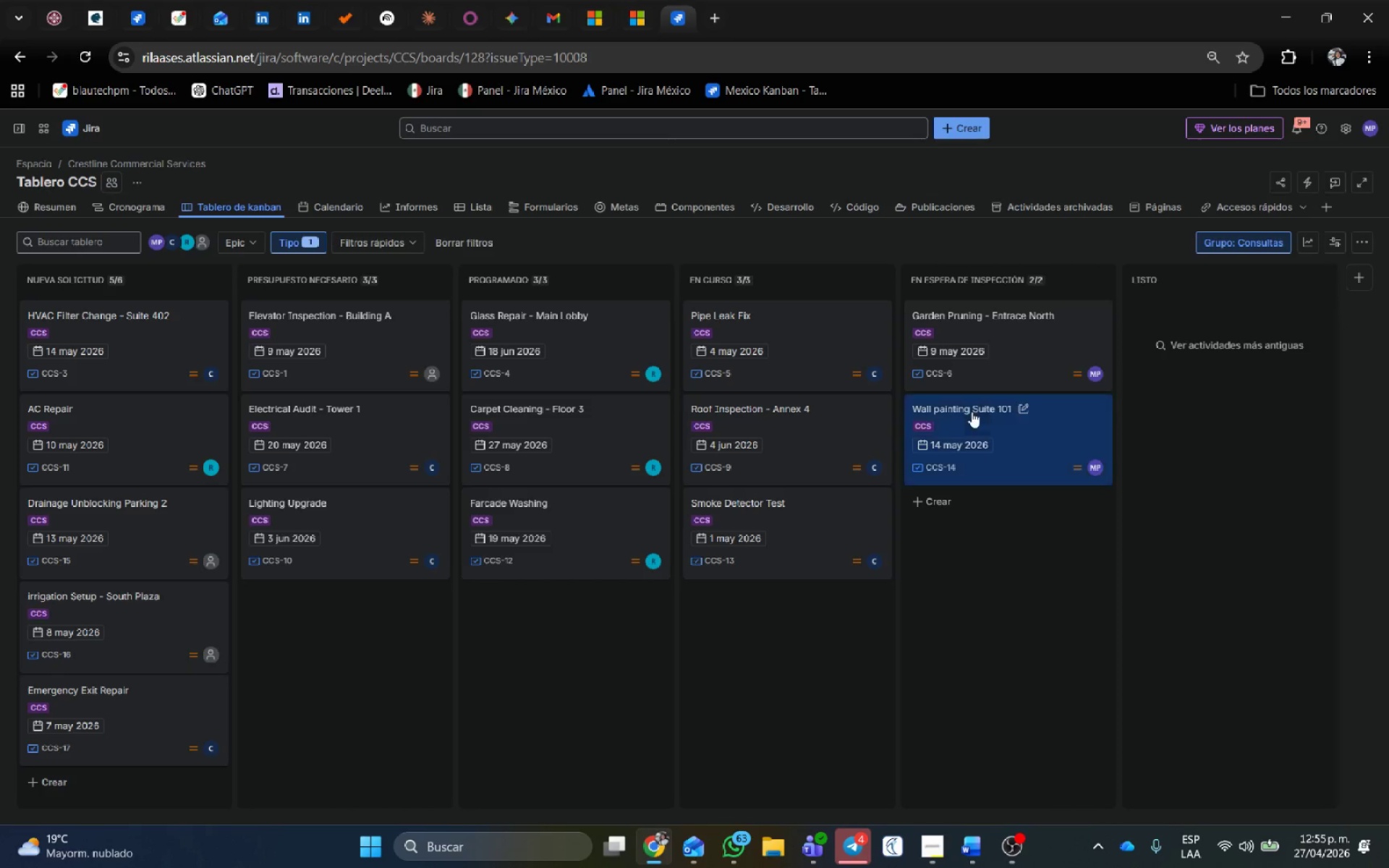 
left_click_drag(start_coordinate=[967, 407], to_coordinate=[1145, 326])
 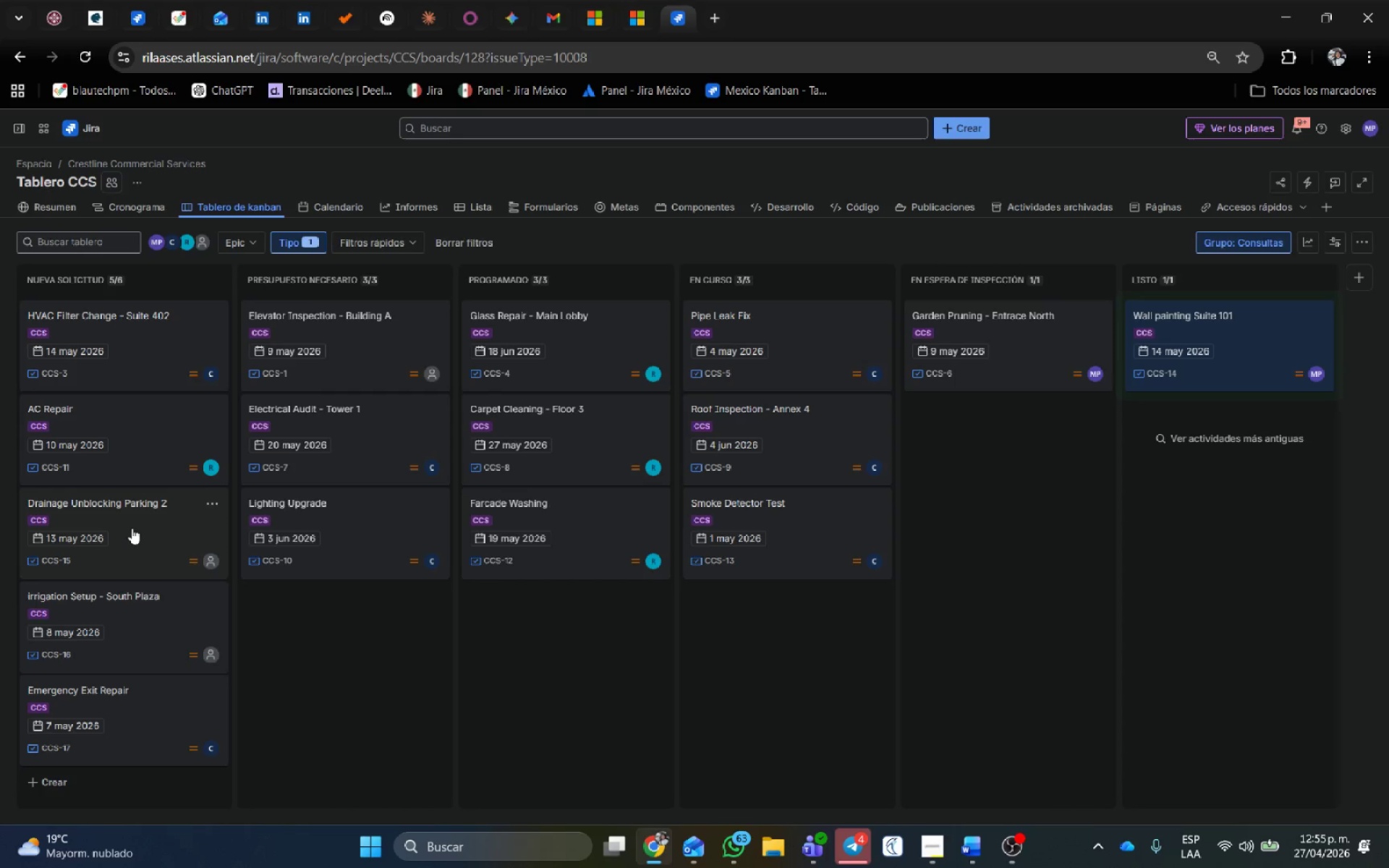 
left_click([149, 538])
 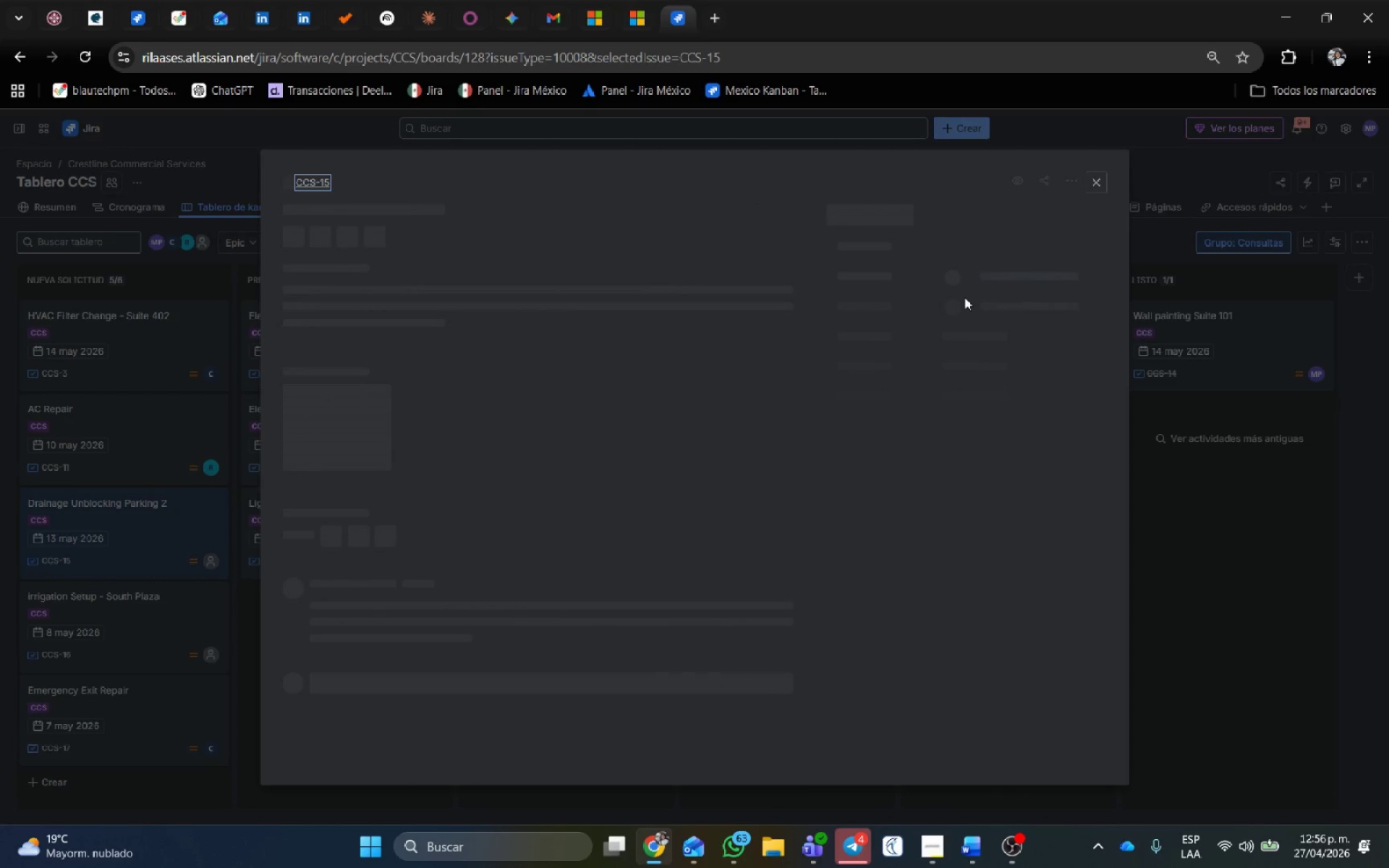 
mouse_move([958, 291])
 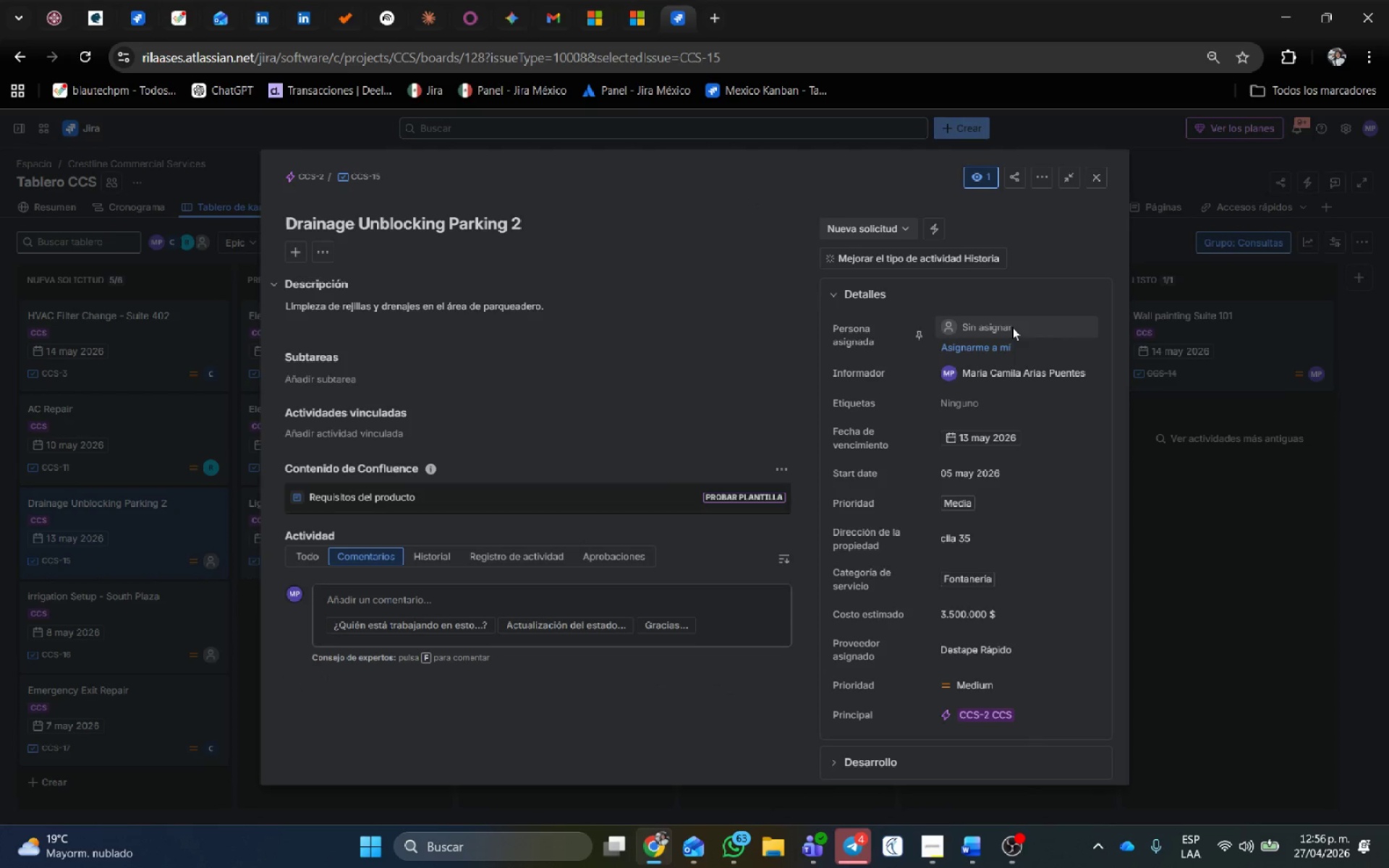 
mouse_move([998, 345])
 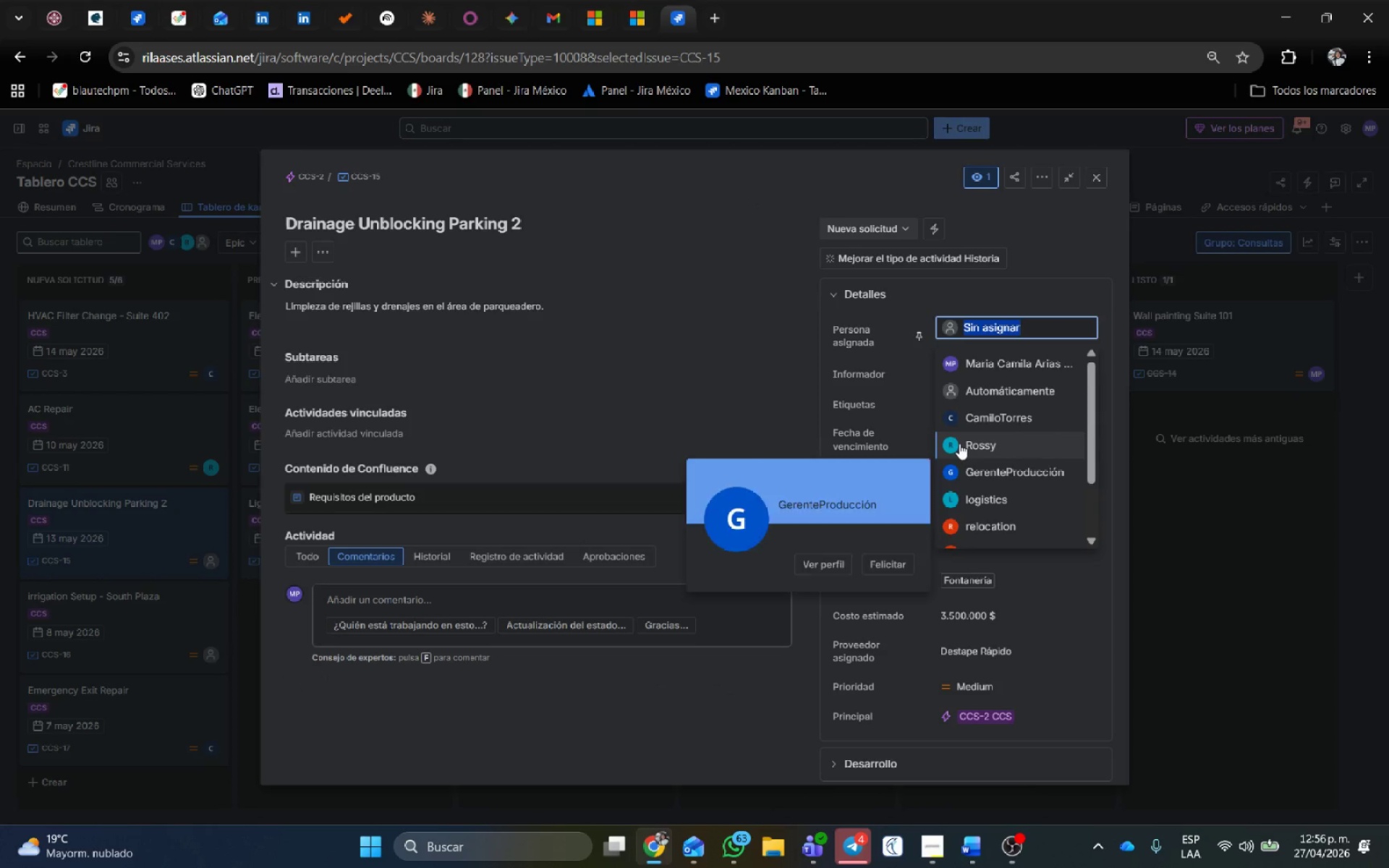 
left_click([959, 443])
 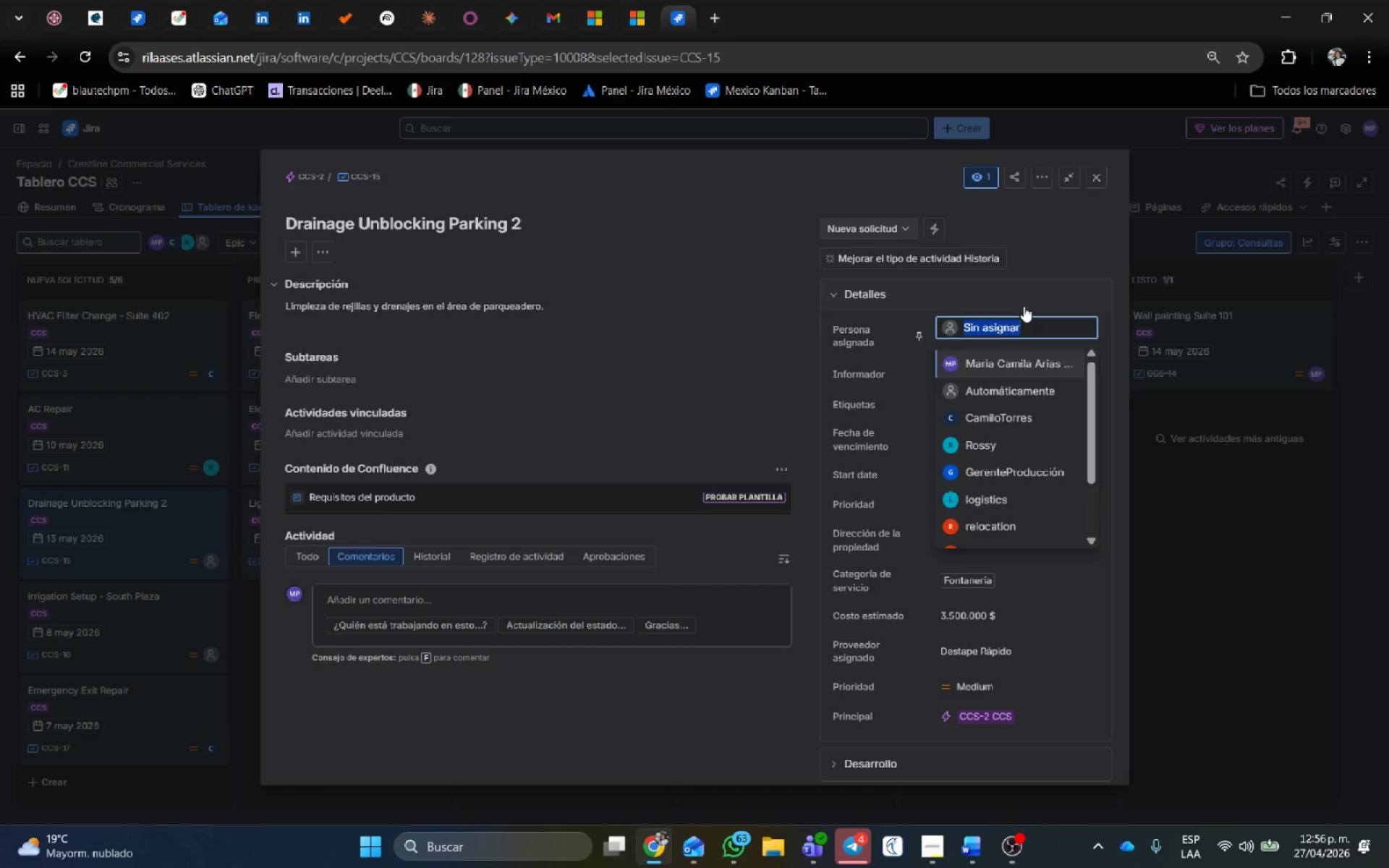 
left_click([954, 446])
 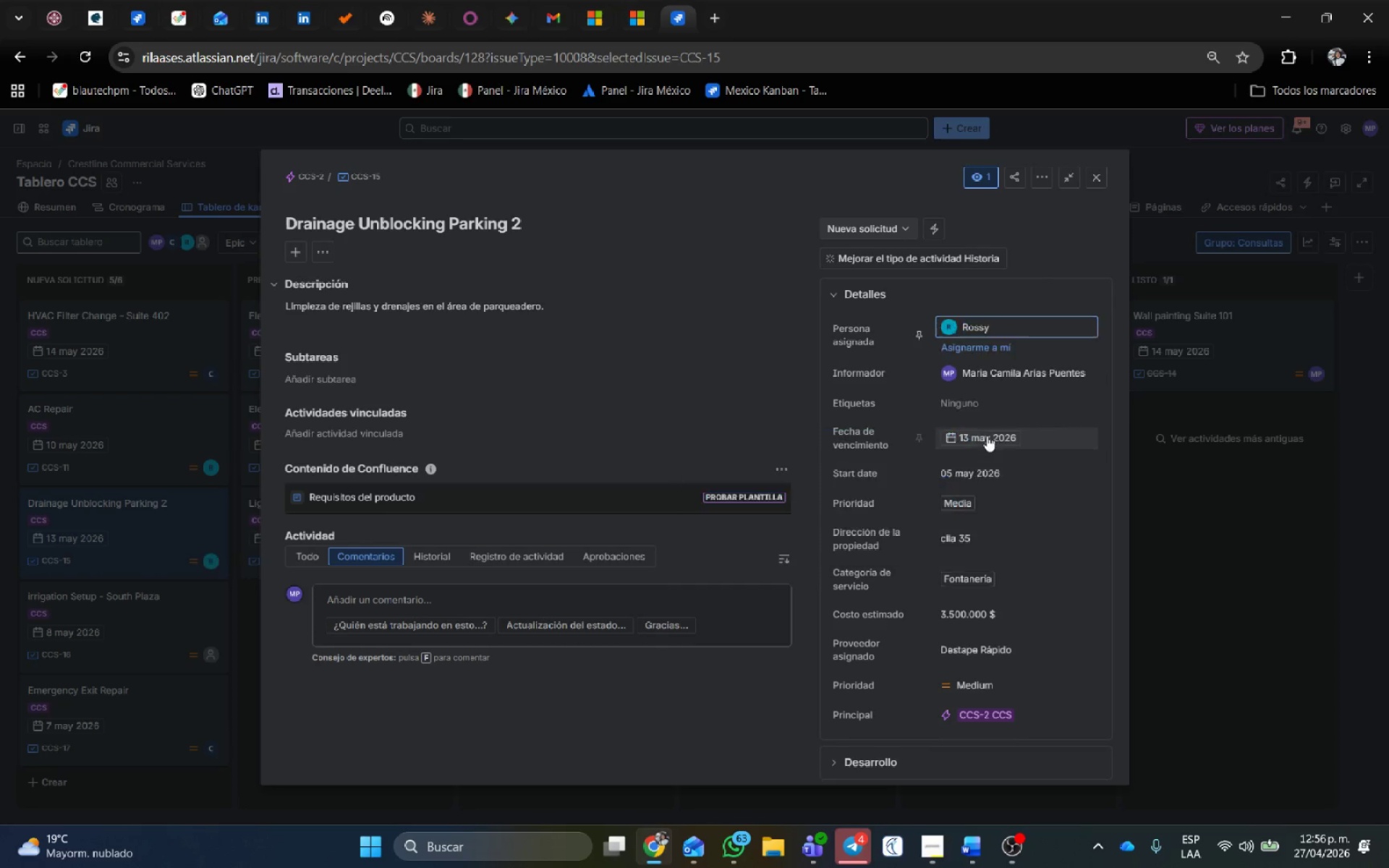 
mouse_move([982, 435])
 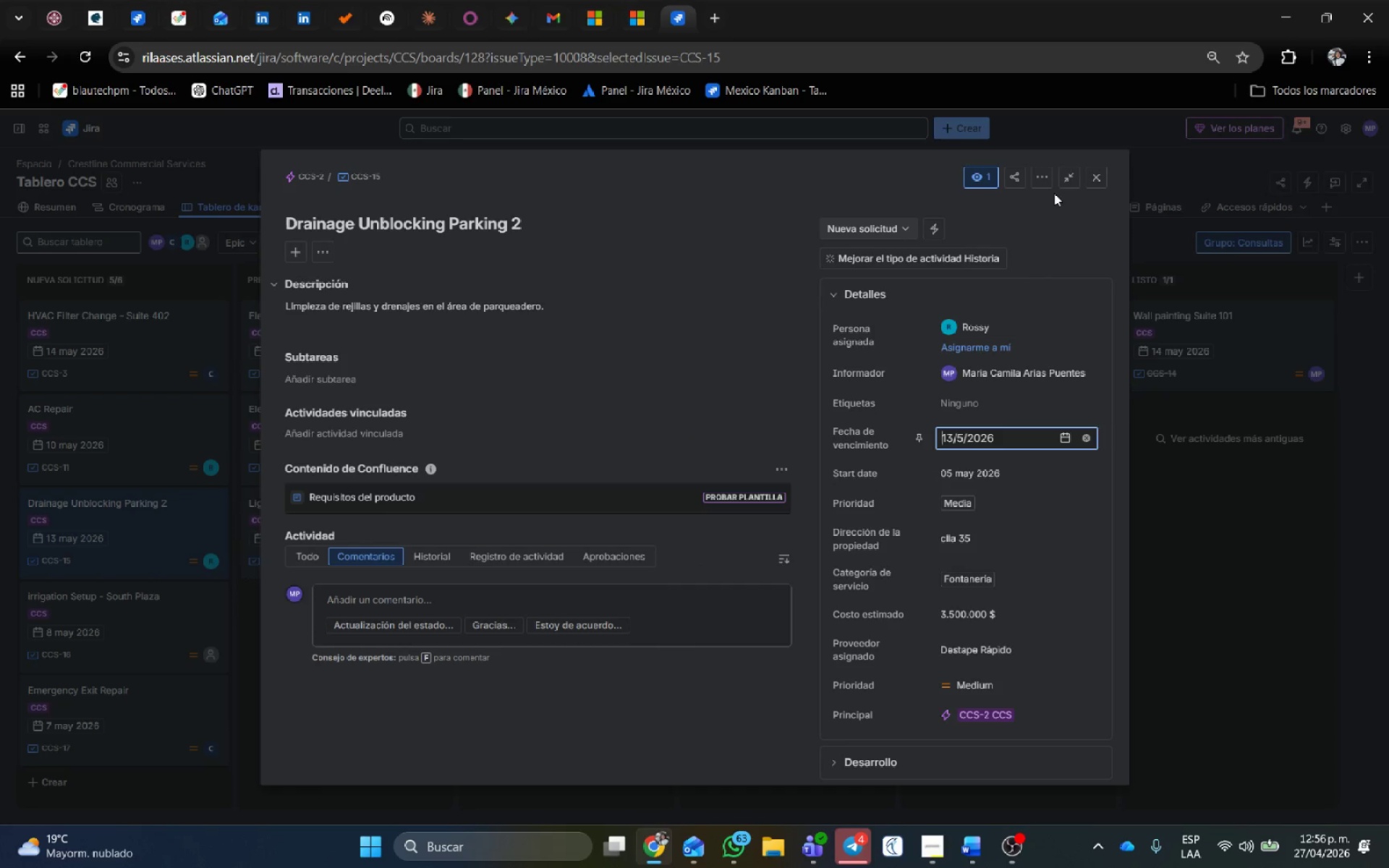 
left_click([1058, 191])
 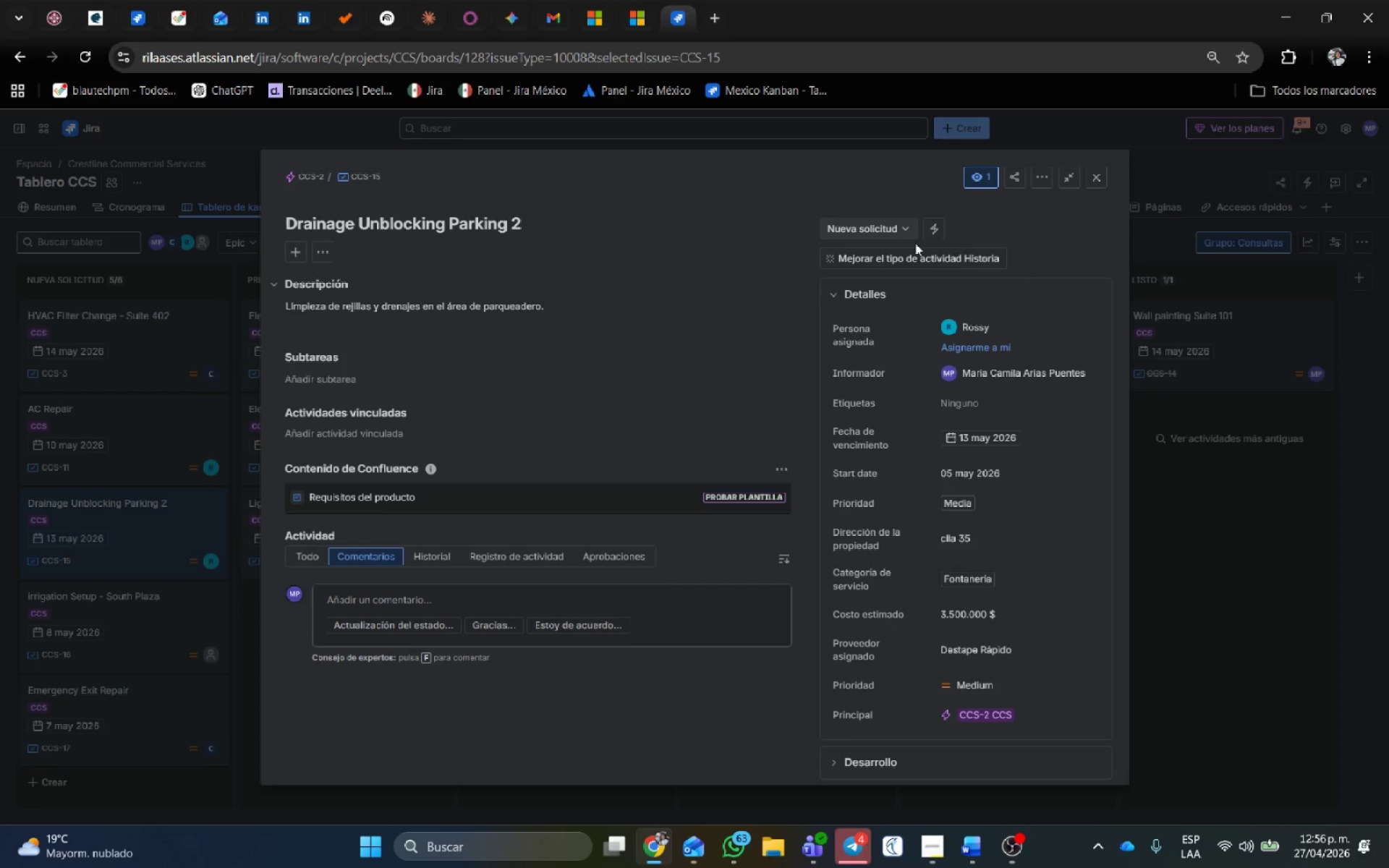 
left_click([883, 232])
 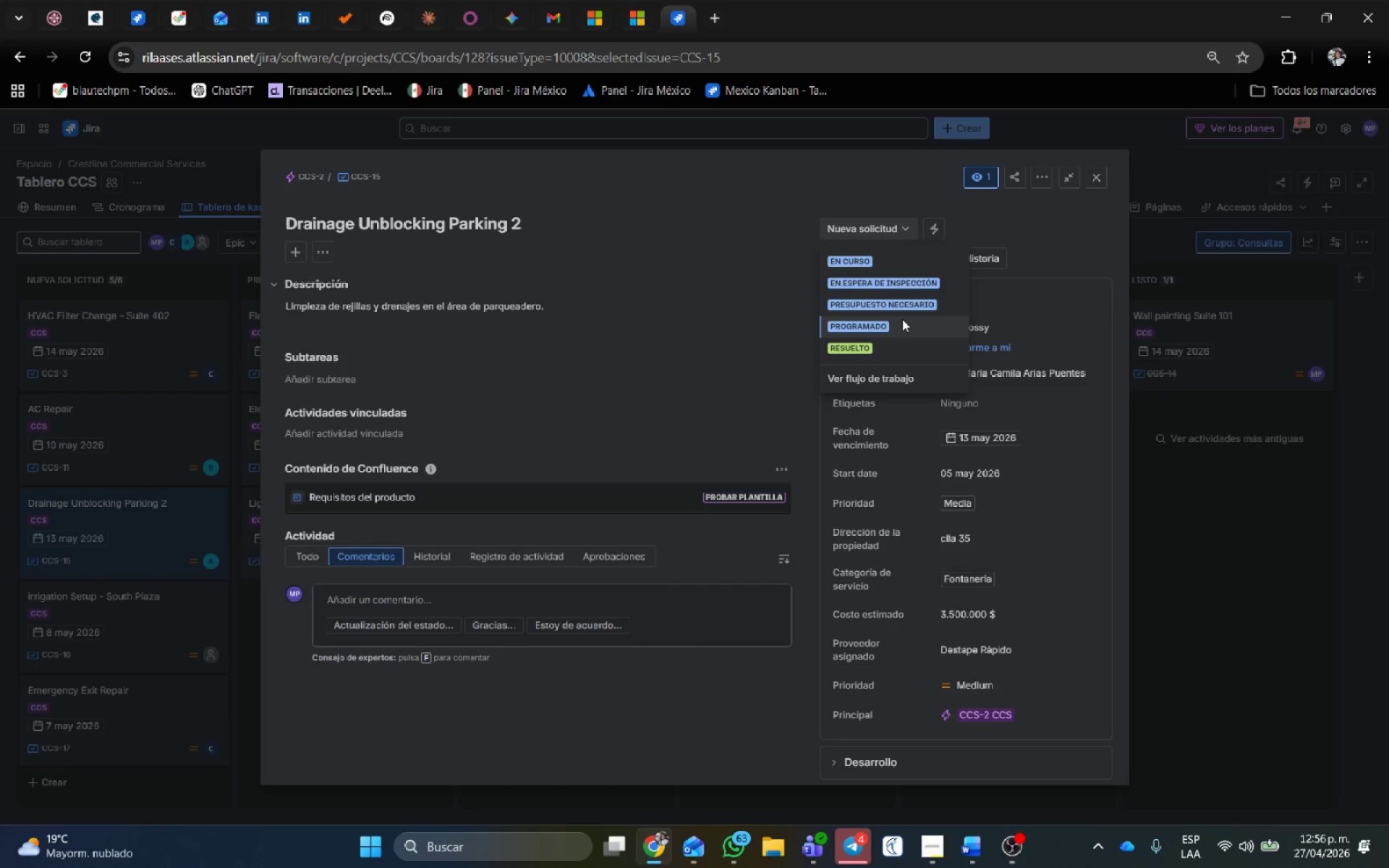 
left_click([906, 281])
 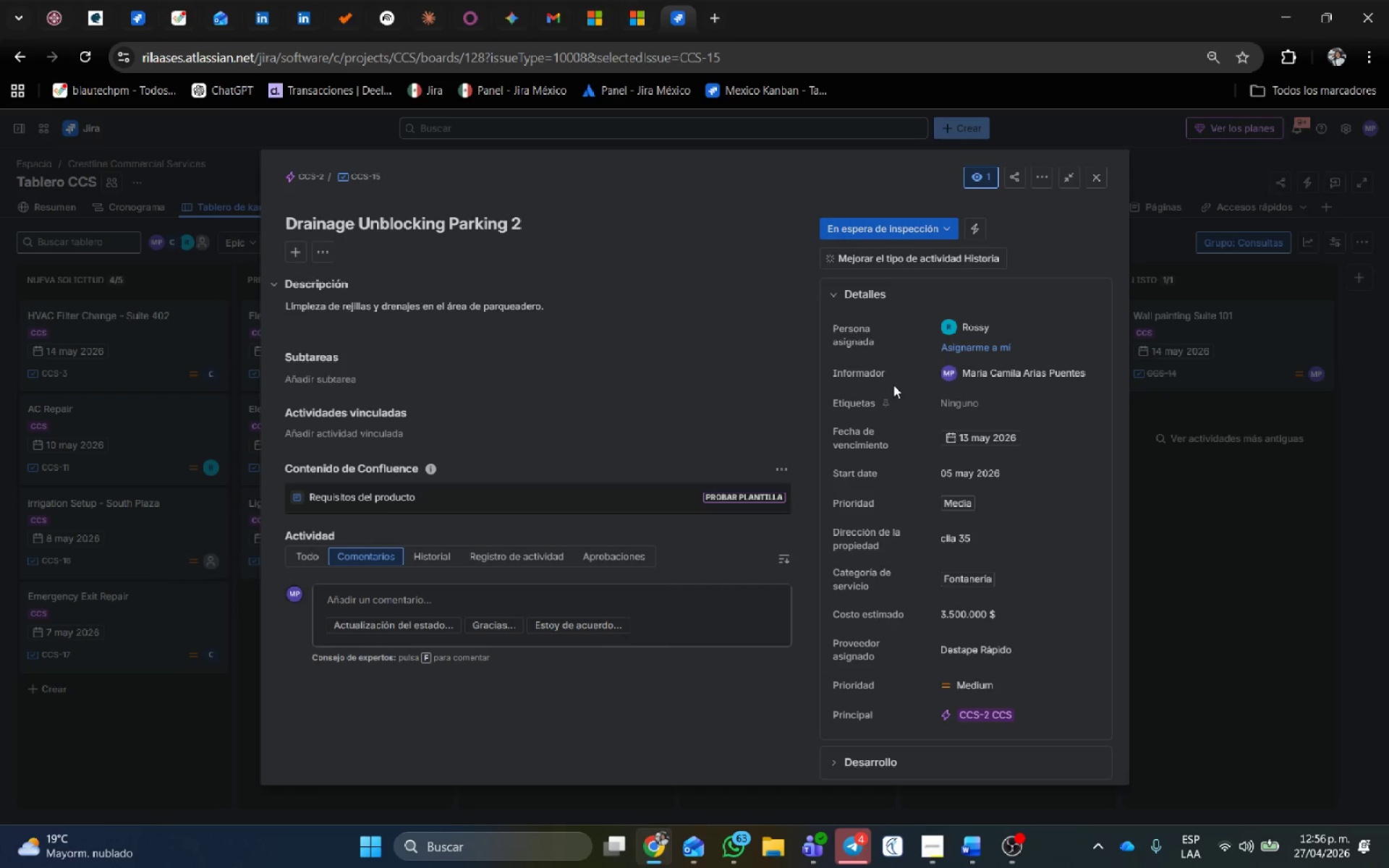 
wait(9.89)
 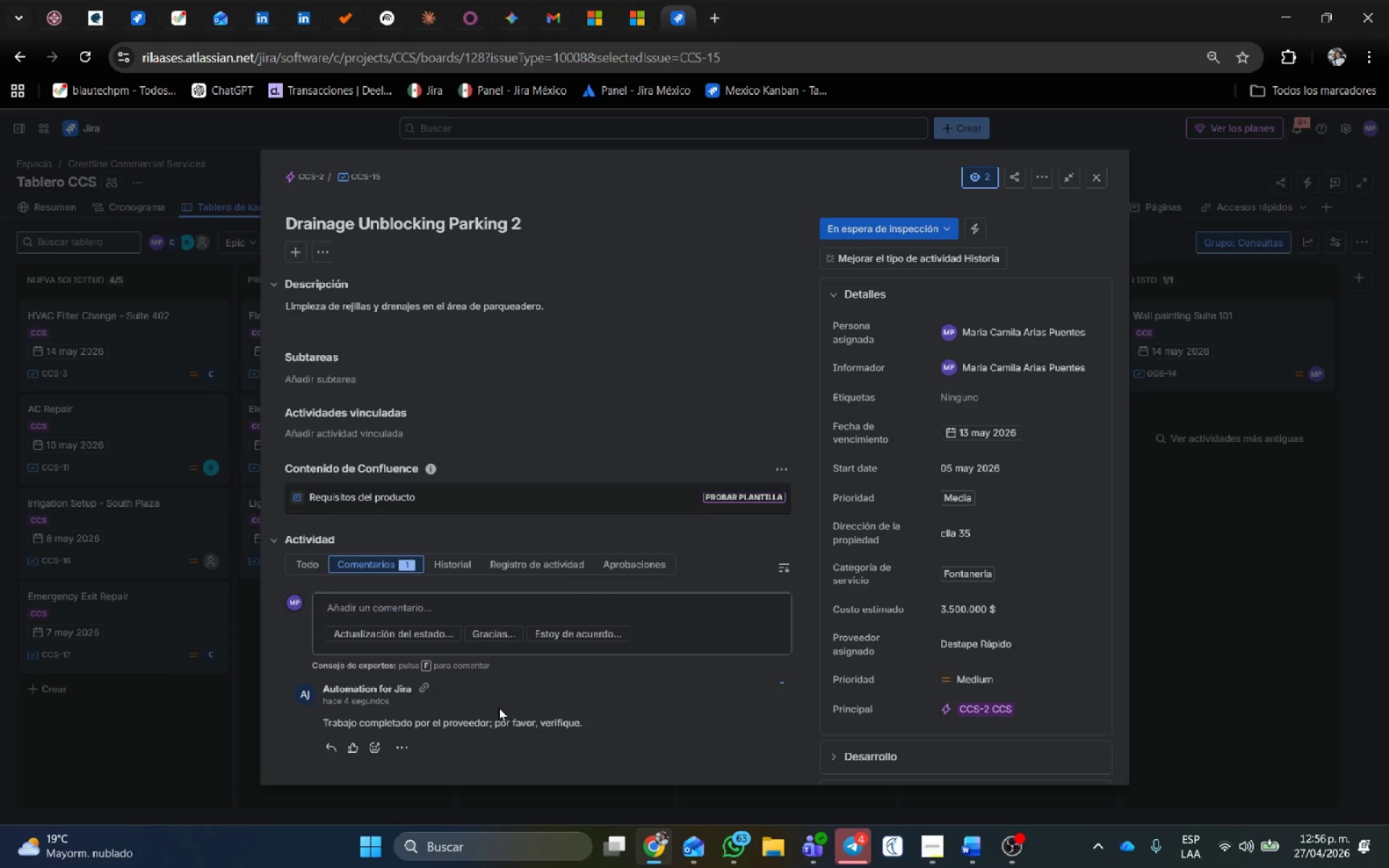 
left_click([1091, 175])
 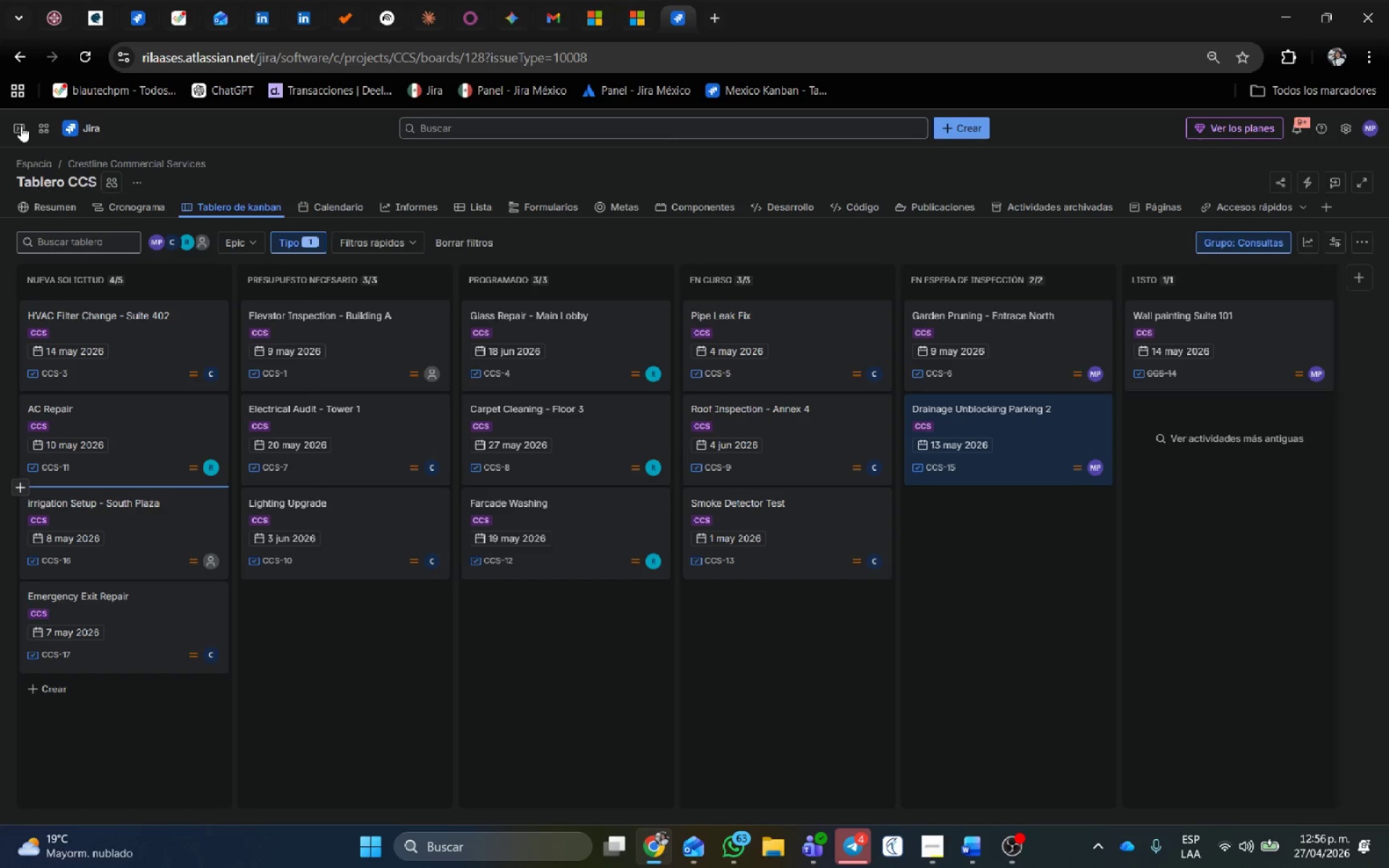 
scroll: coordinate [503, 487], scroll_direction: down, amount: 1.0
 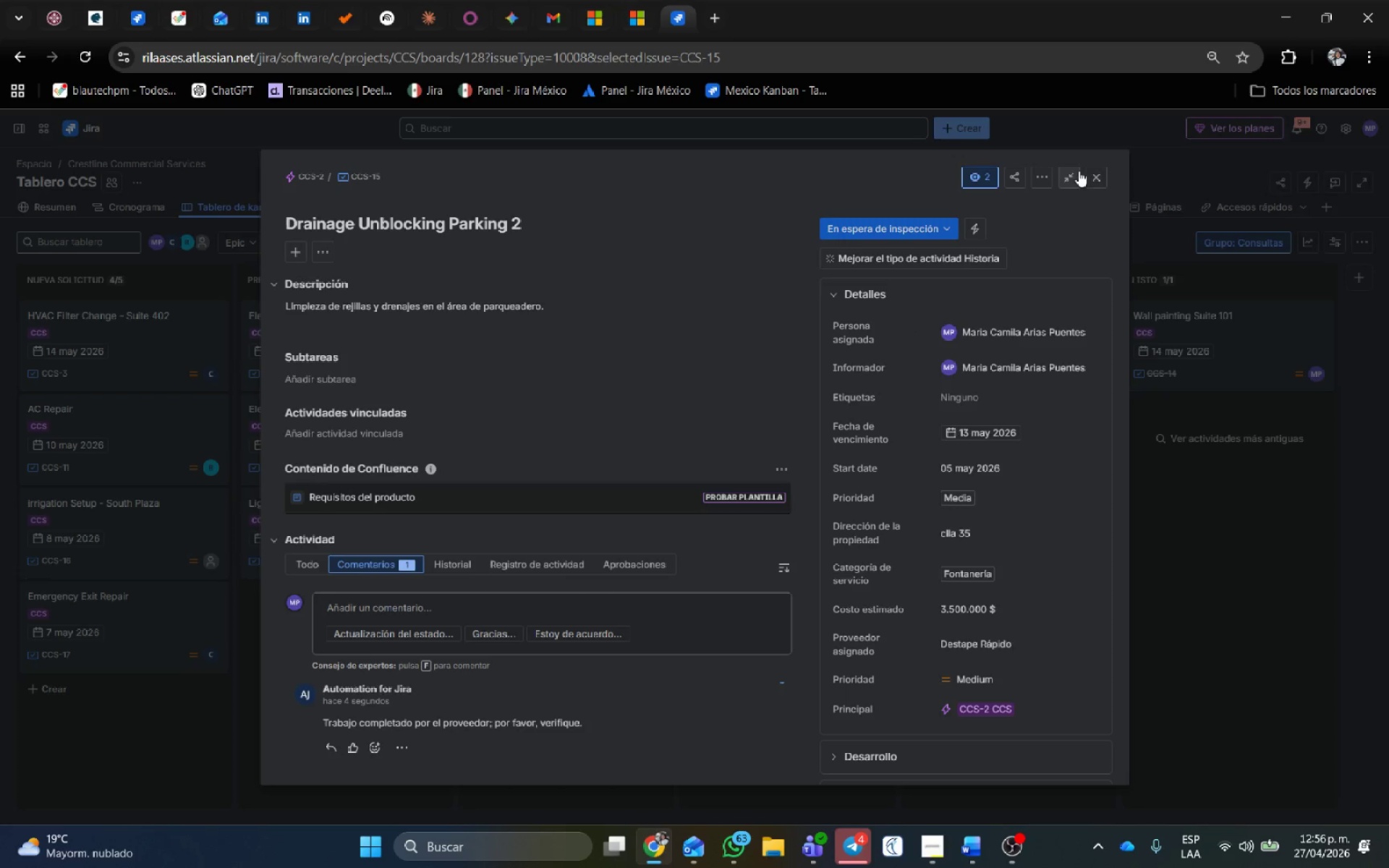 
left_click([21, 126])
 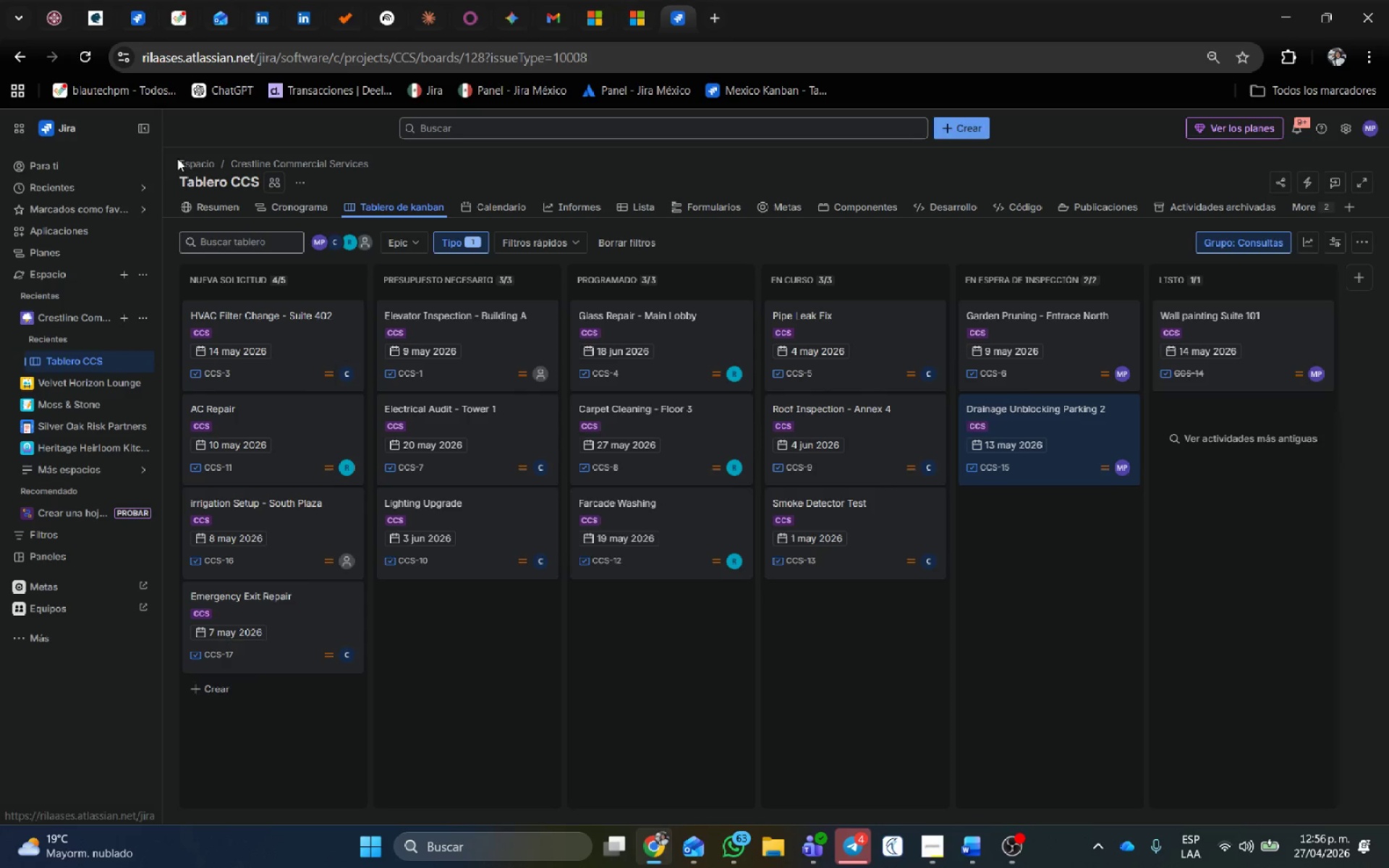 
left_click([318, 208])
 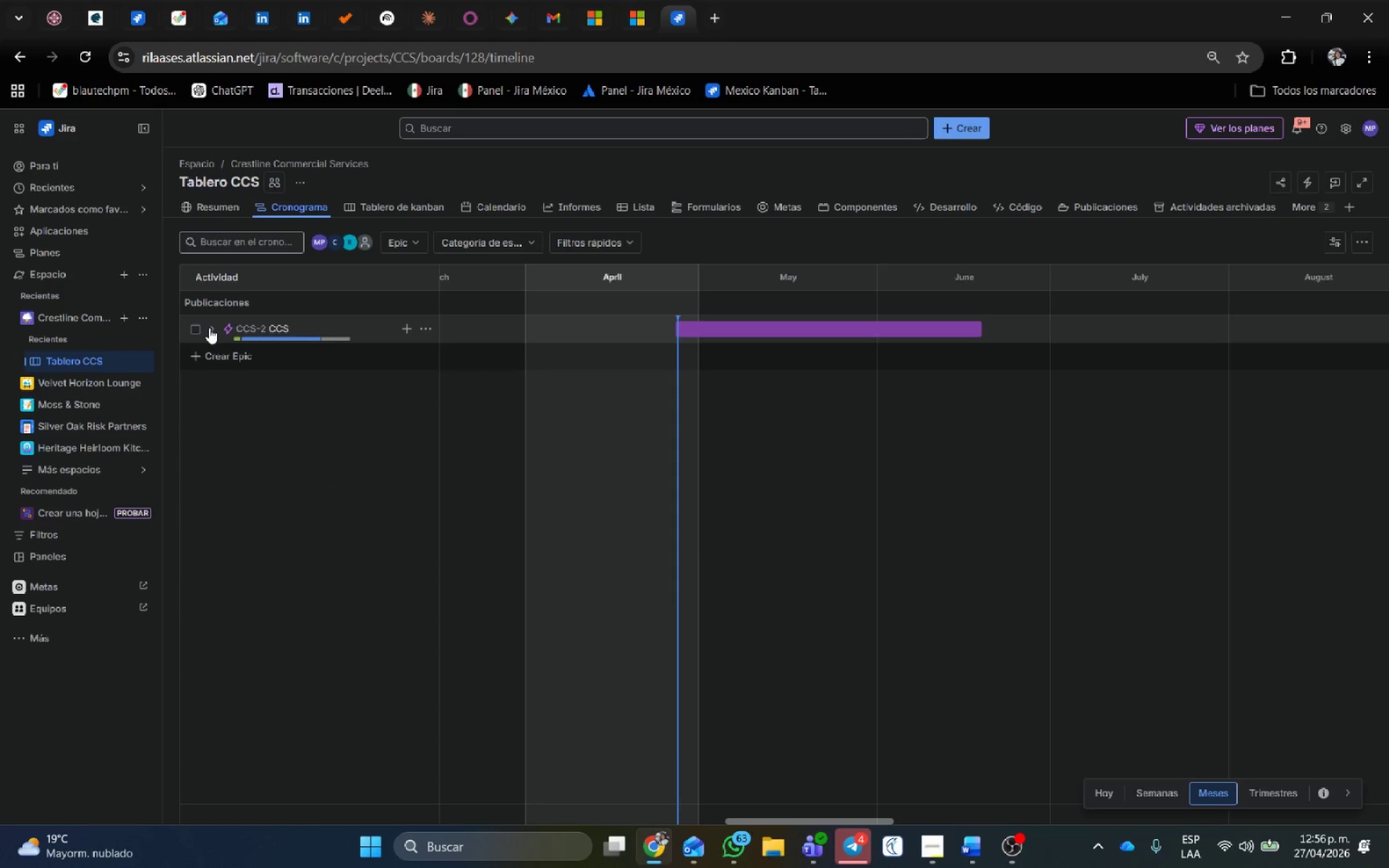 
scroll: coordinate [696, 347], scroll_direction: down, amount: 2.0
 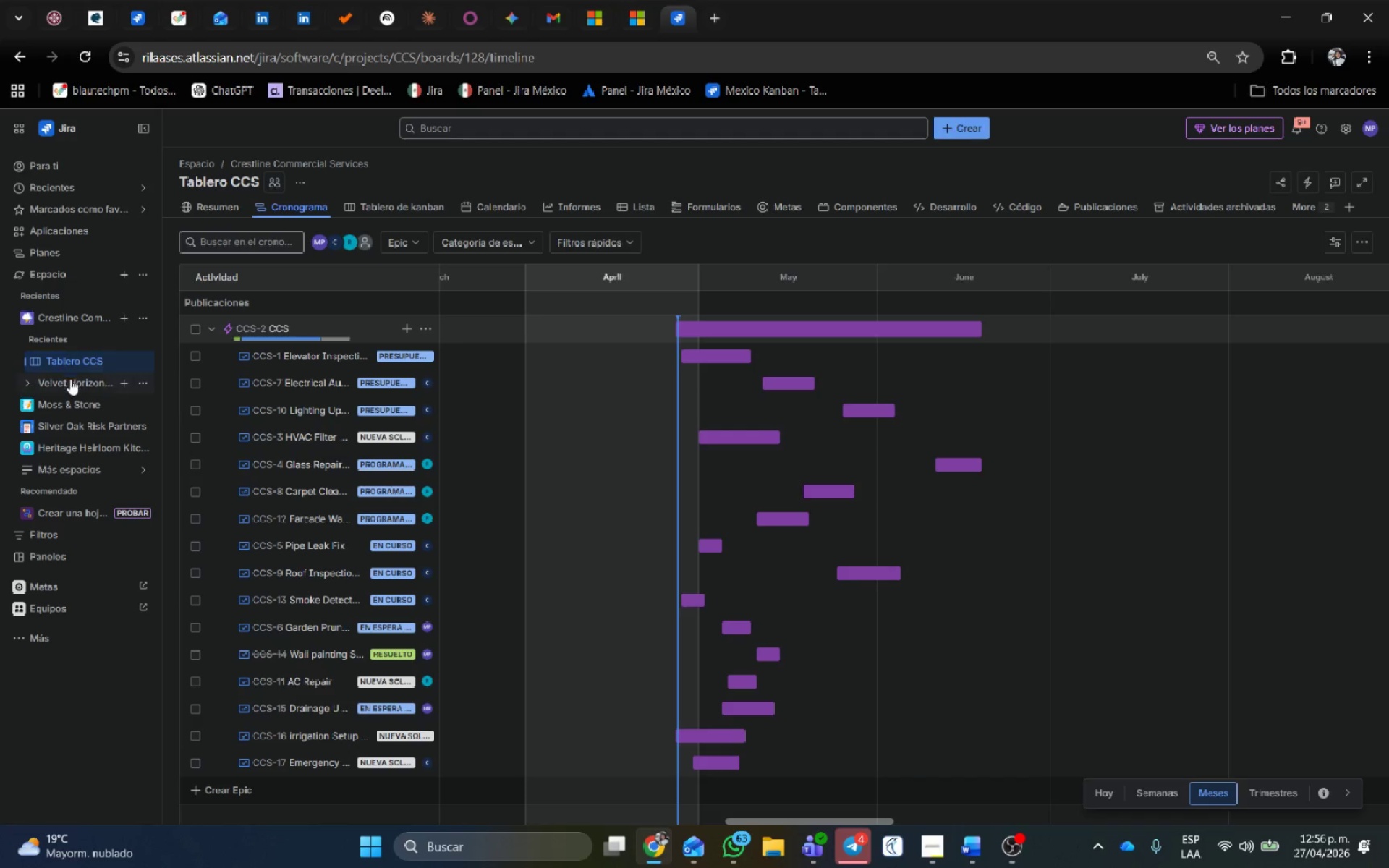 
left_click([146, 313])
 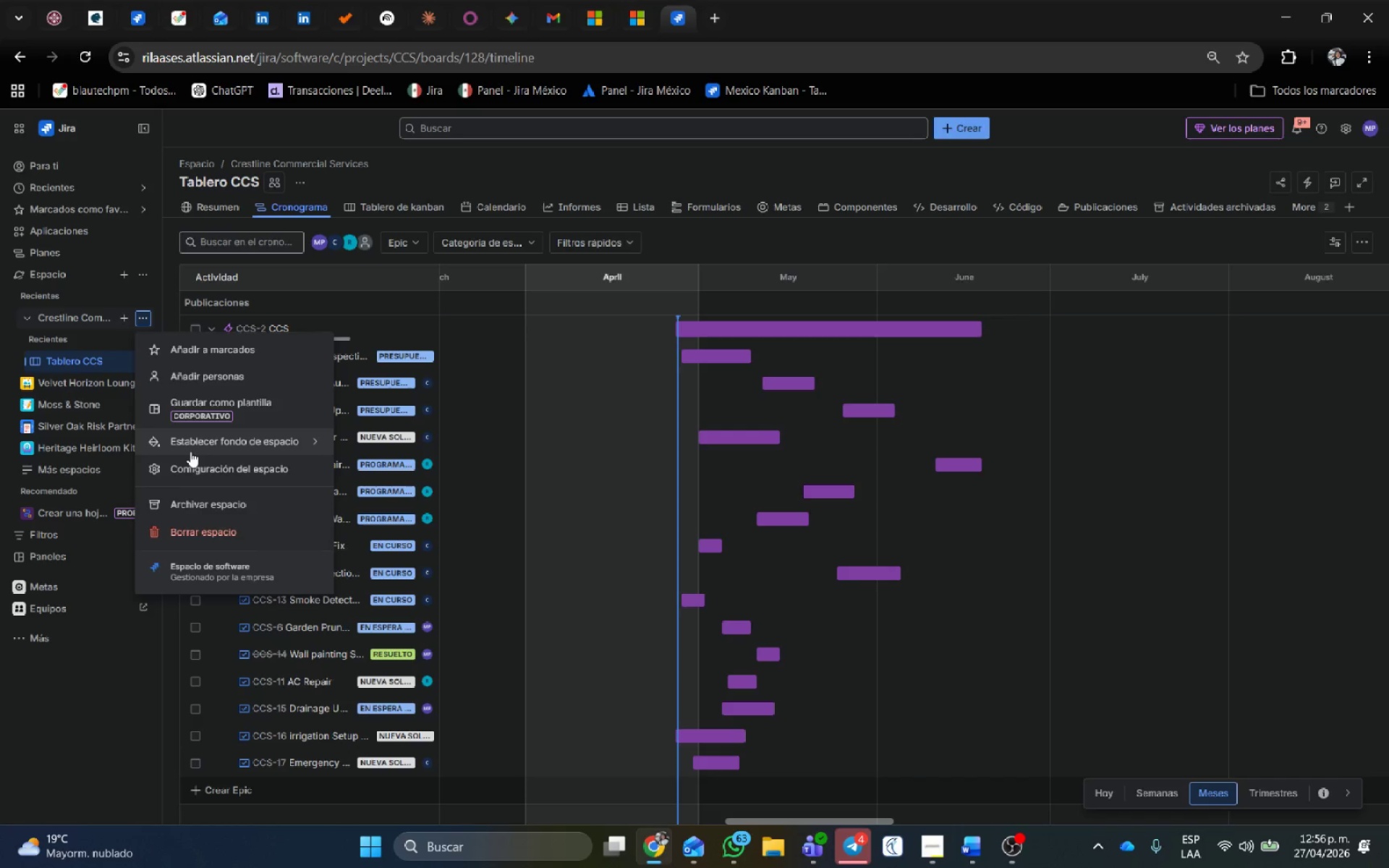 
left_click([185, 465])
 